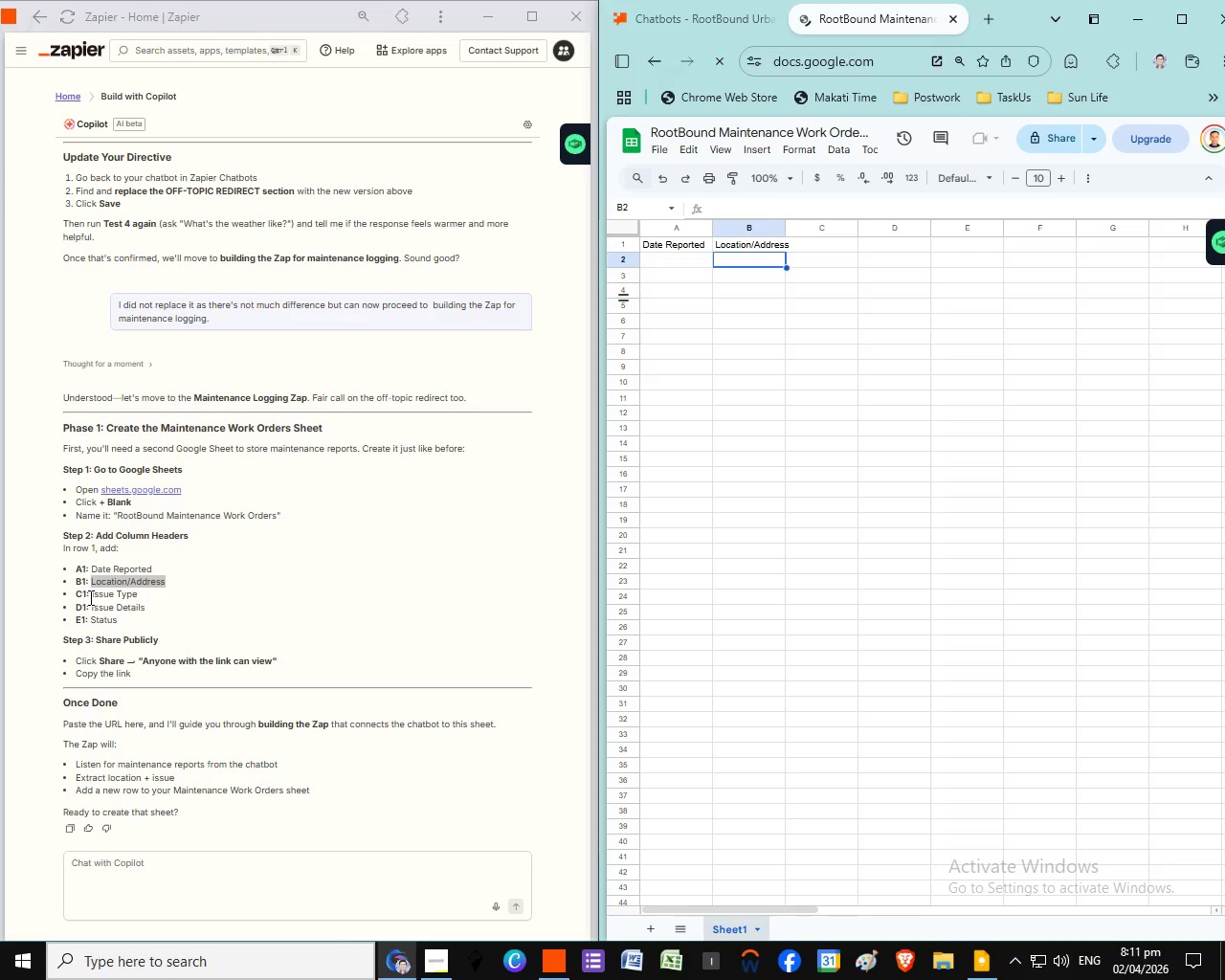 
left_click_drag(start_coordinate=[90, 593], to_coordinate=[140, 591])
 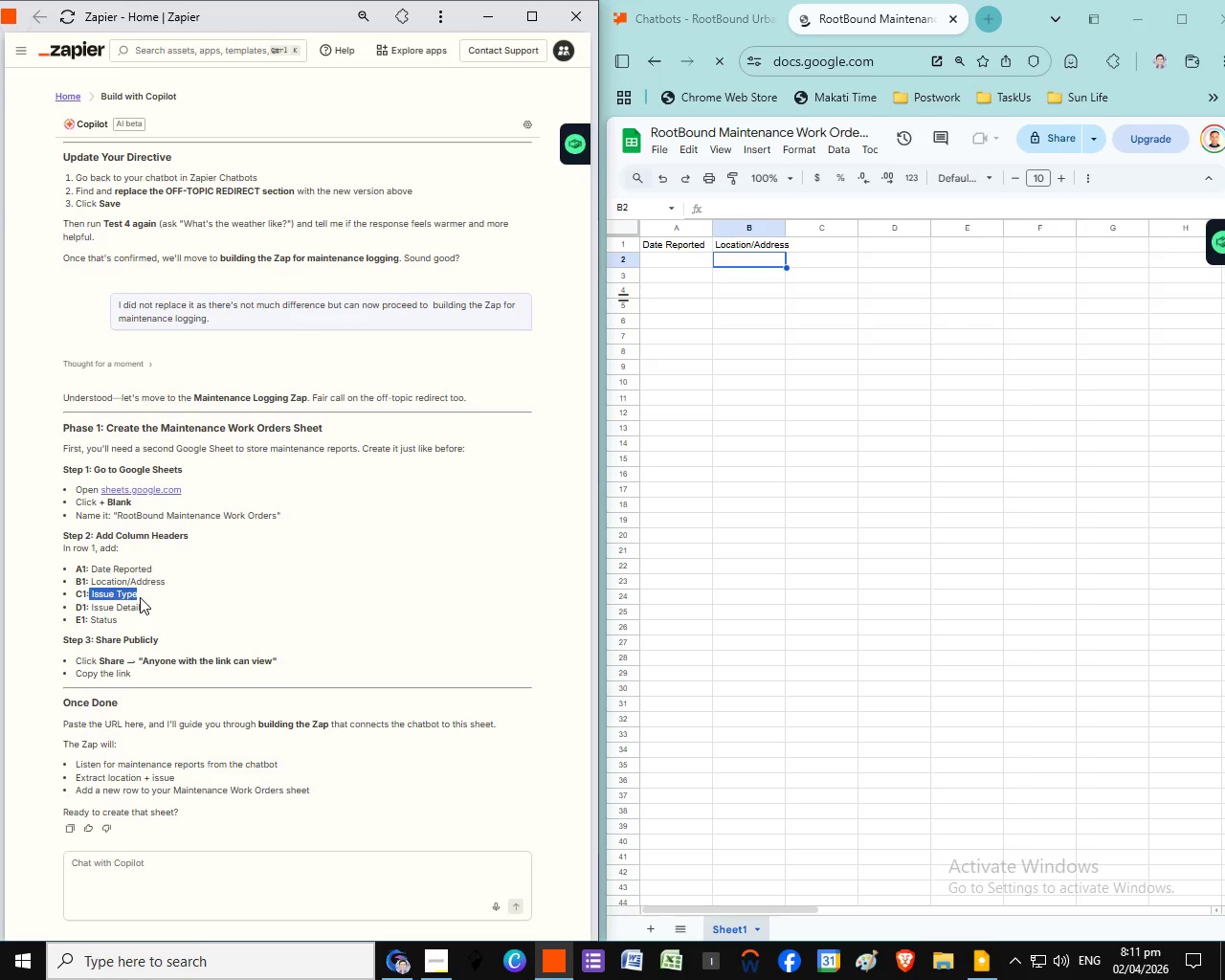 
left_click([140, 597])
 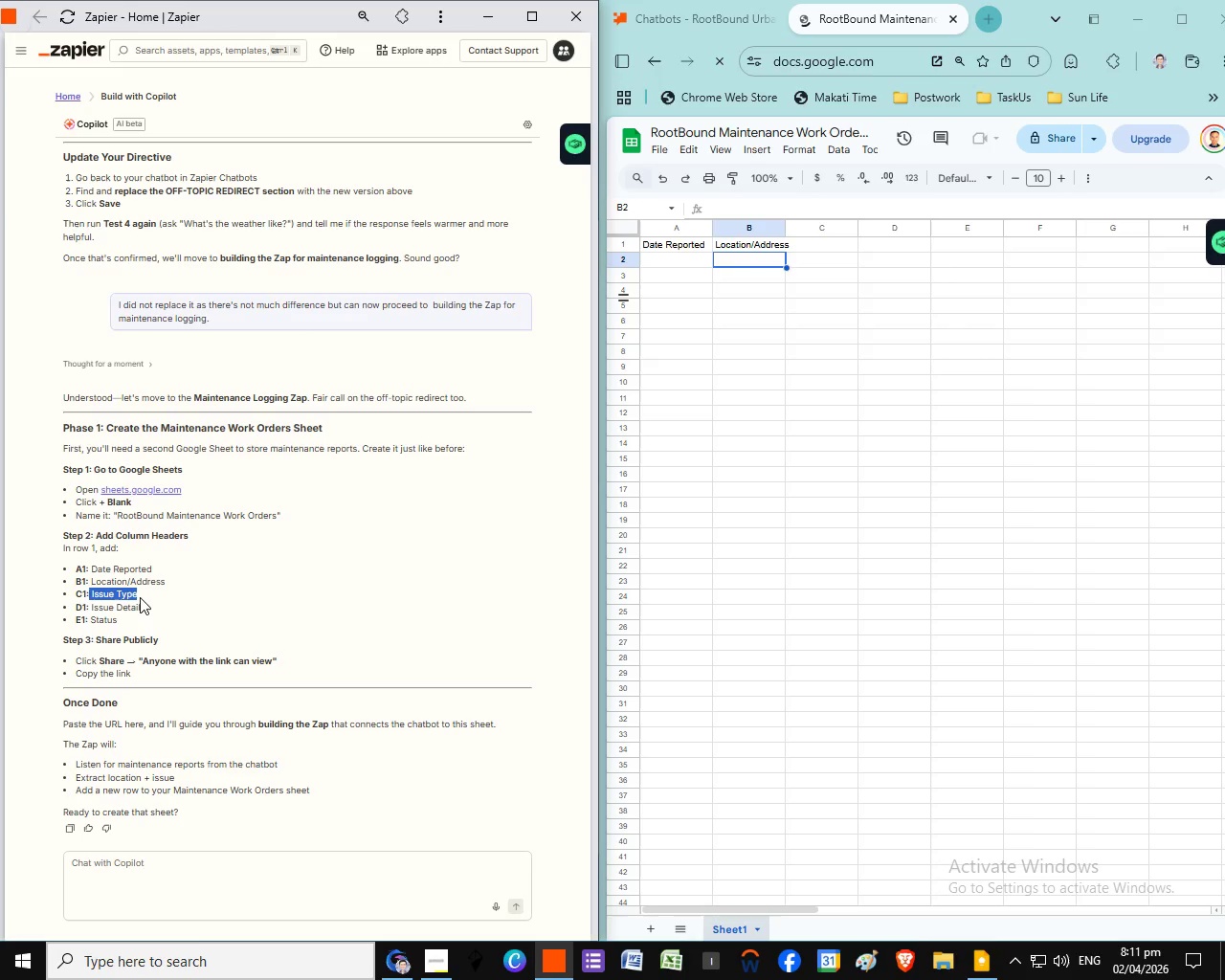 
left_click_drag(start_coordinate=[139, 595], to_coordinate=[92, 598])
 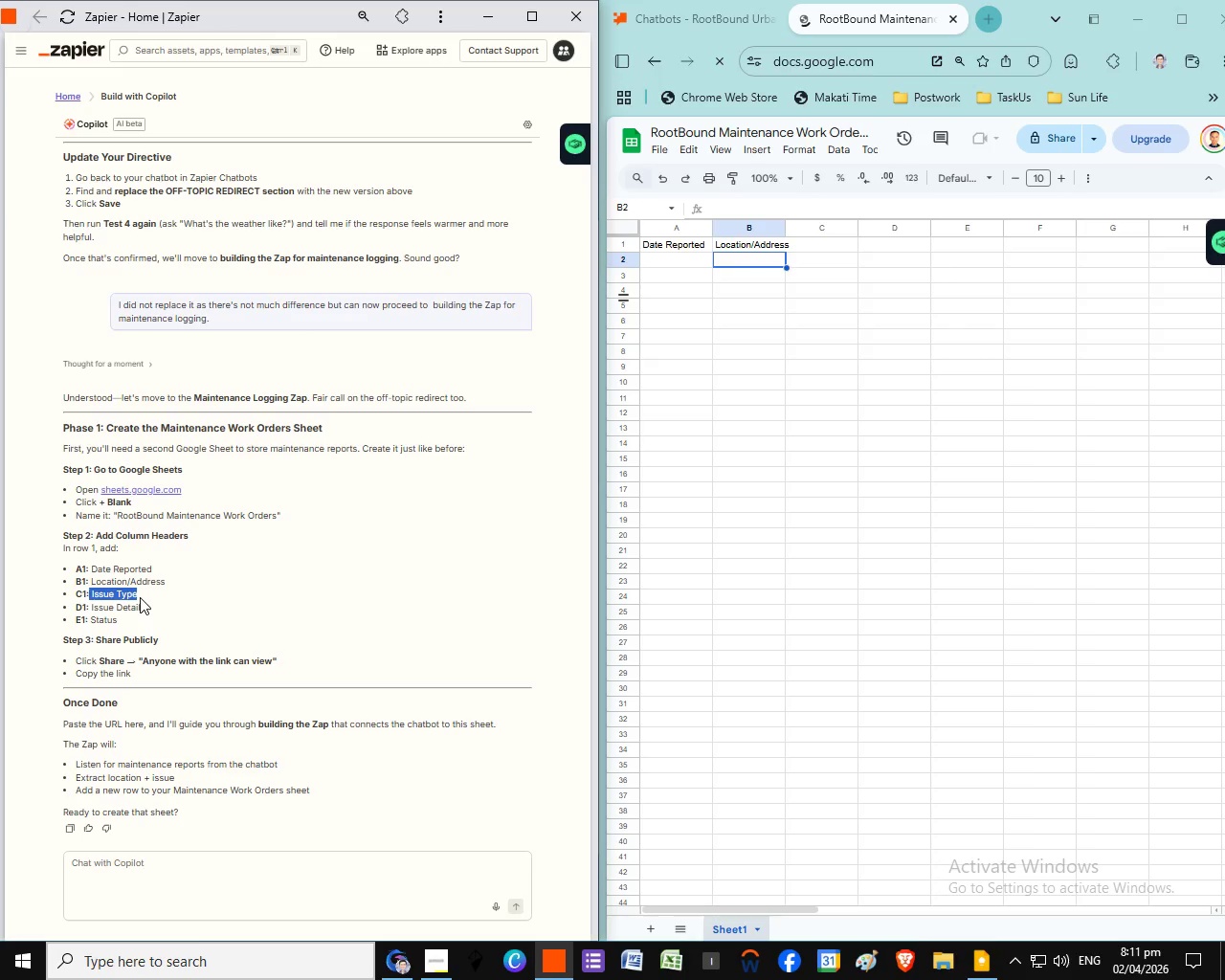 
key(Control+C)
 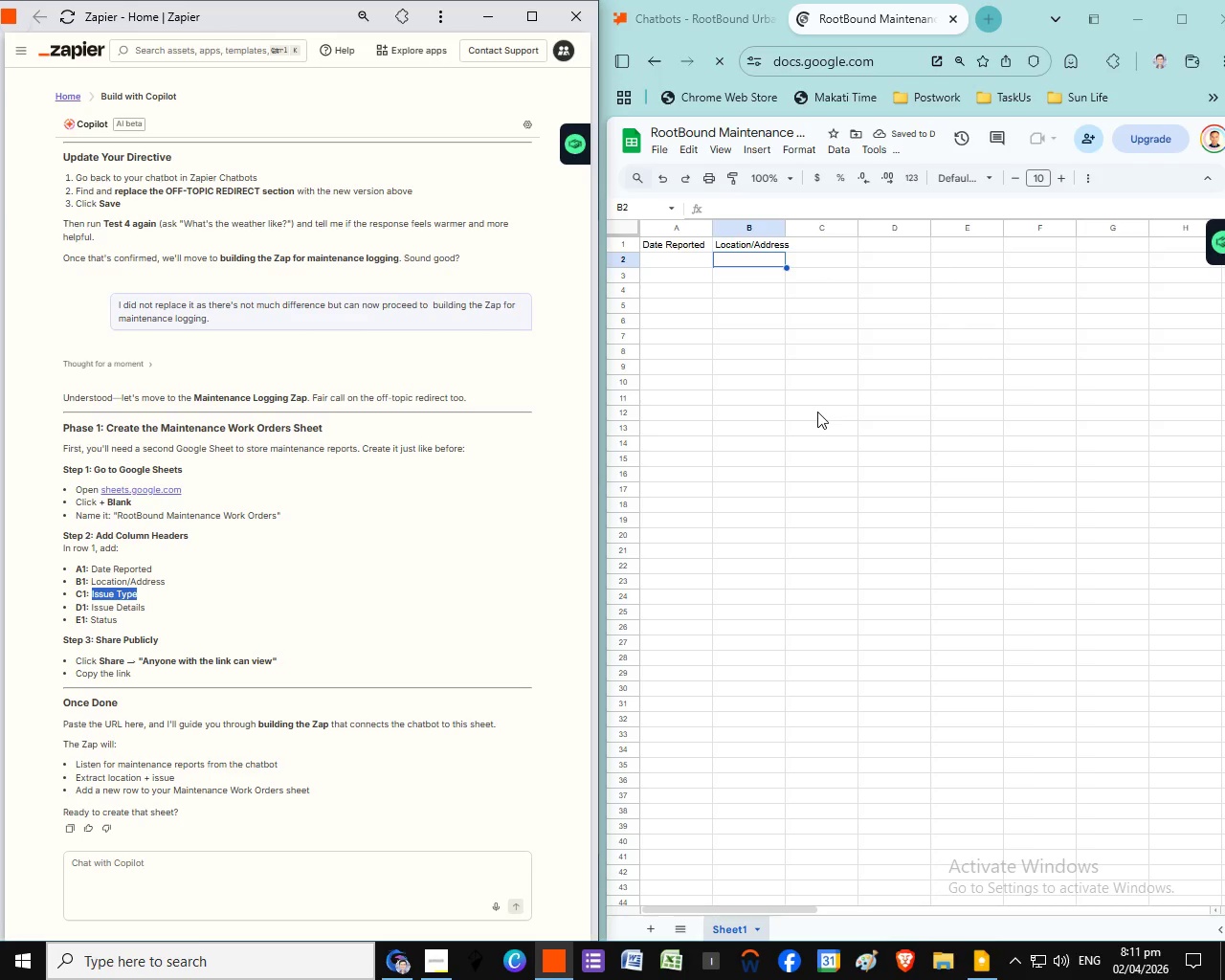 
double_click([825, 245])
 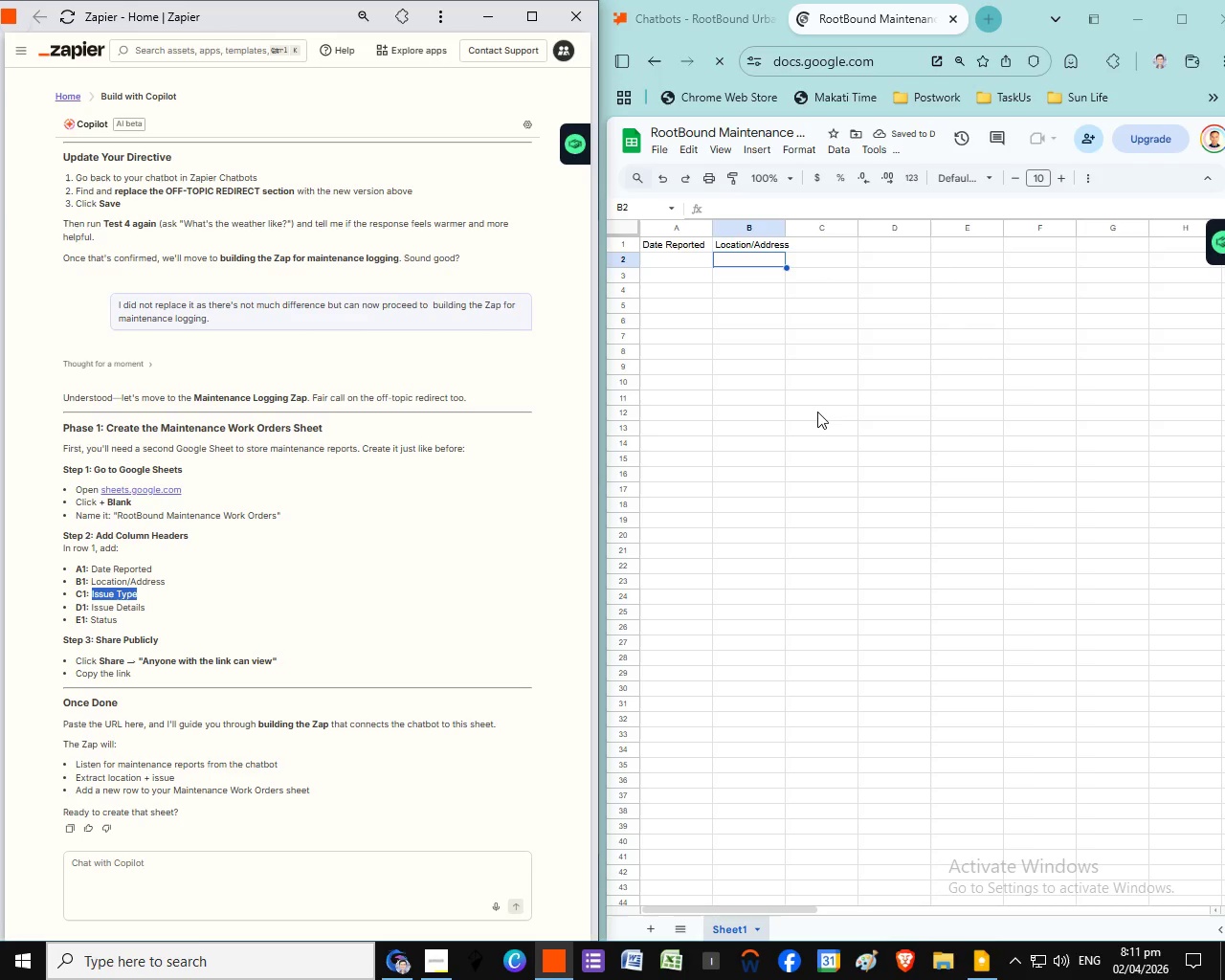 
triple_click([825, 245])
 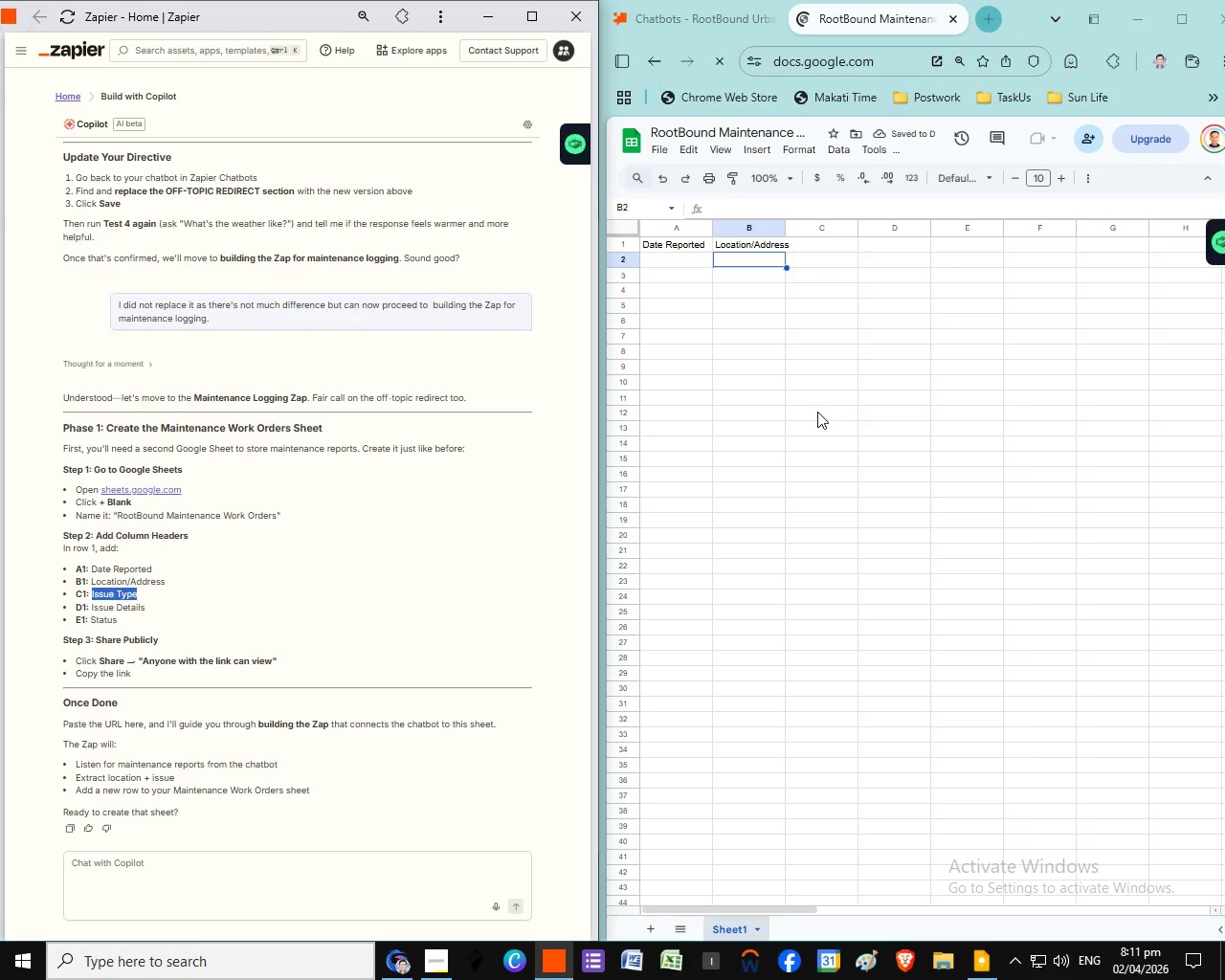 
key(Control+ControlLeft)
 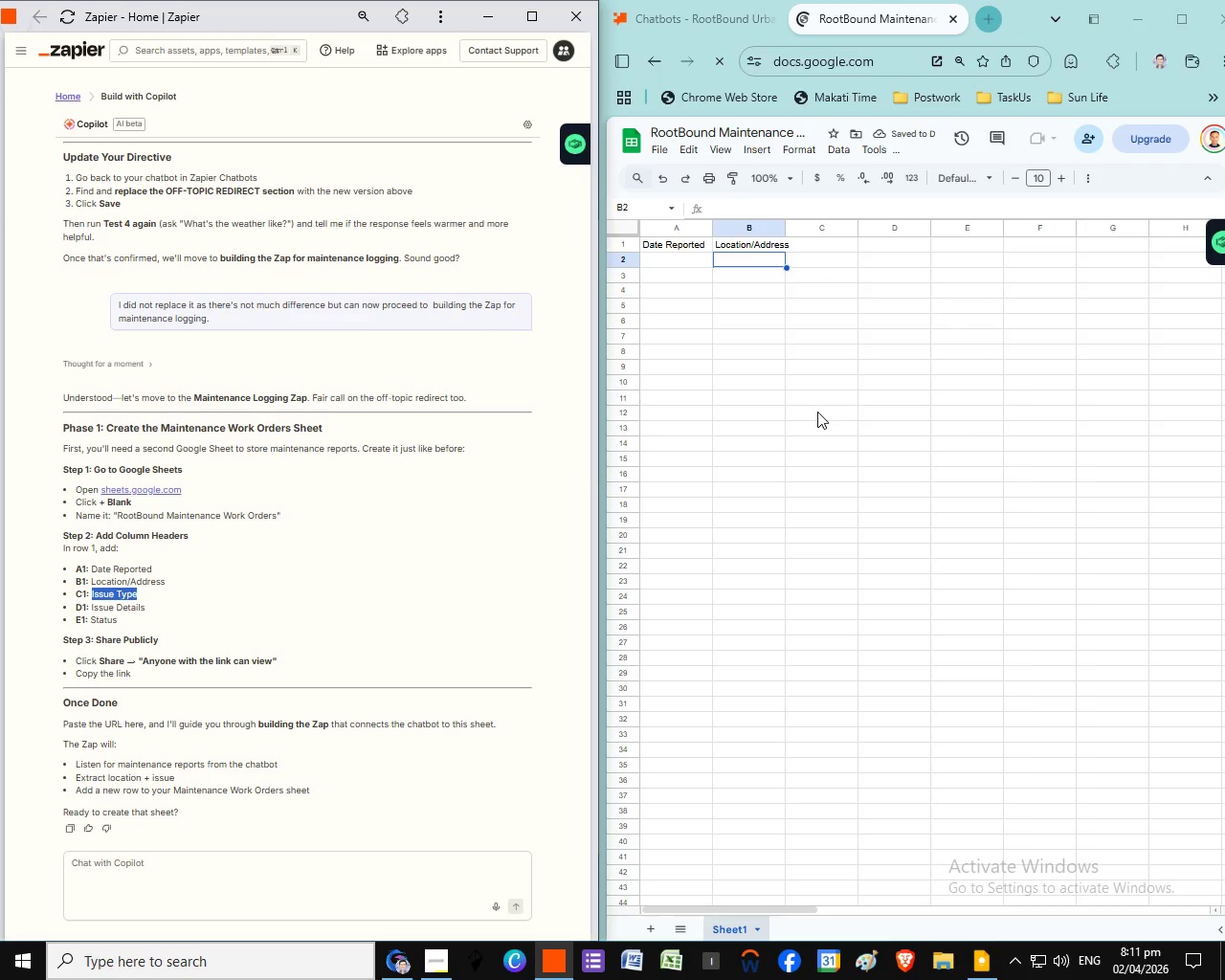 
key(Control+V)
 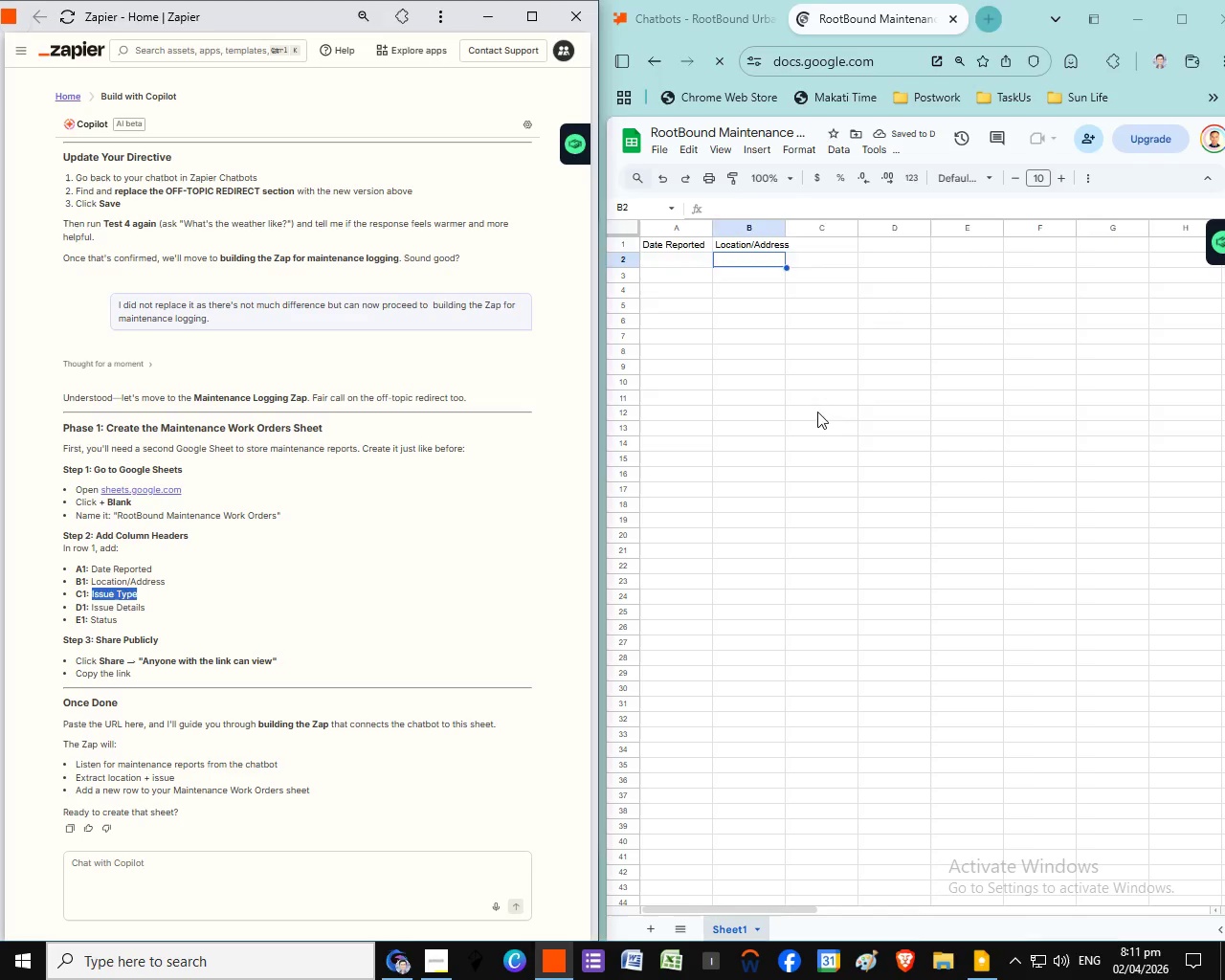 
left_click([886, 314])
 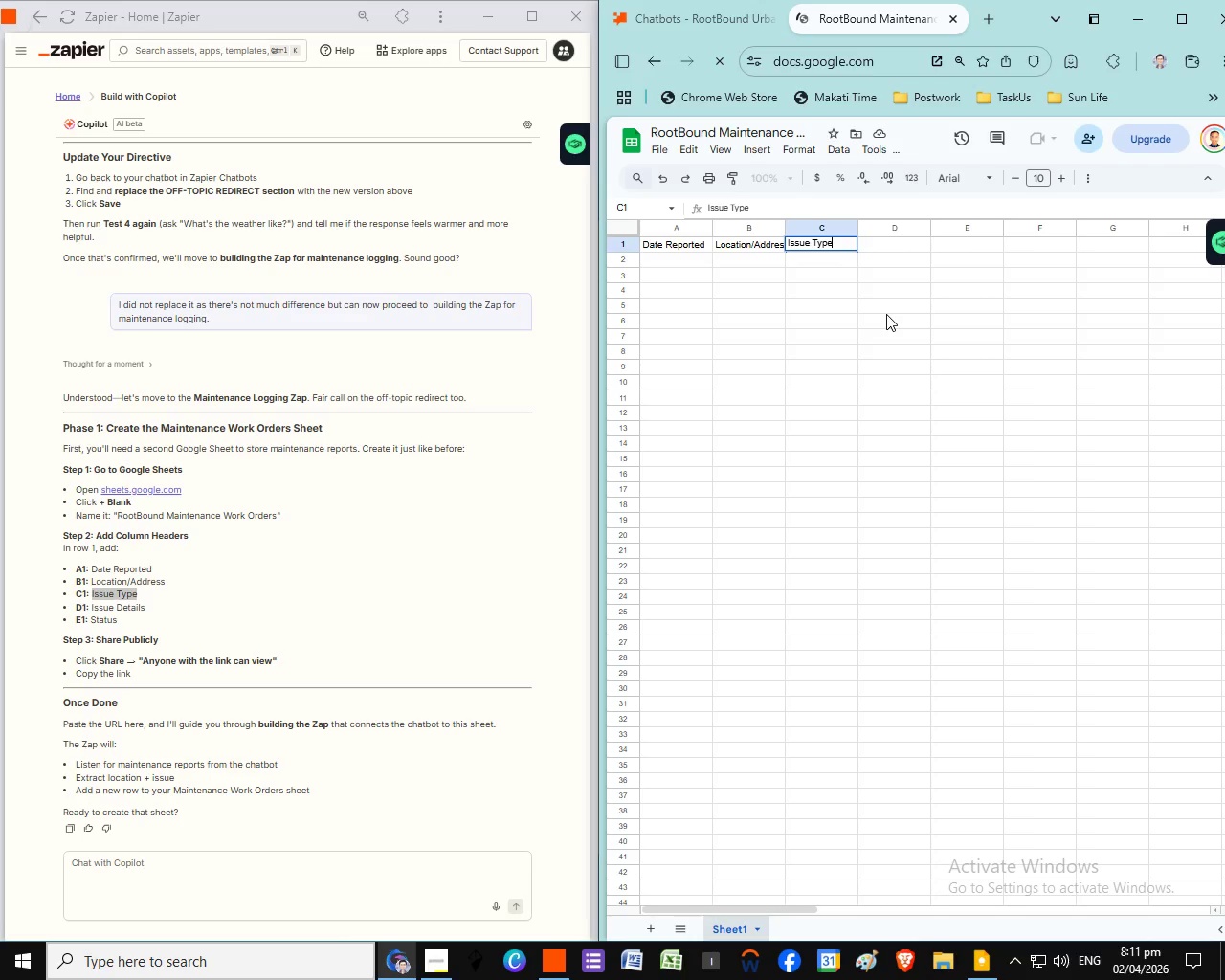 
left_click_drag(start_coordinate=[90, 606], to_coordinate=[174, 606])
 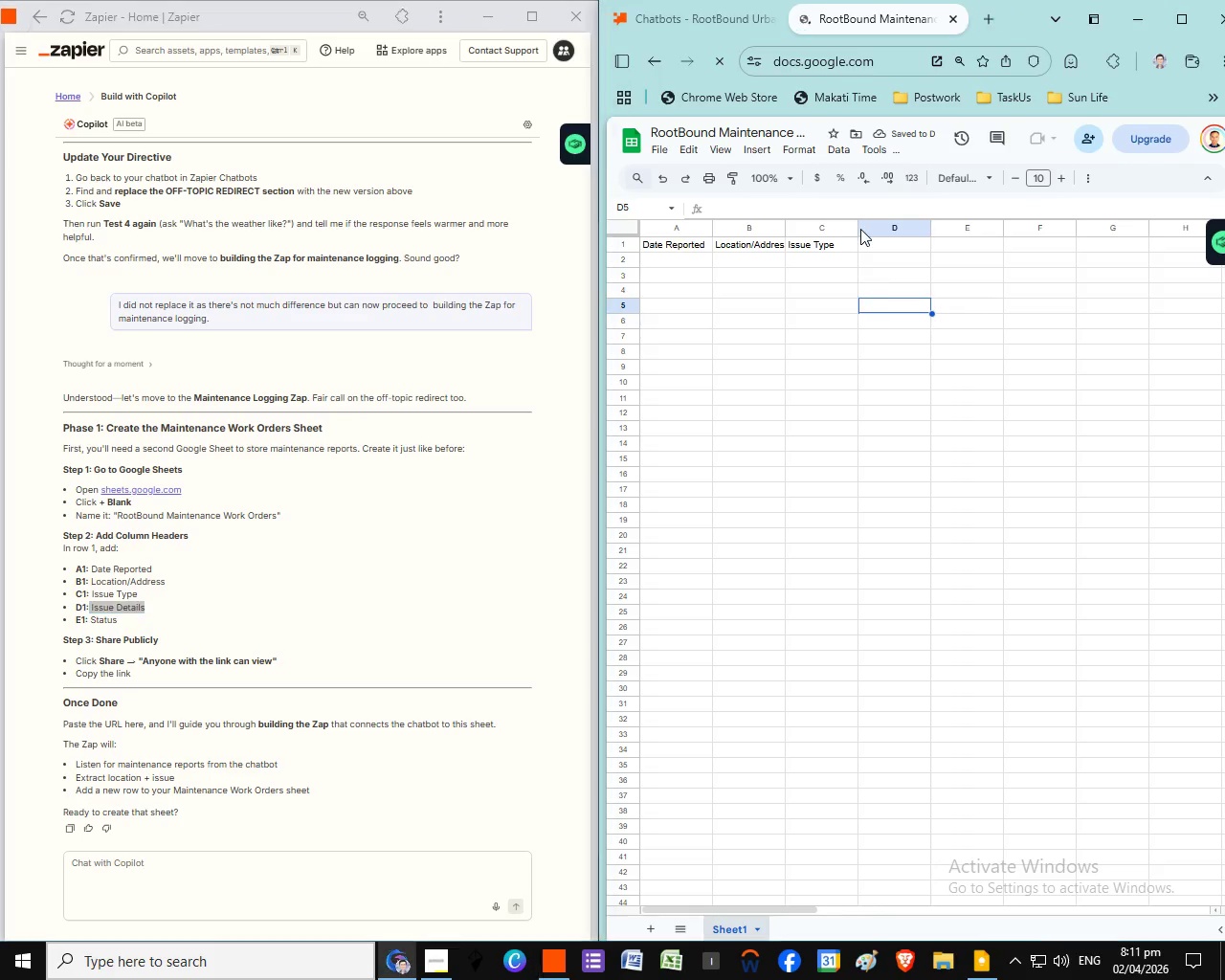 
key(Control+C)
 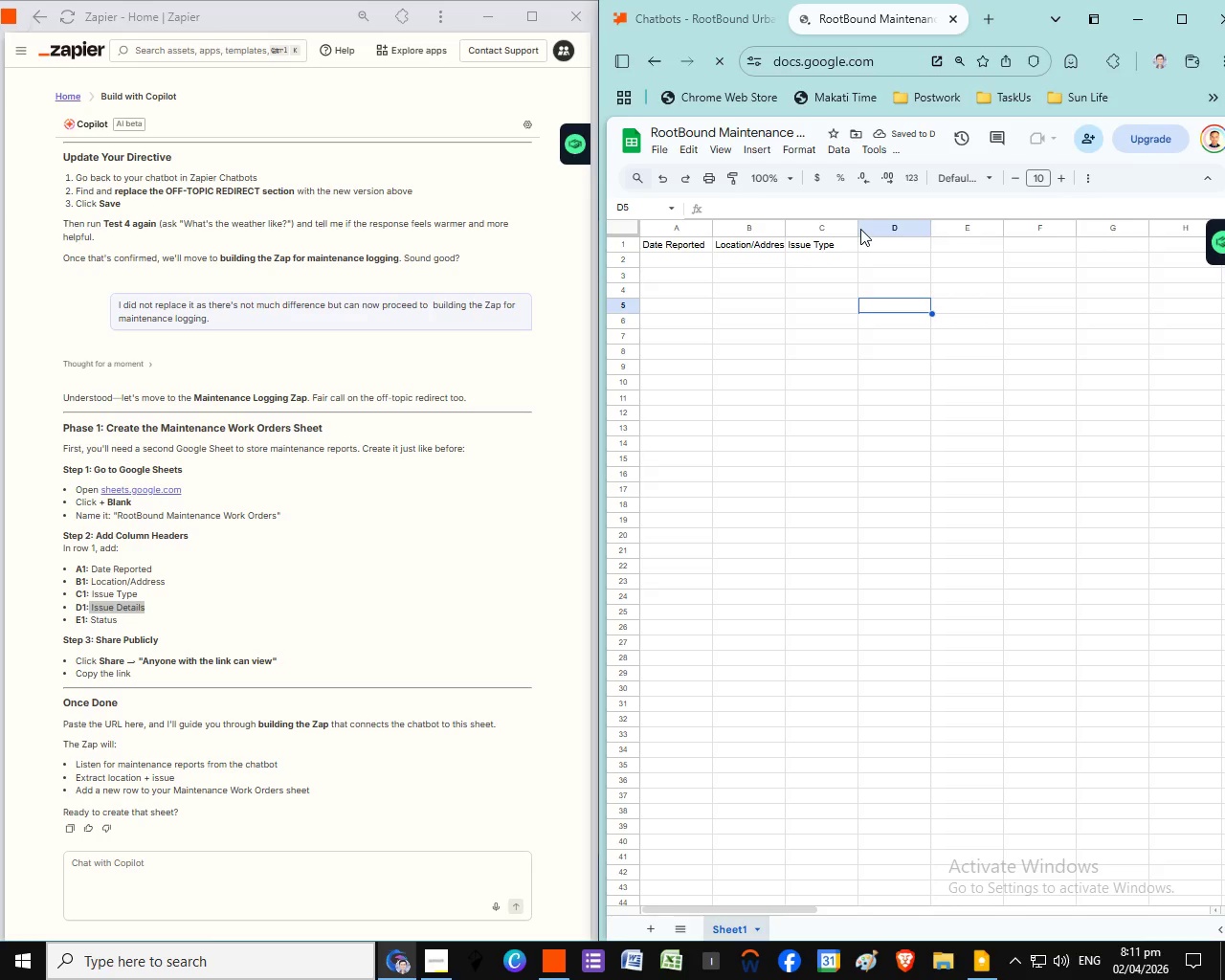 
left_click_drag(start_coordinate=[804, 360], to_coordinate=[837, 352])
 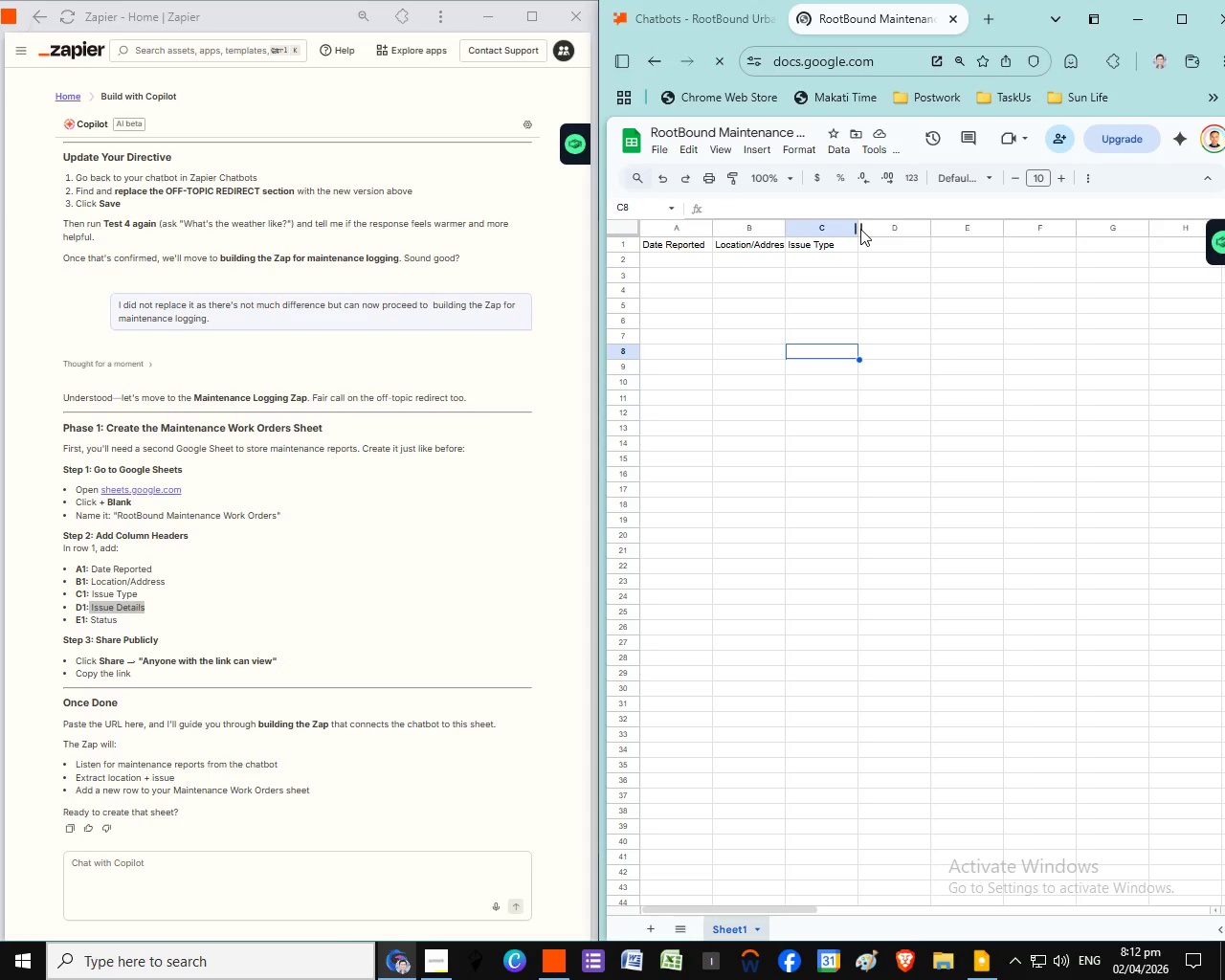 
wait(53.41)
 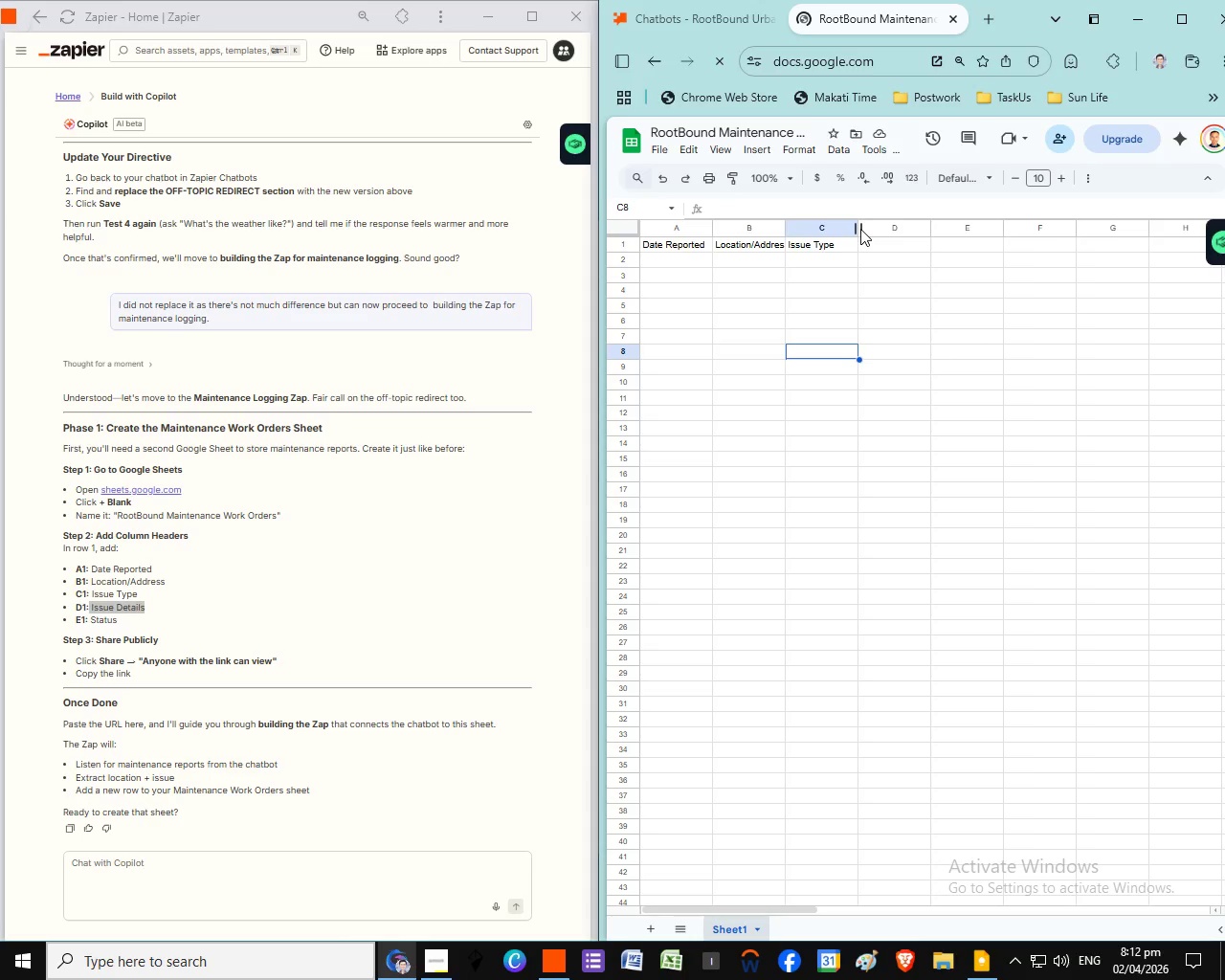 
left_click([887, 247])
 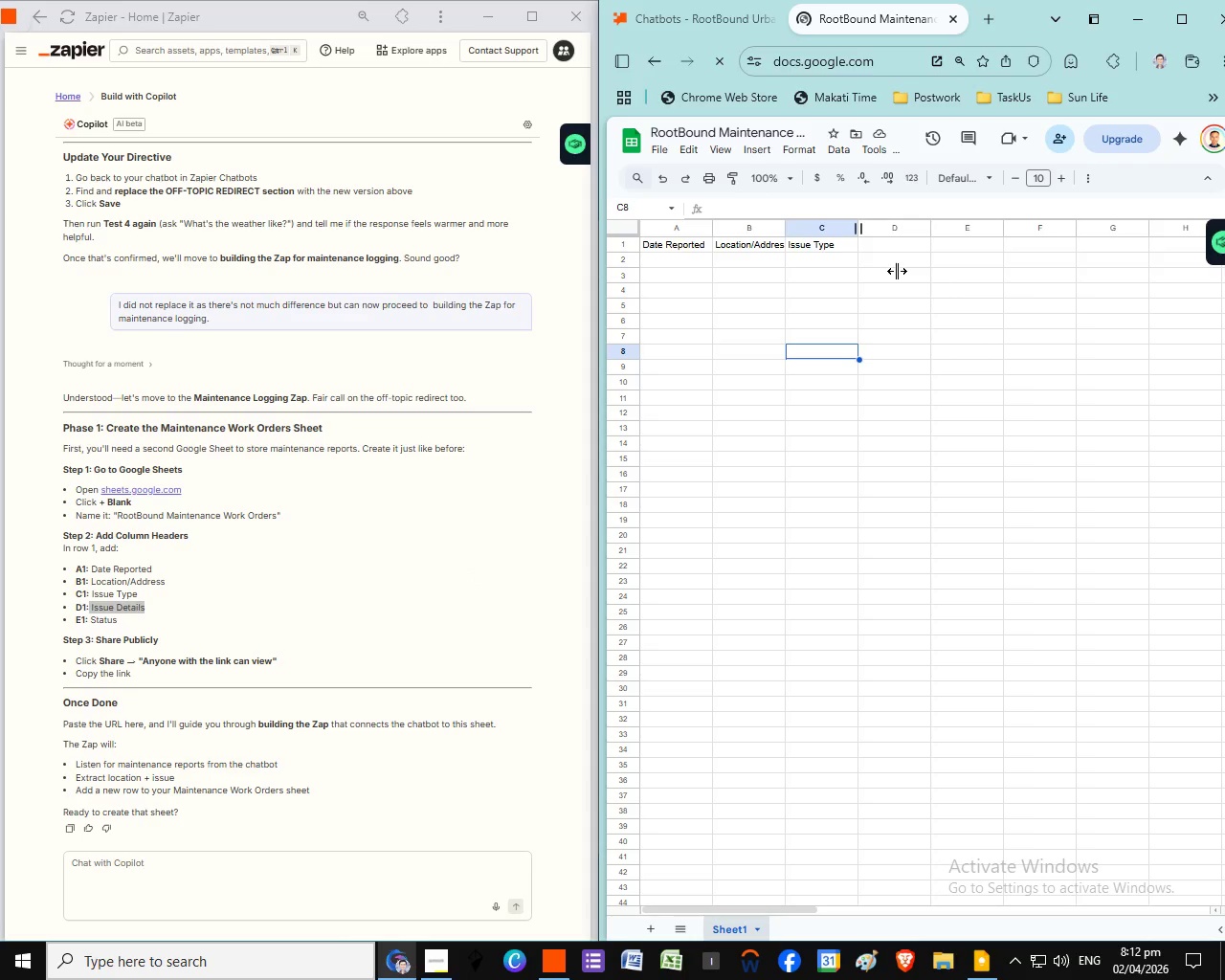 
left_click([897, 271])
 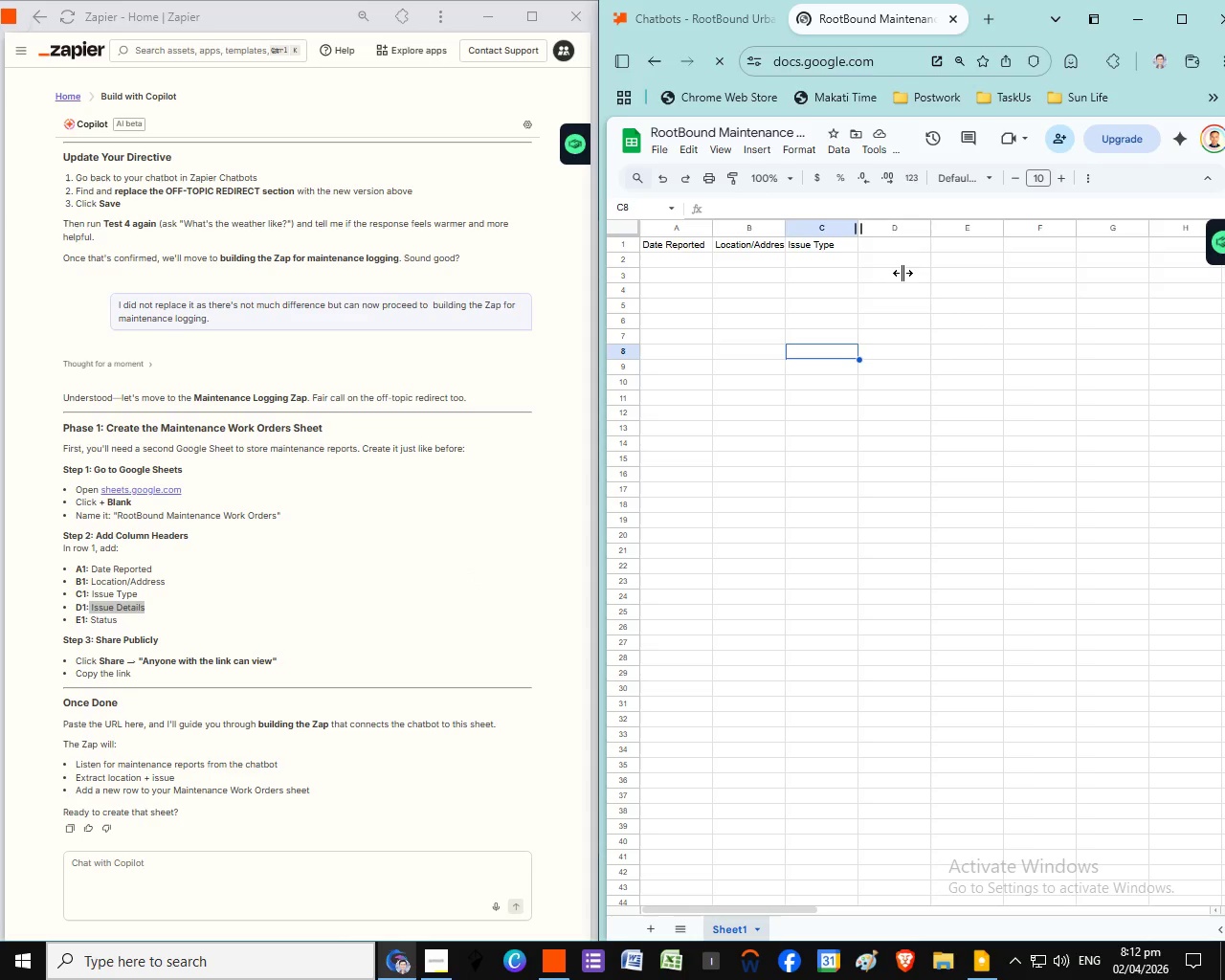 
left_click([902, 273])
 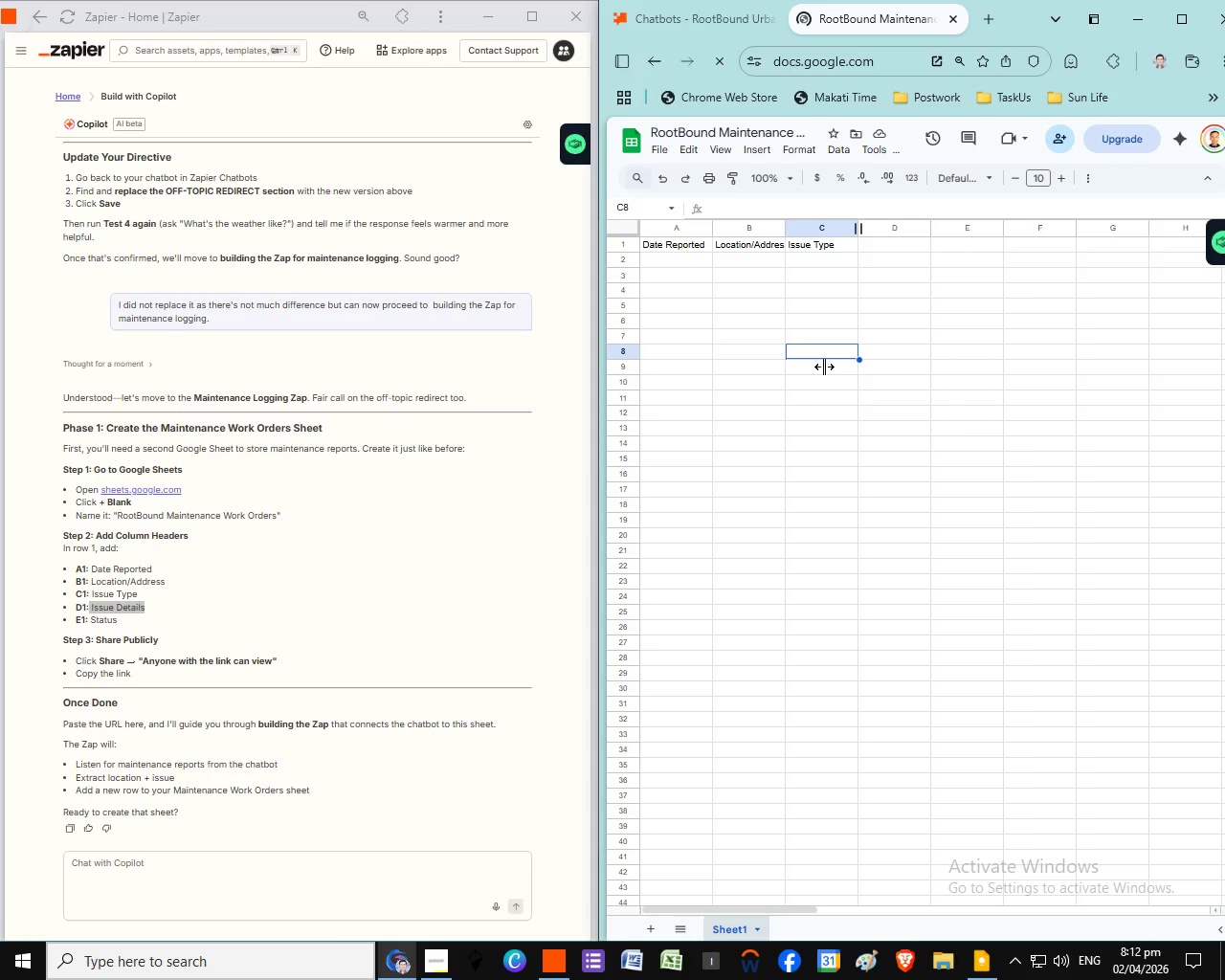 
double_click([928, 263])
 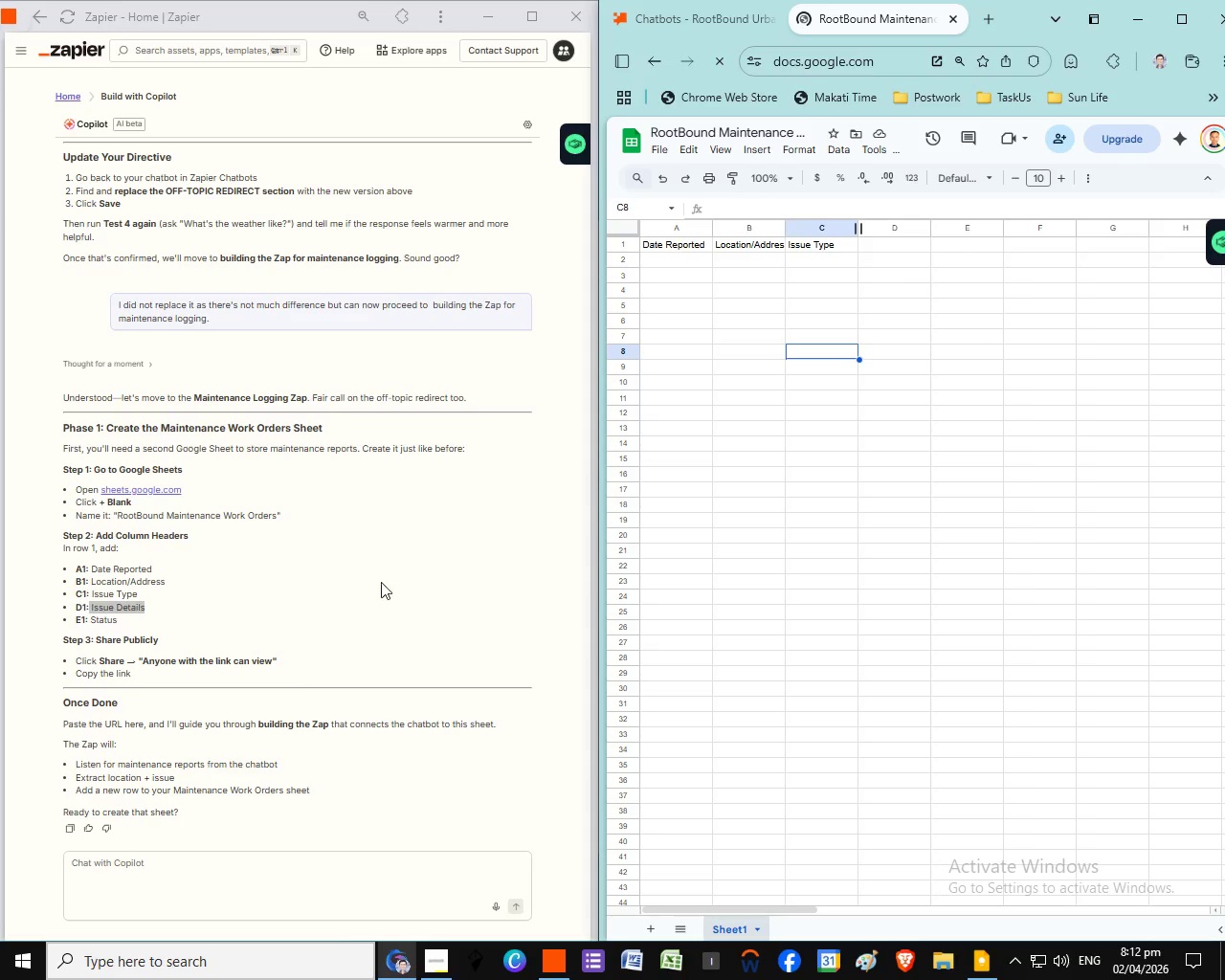 
left_click([917, 276])
 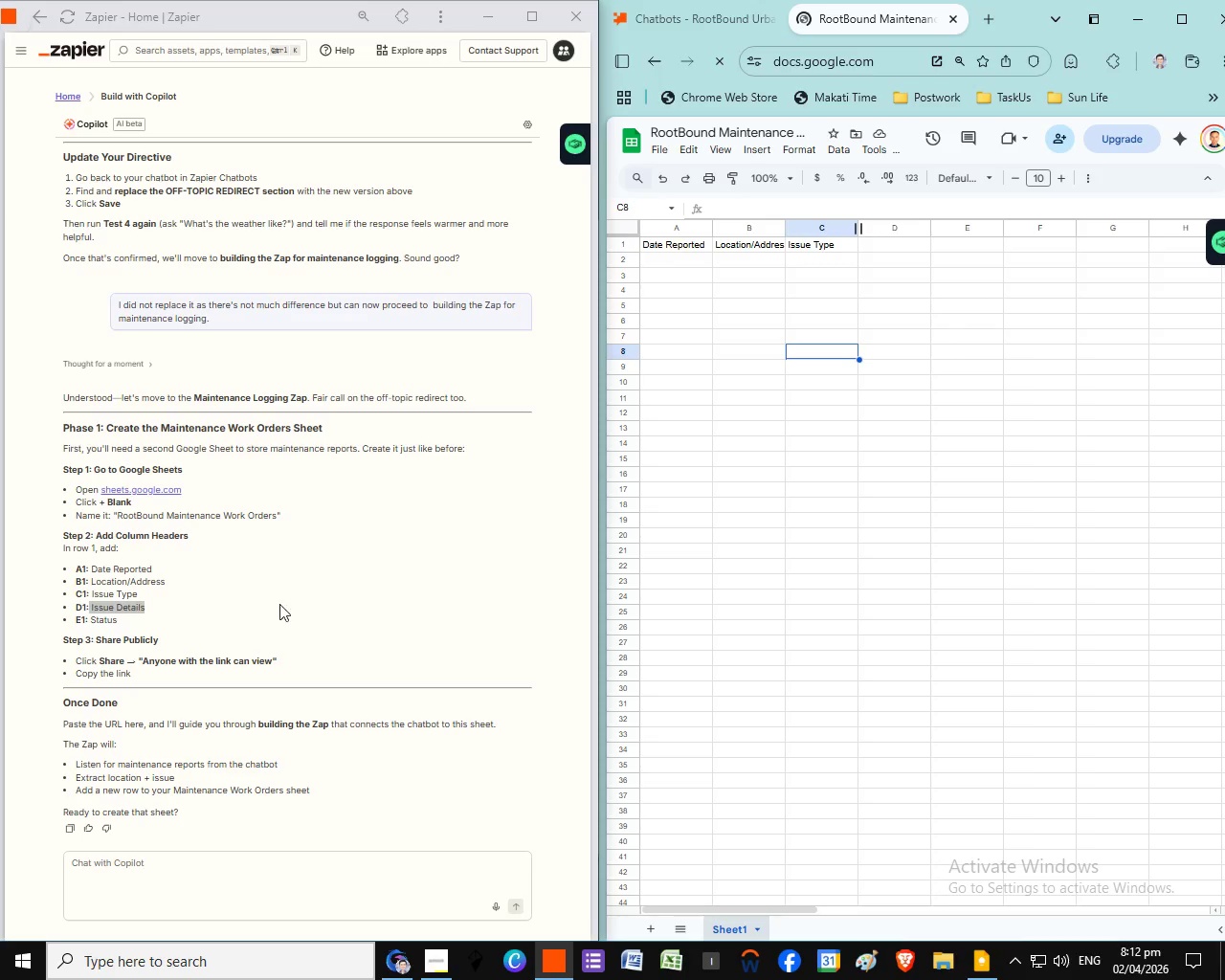 
right_click([113, 611])
 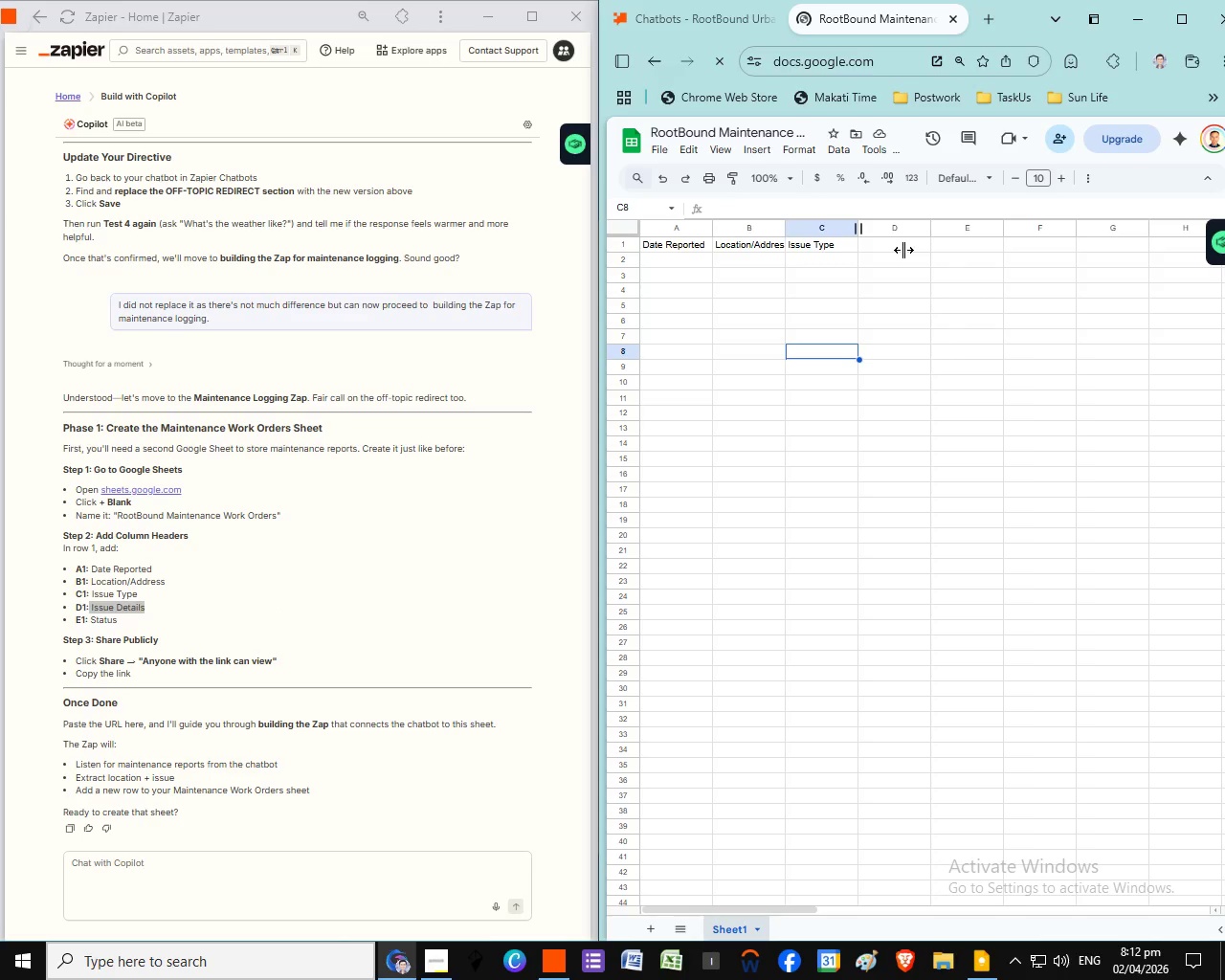 
left_click([901, 248])
 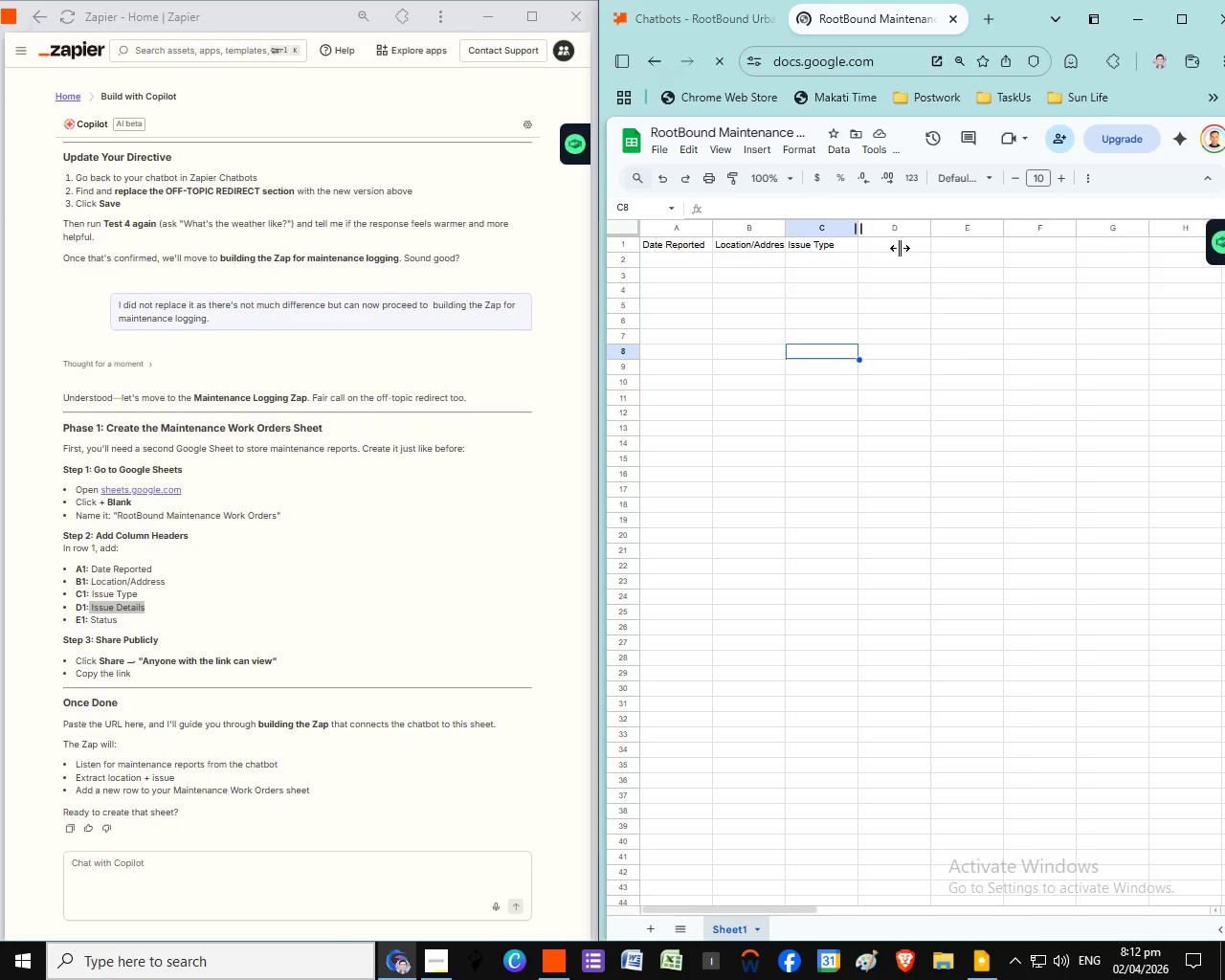 
left_click([903, 250])
 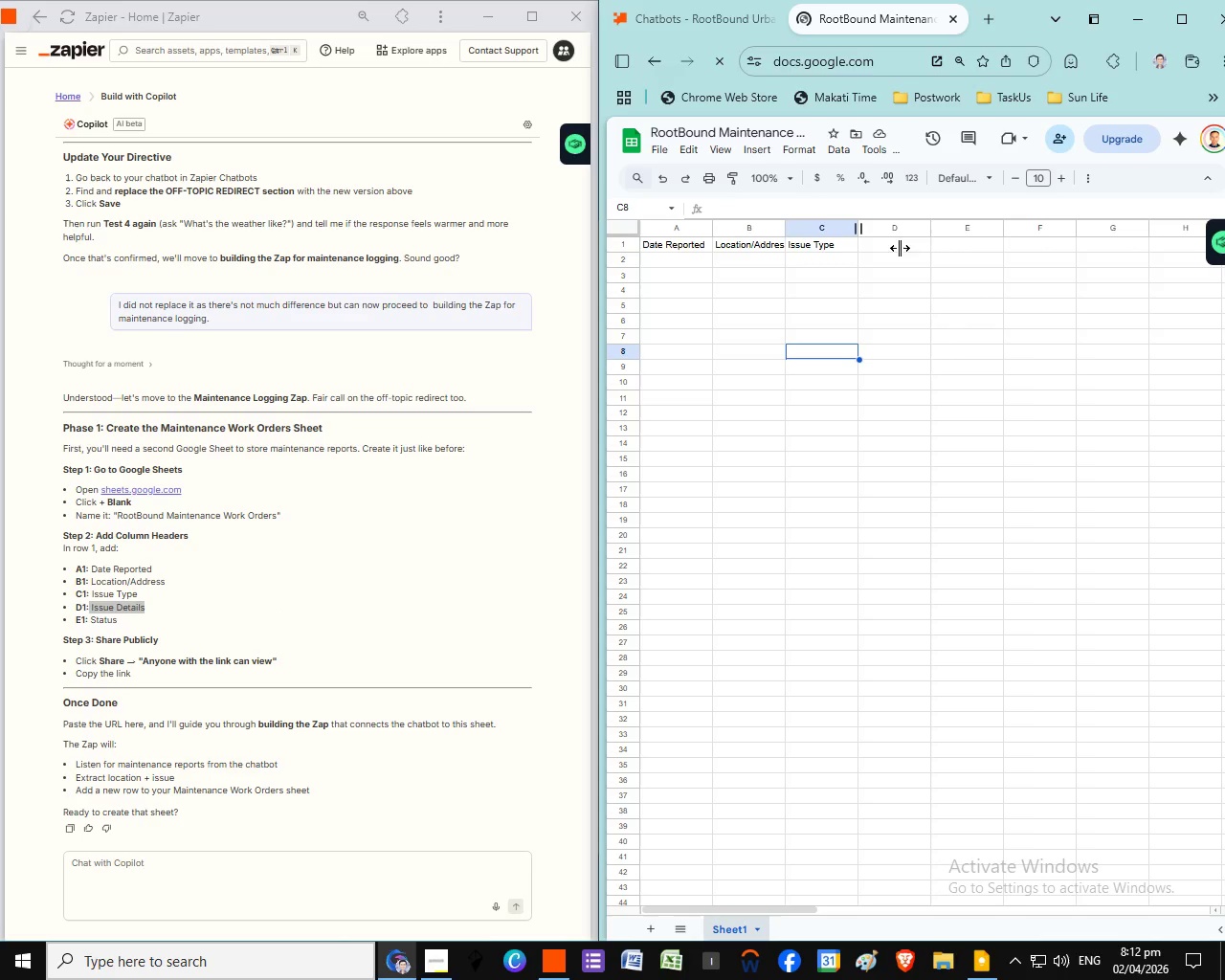 
left_click([900, 248])
 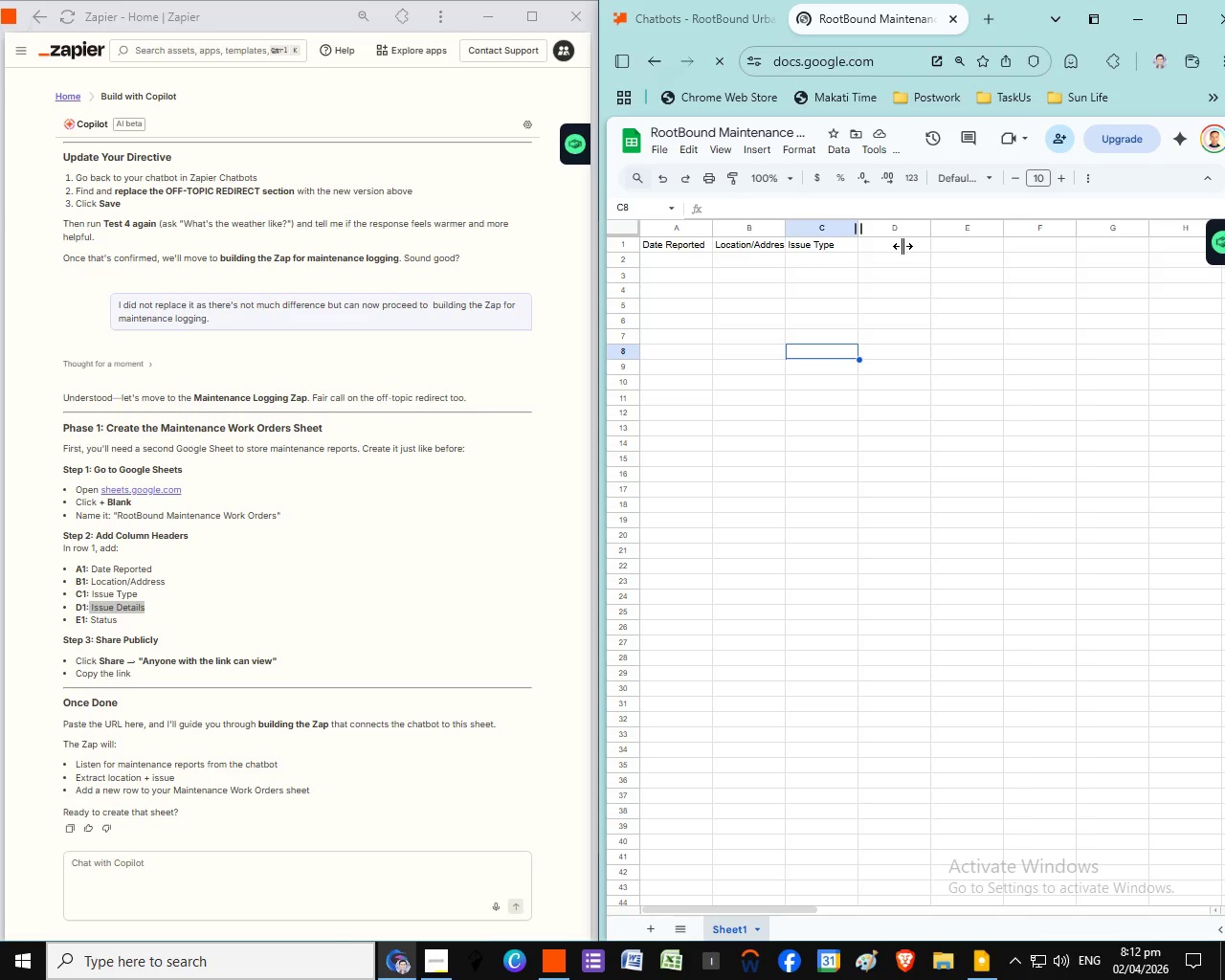 
left_click([902, 246])
 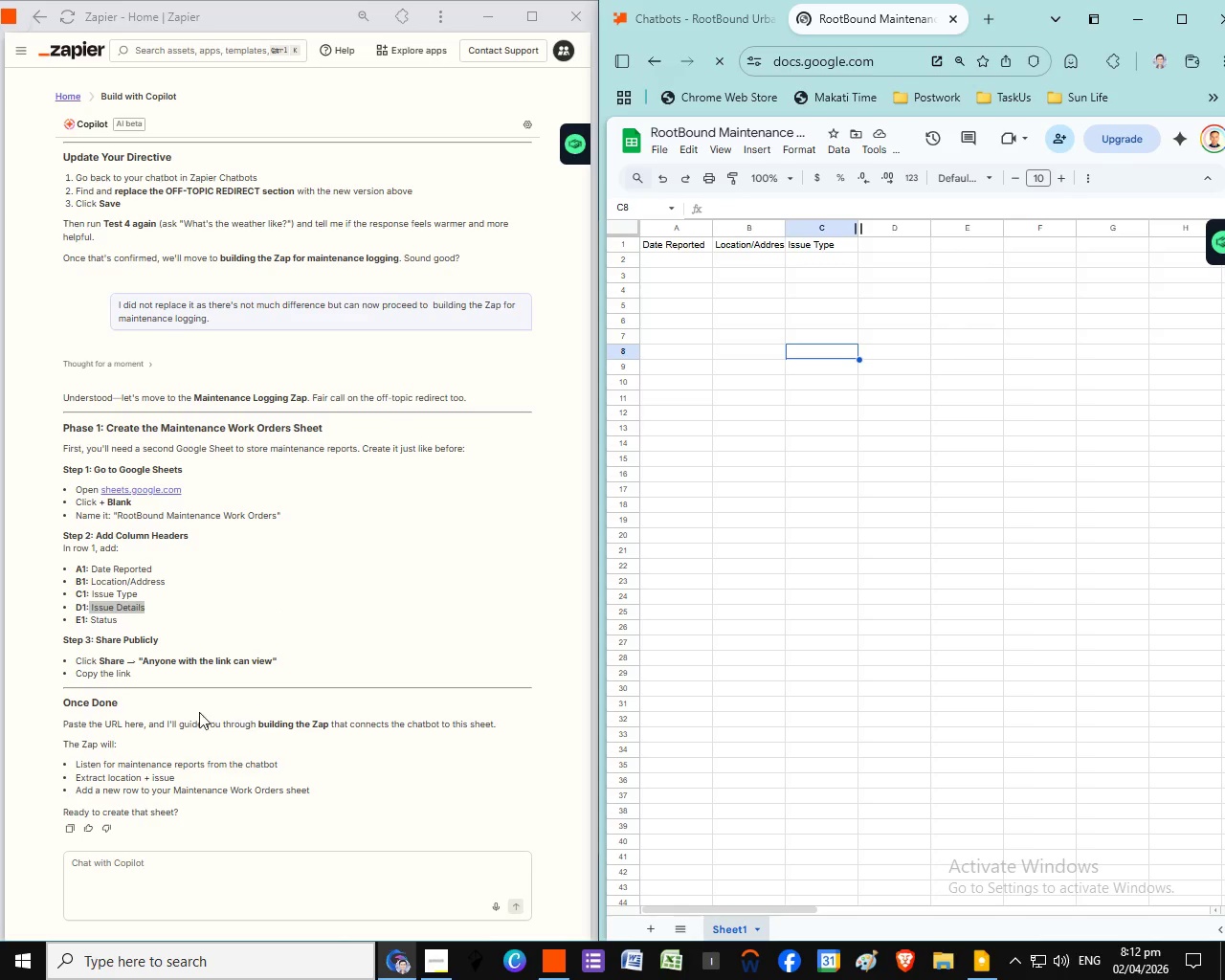 
left_click([910, 253])
 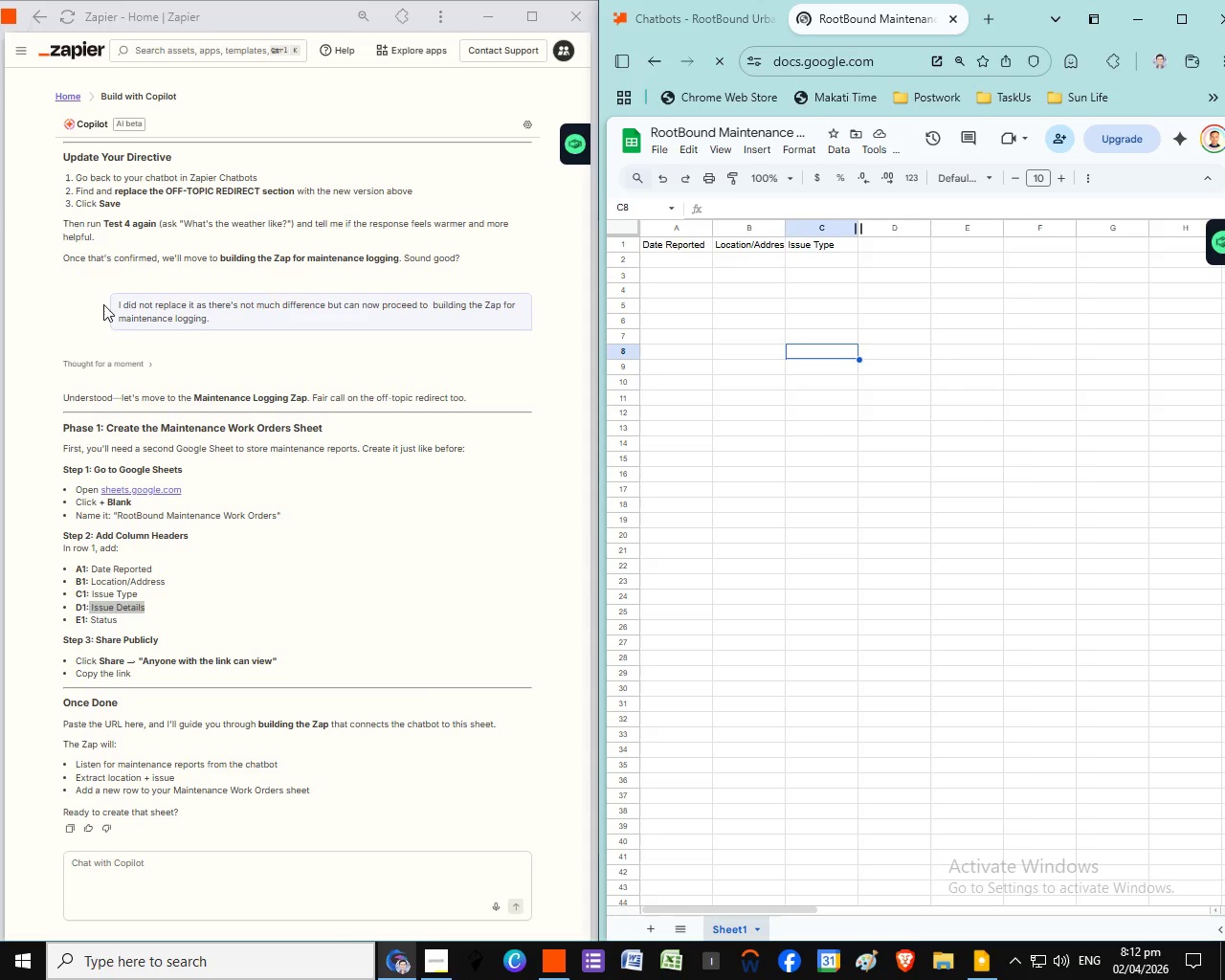 
wait(6.84)
 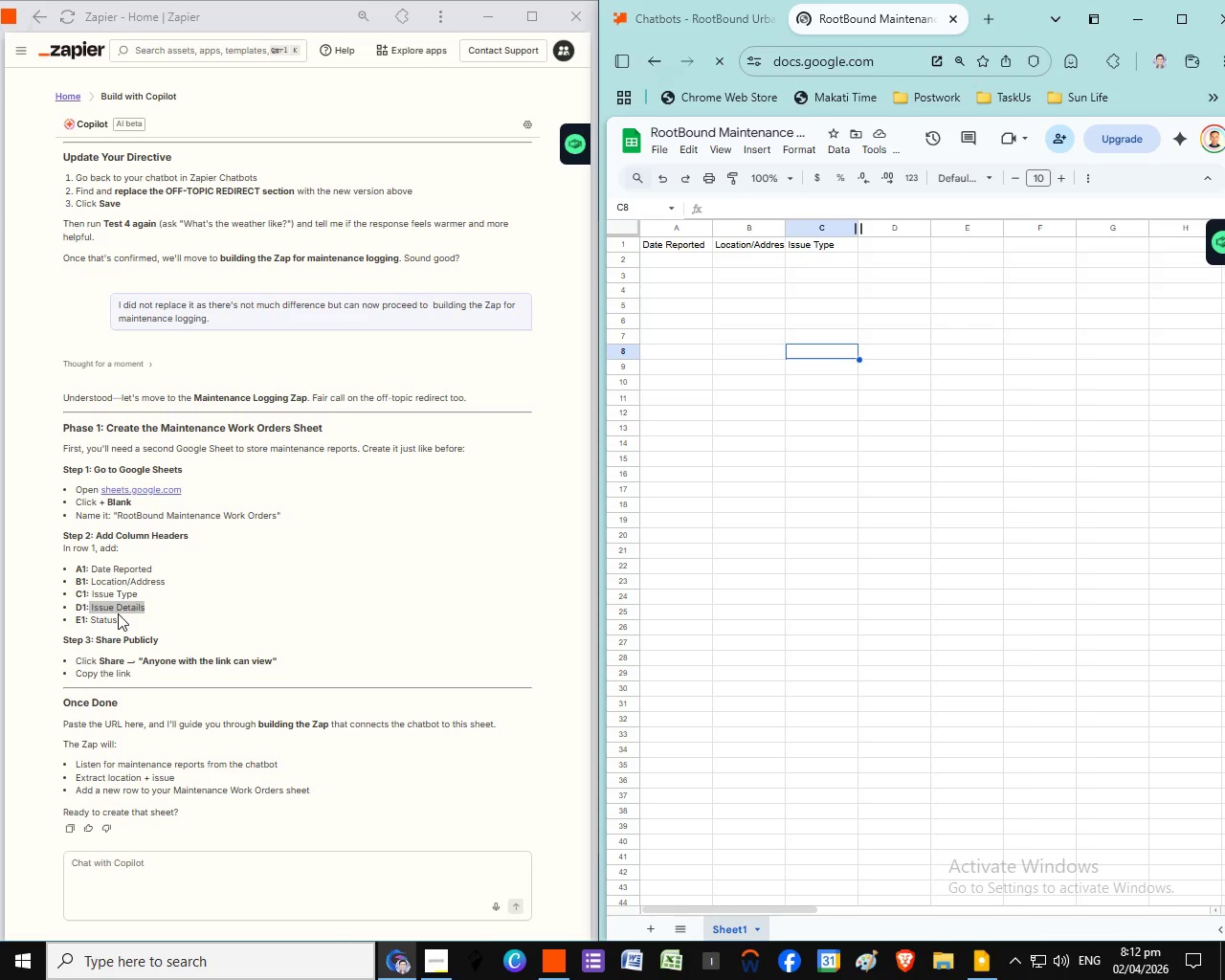 
left_click_drag(start_coordinate=[880, 433], to_coordinate=[880, 428])
 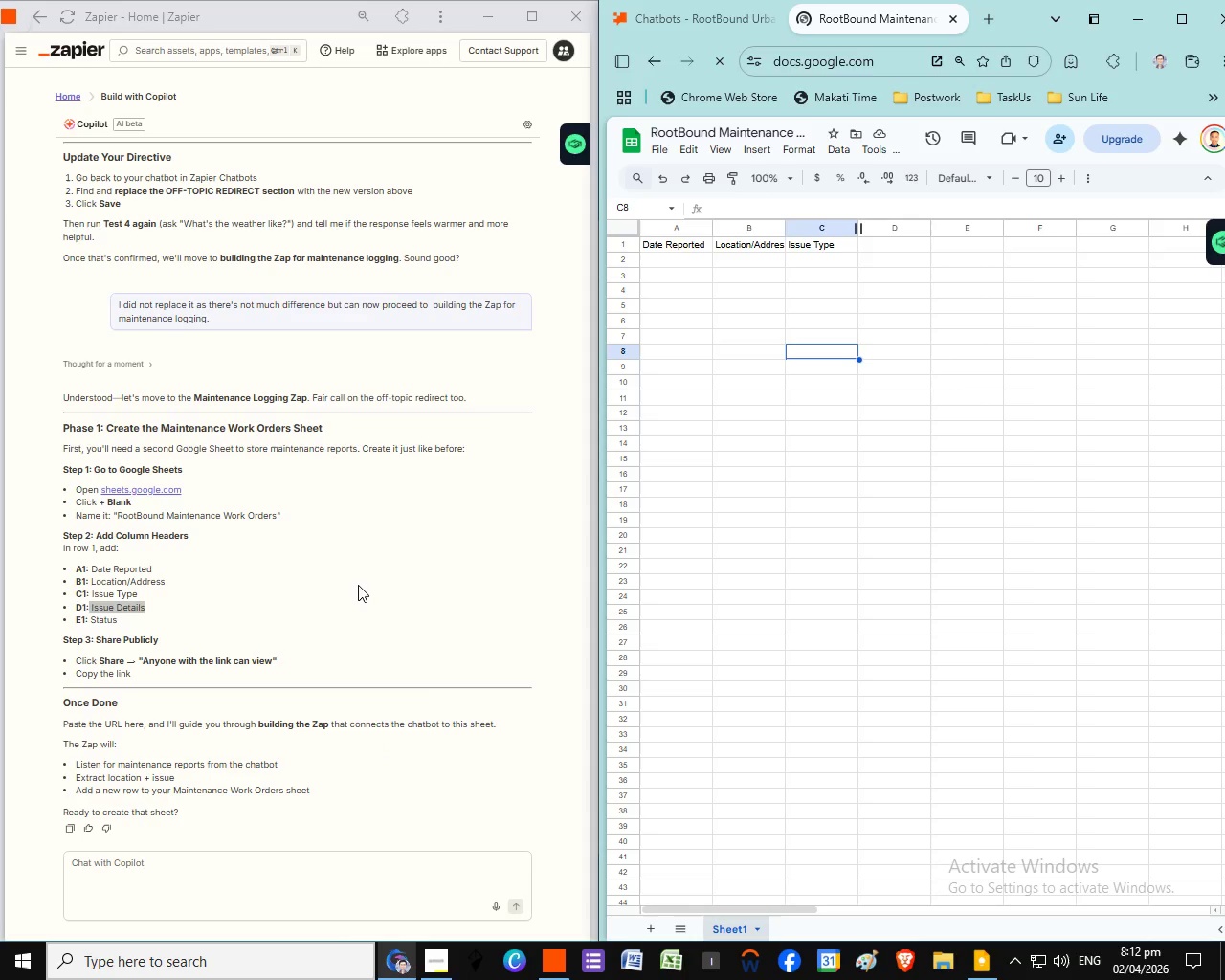 
left_click([880, 298])
 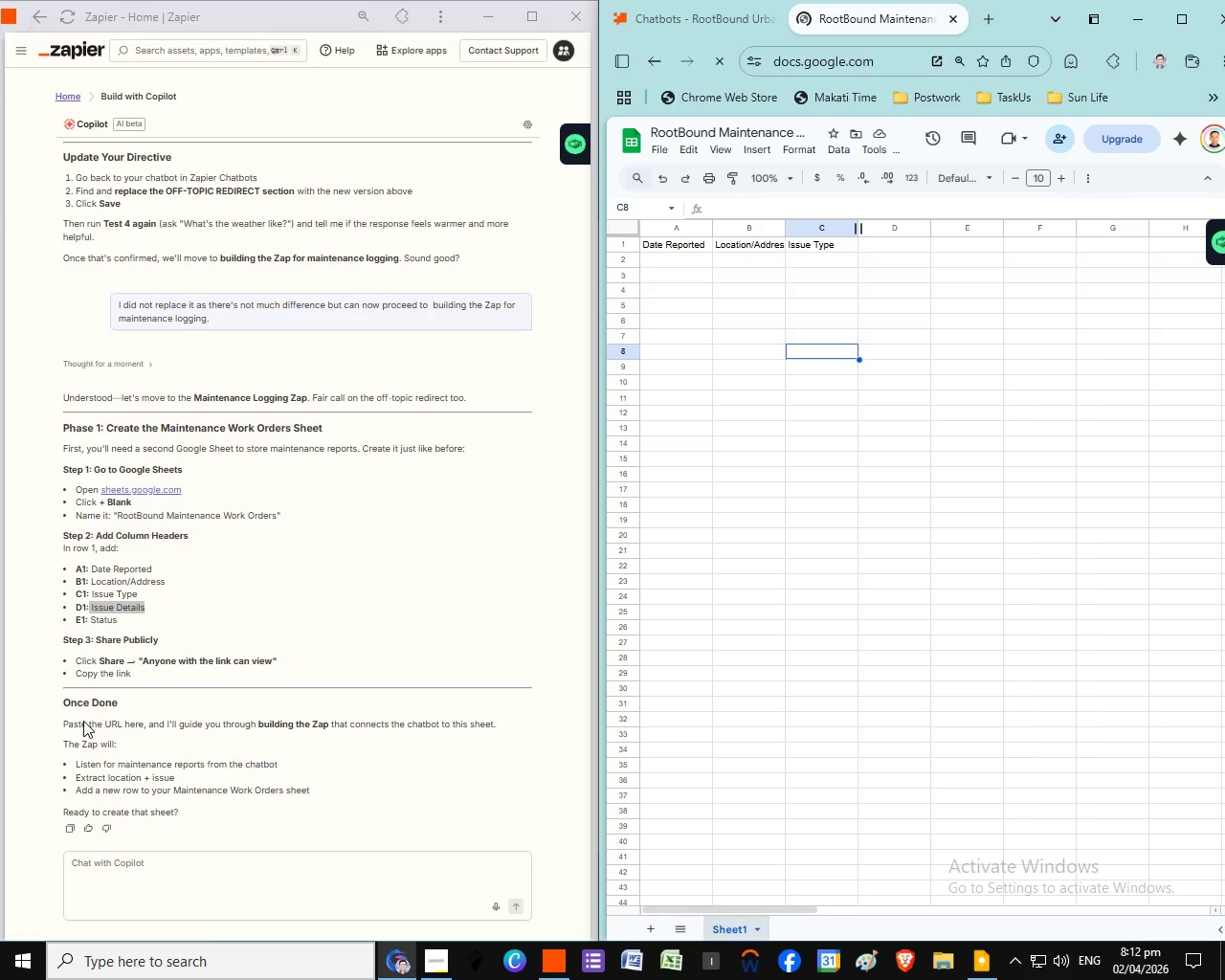 
wait(6.09)
 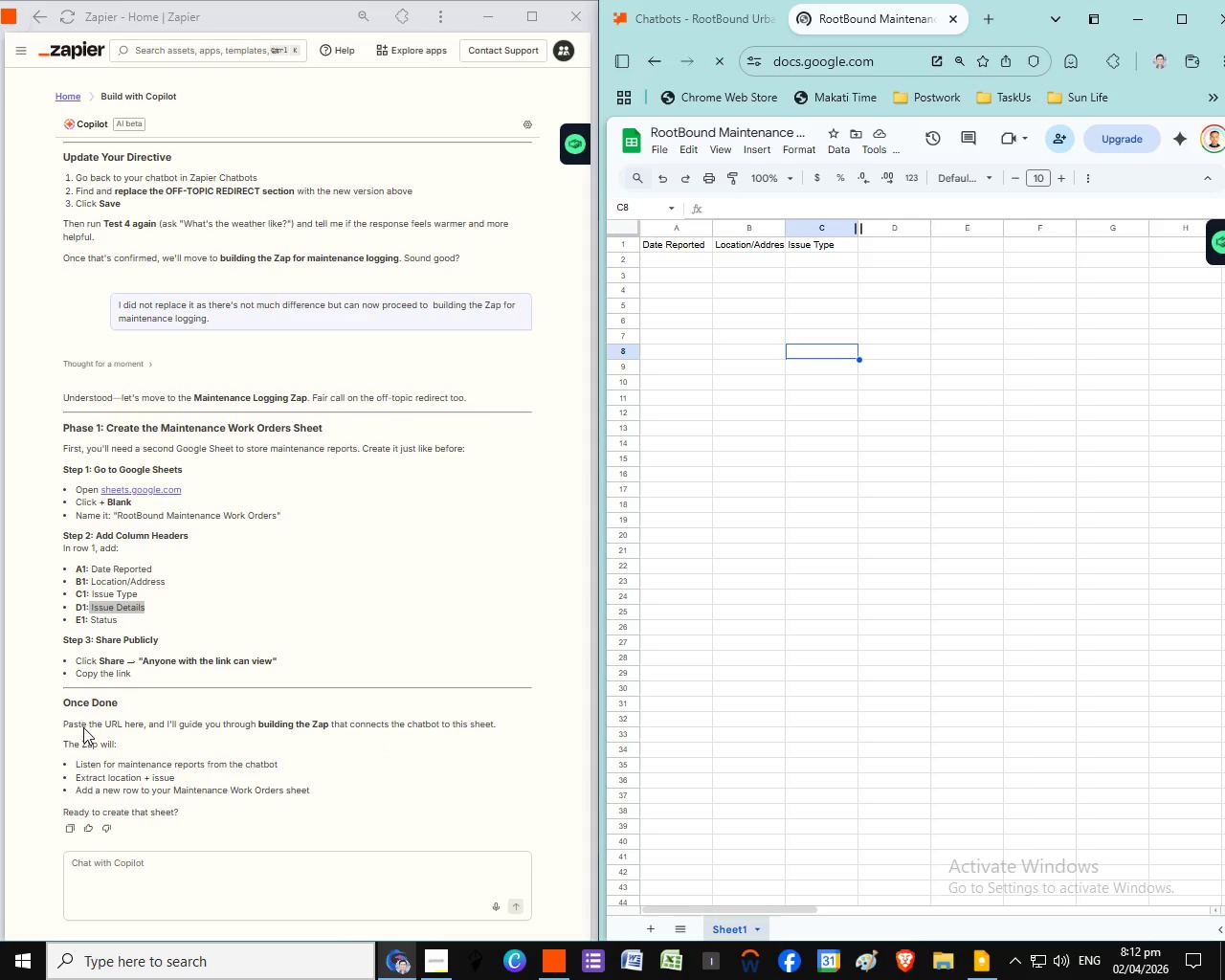 
left_click([883, 239])
 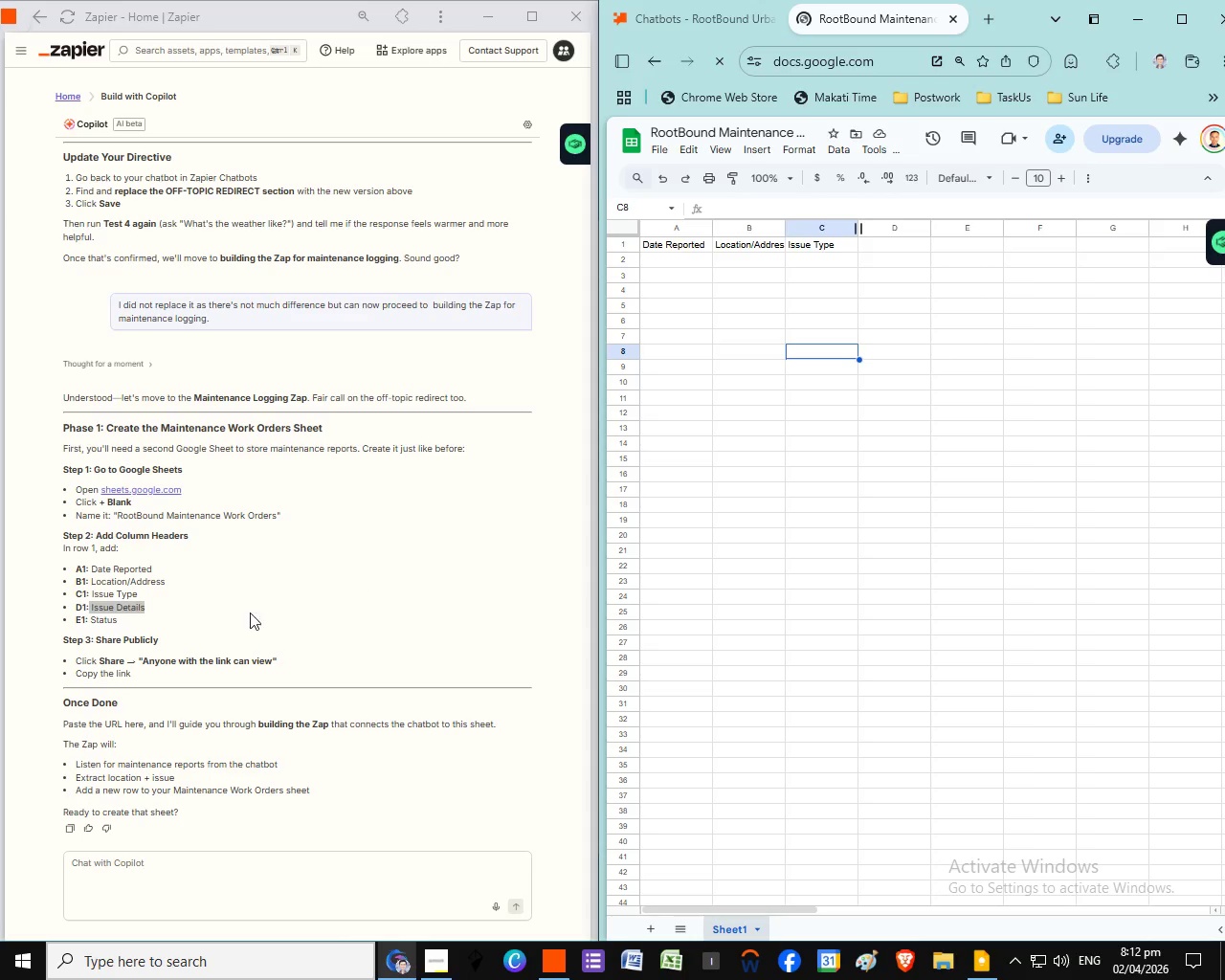 
left_click([898, 246])
 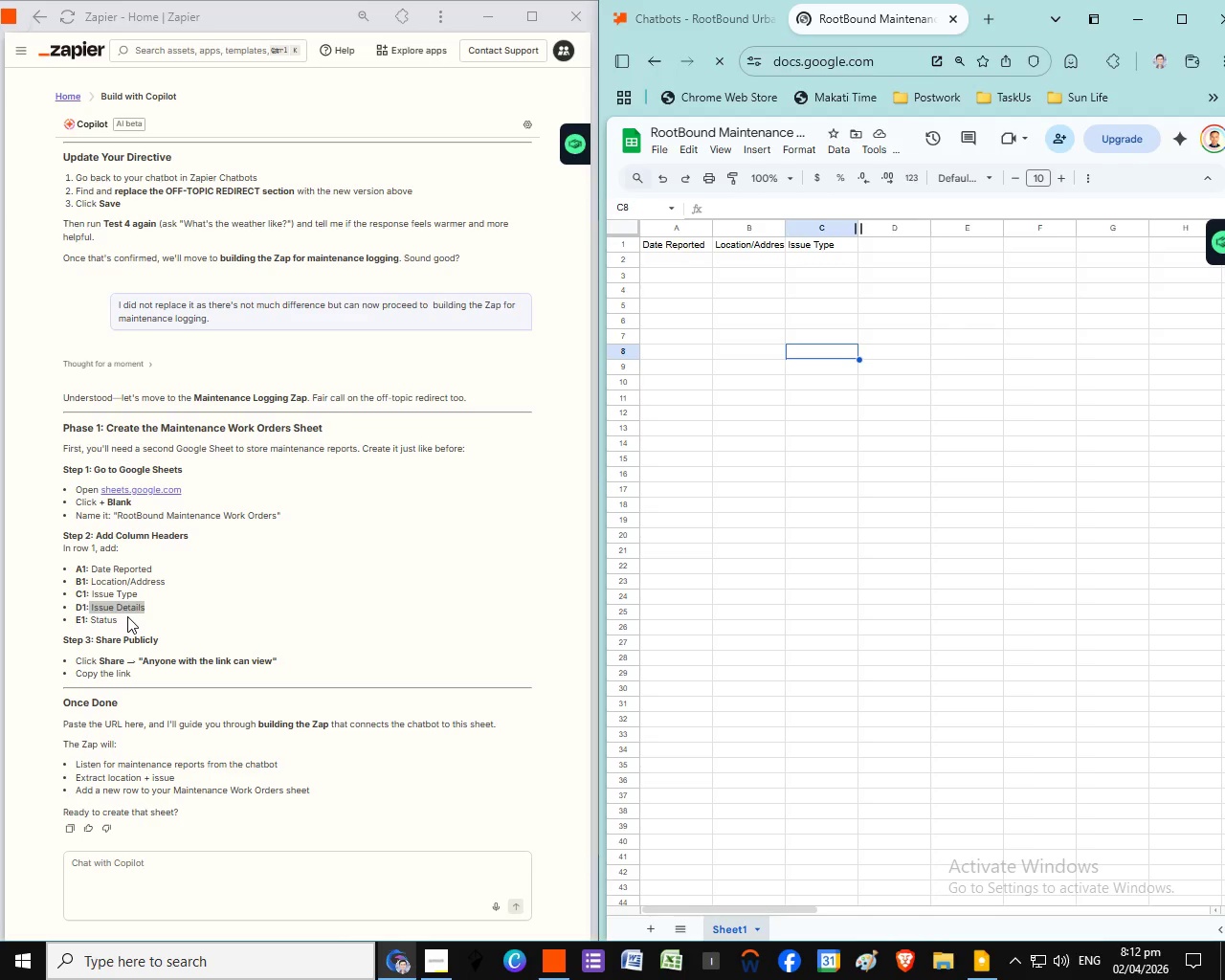 
right_click([122, 606])
 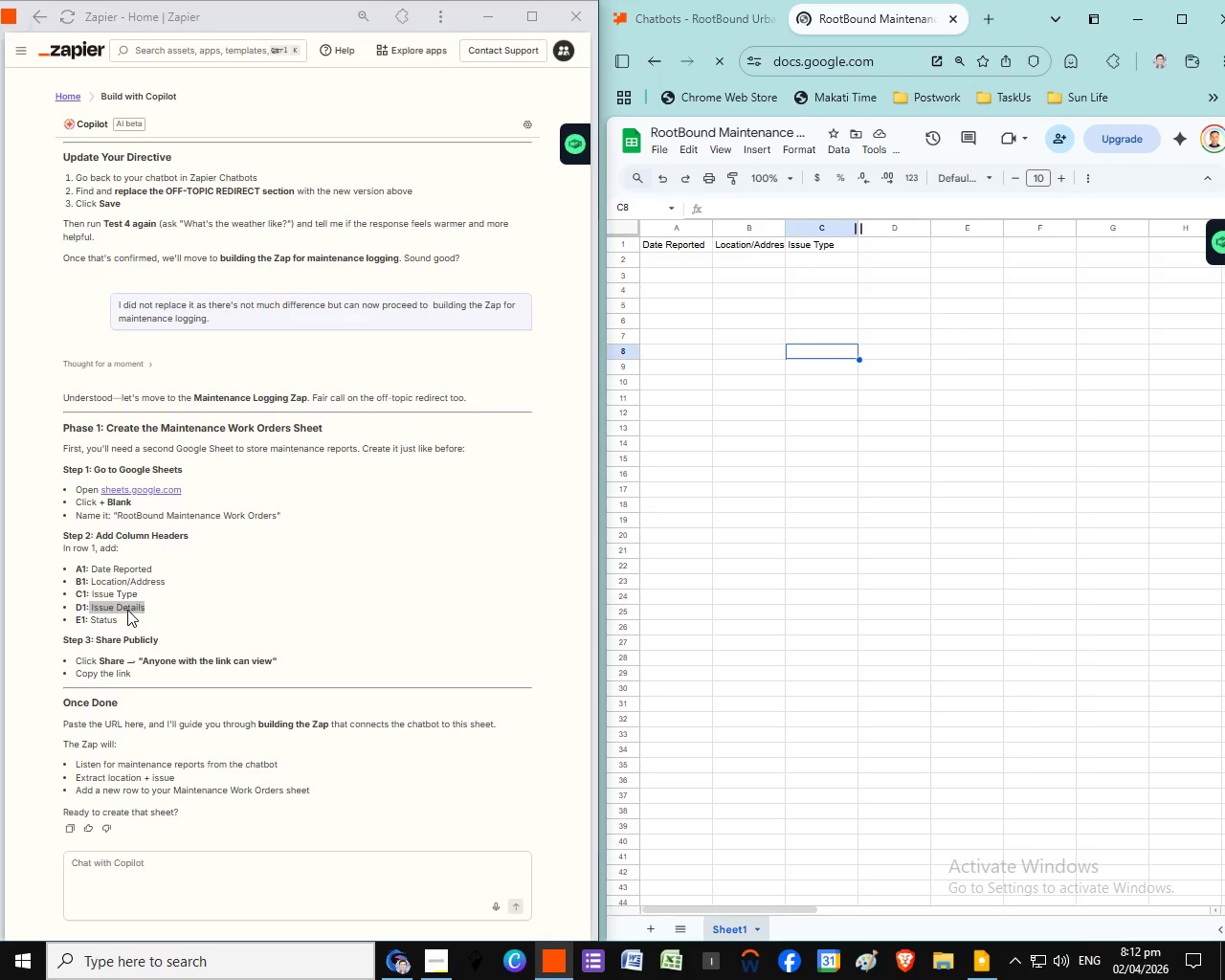 
right_click([127, 610])
 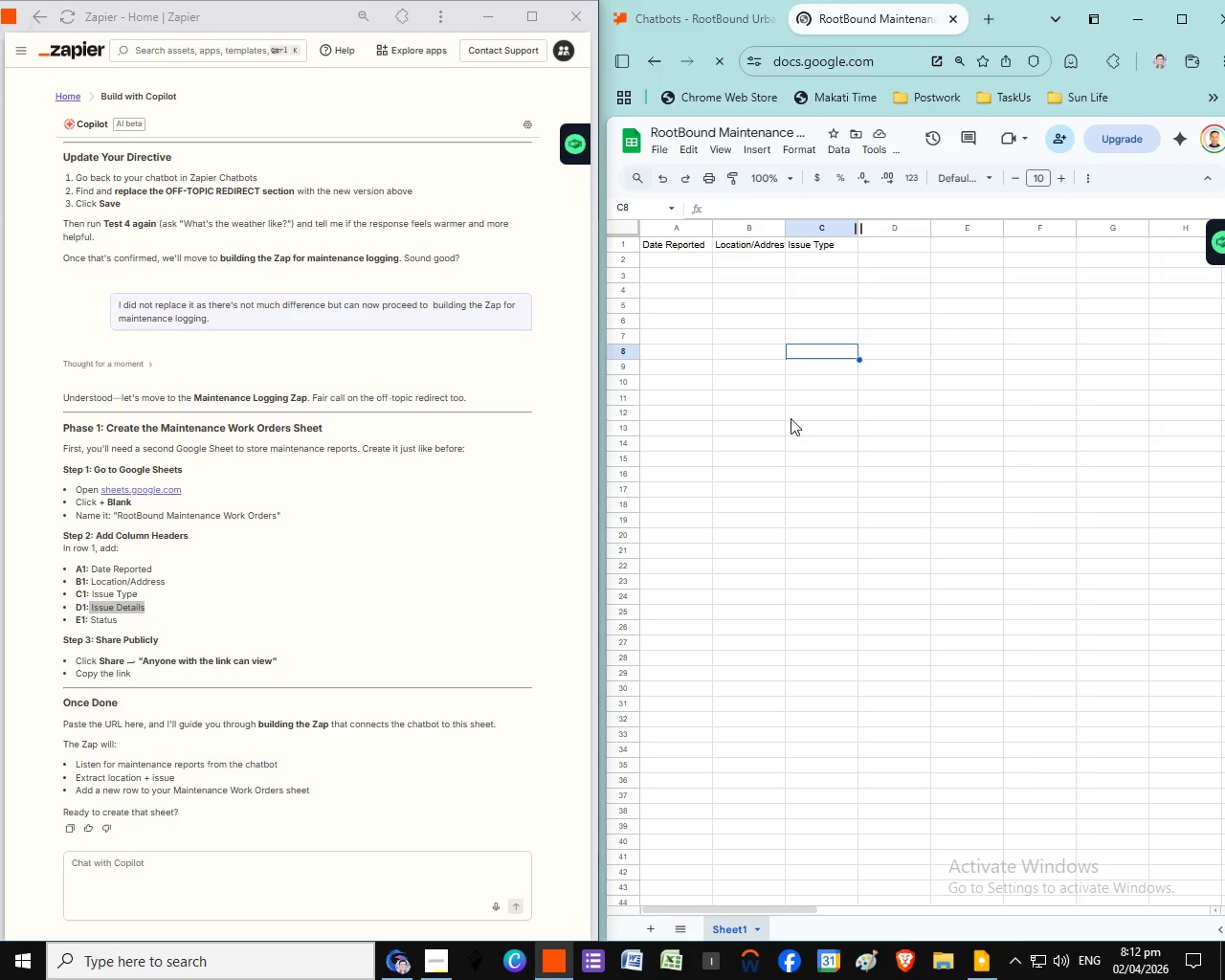 
wait(5.17)
 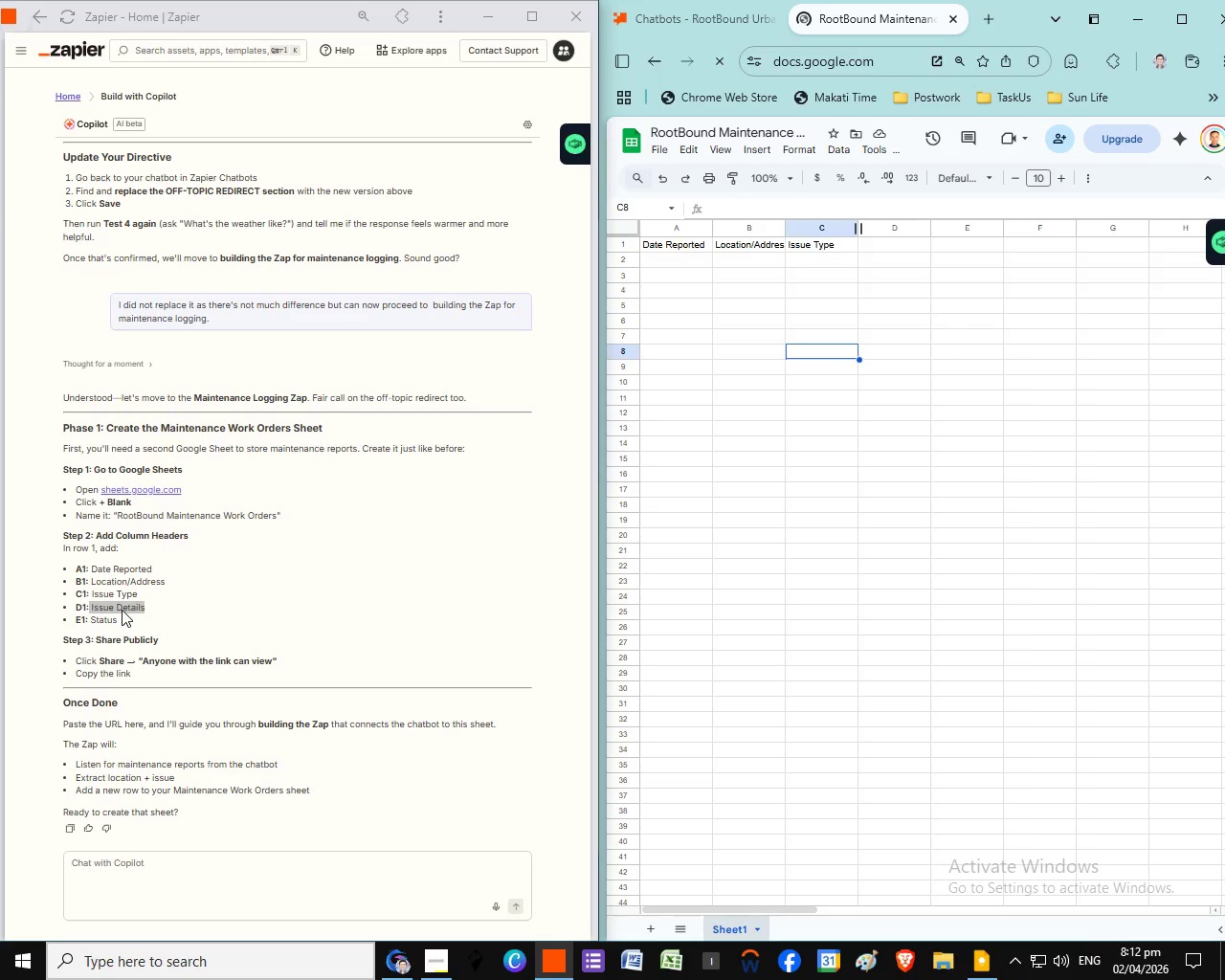 
left_click_drag(start_coordinate=[791, 418], to_coordinate=[795, 417])
 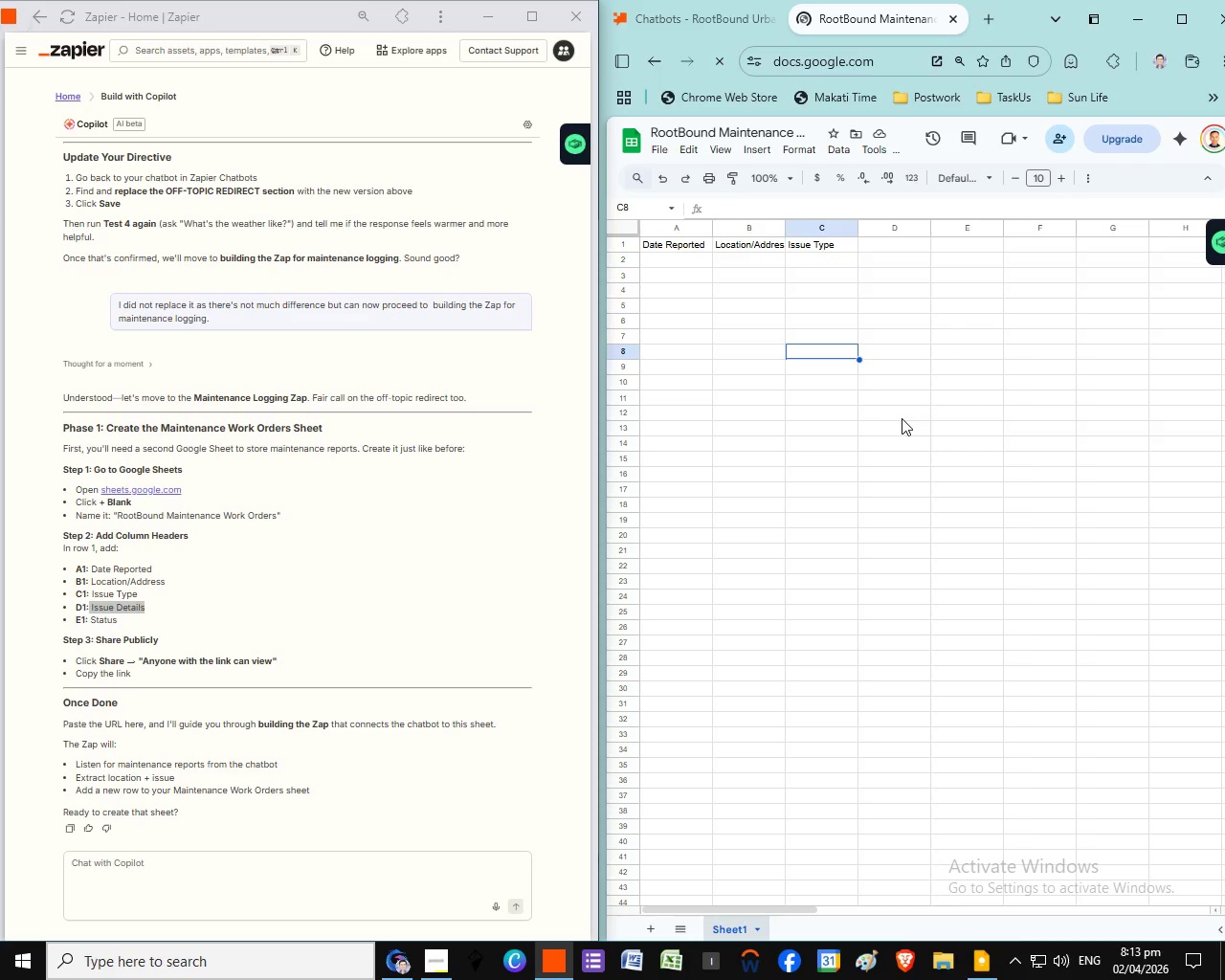 
left_click([902, 418])
 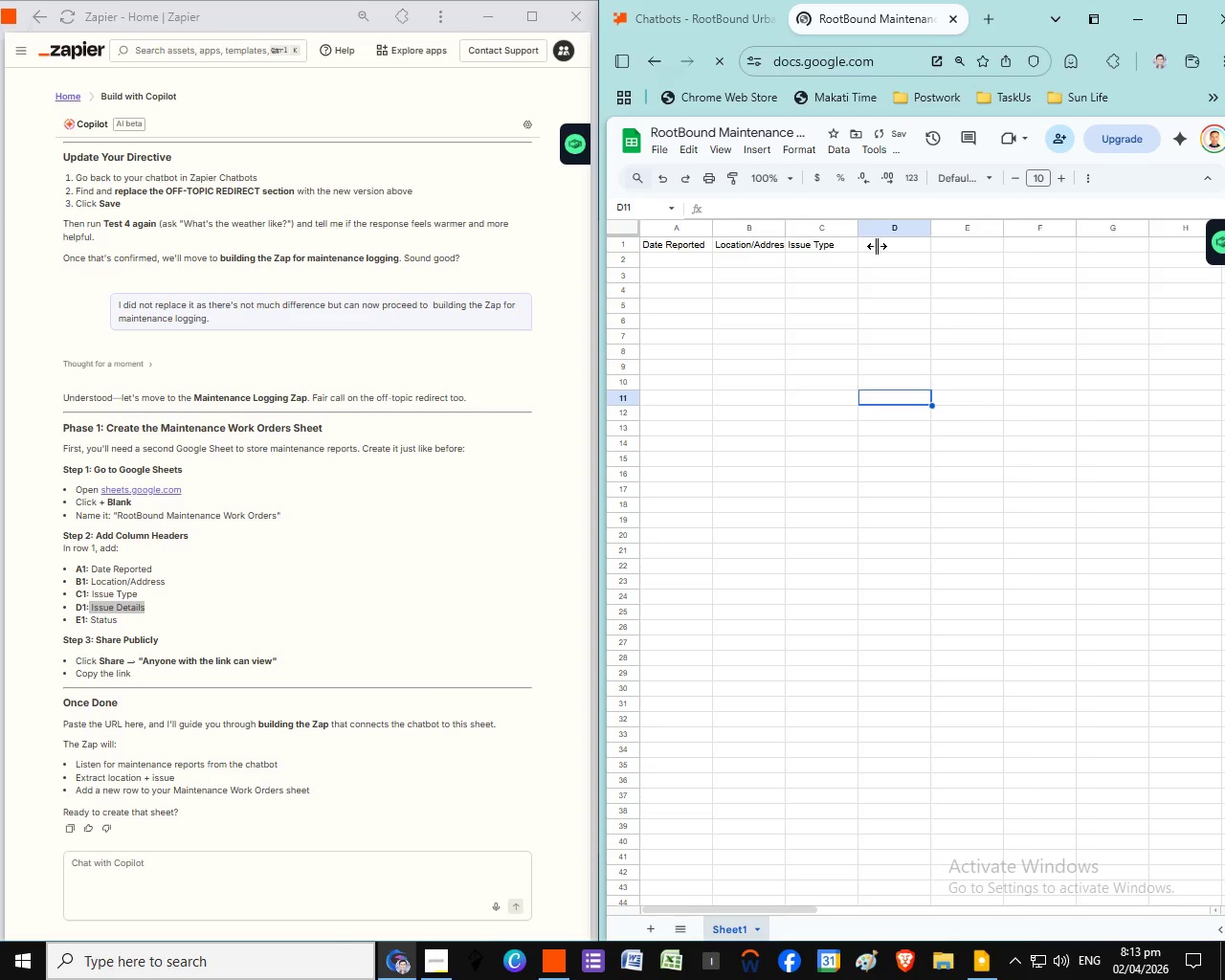 
left_click([877, 246])
 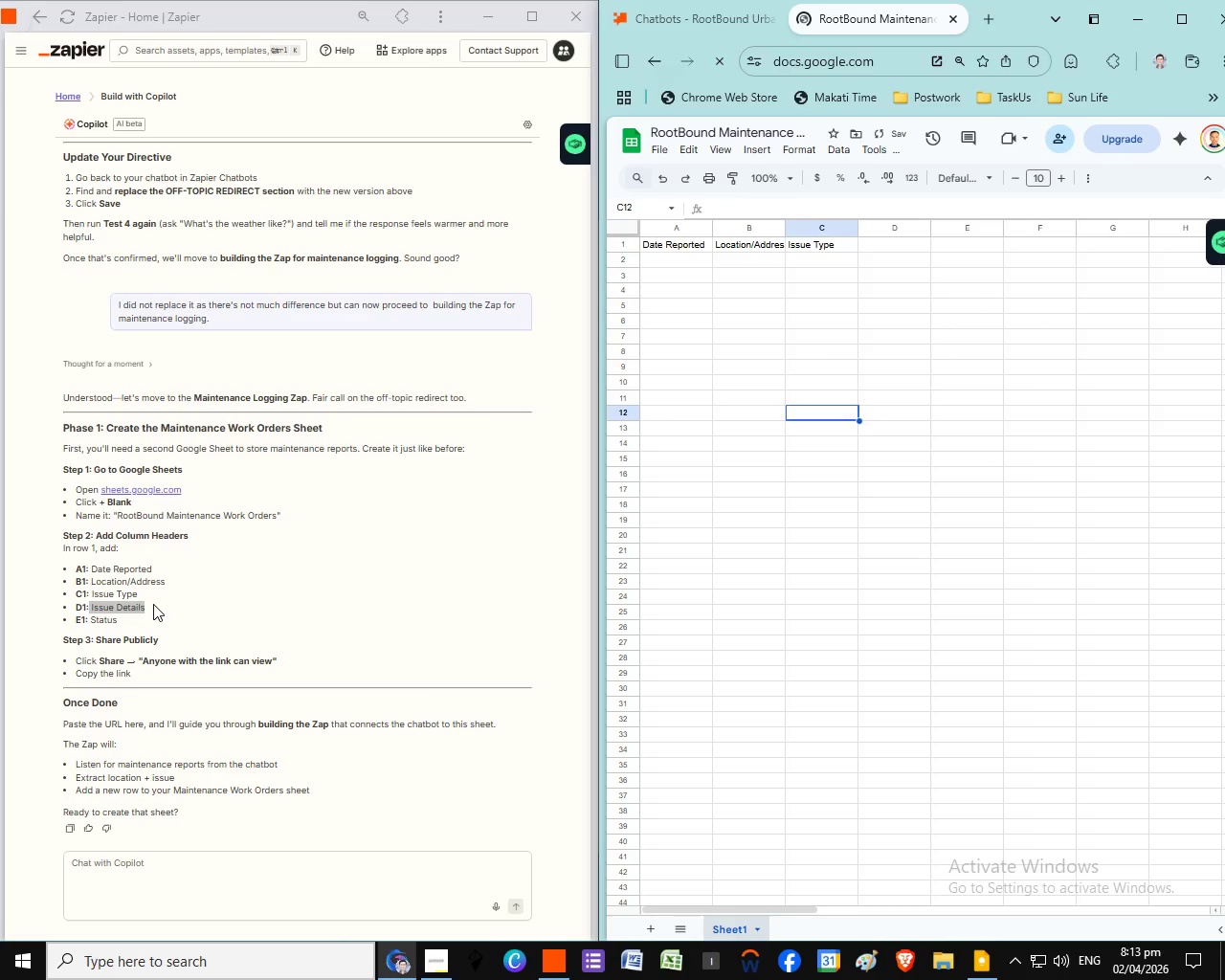 
left_click([880, 246])
 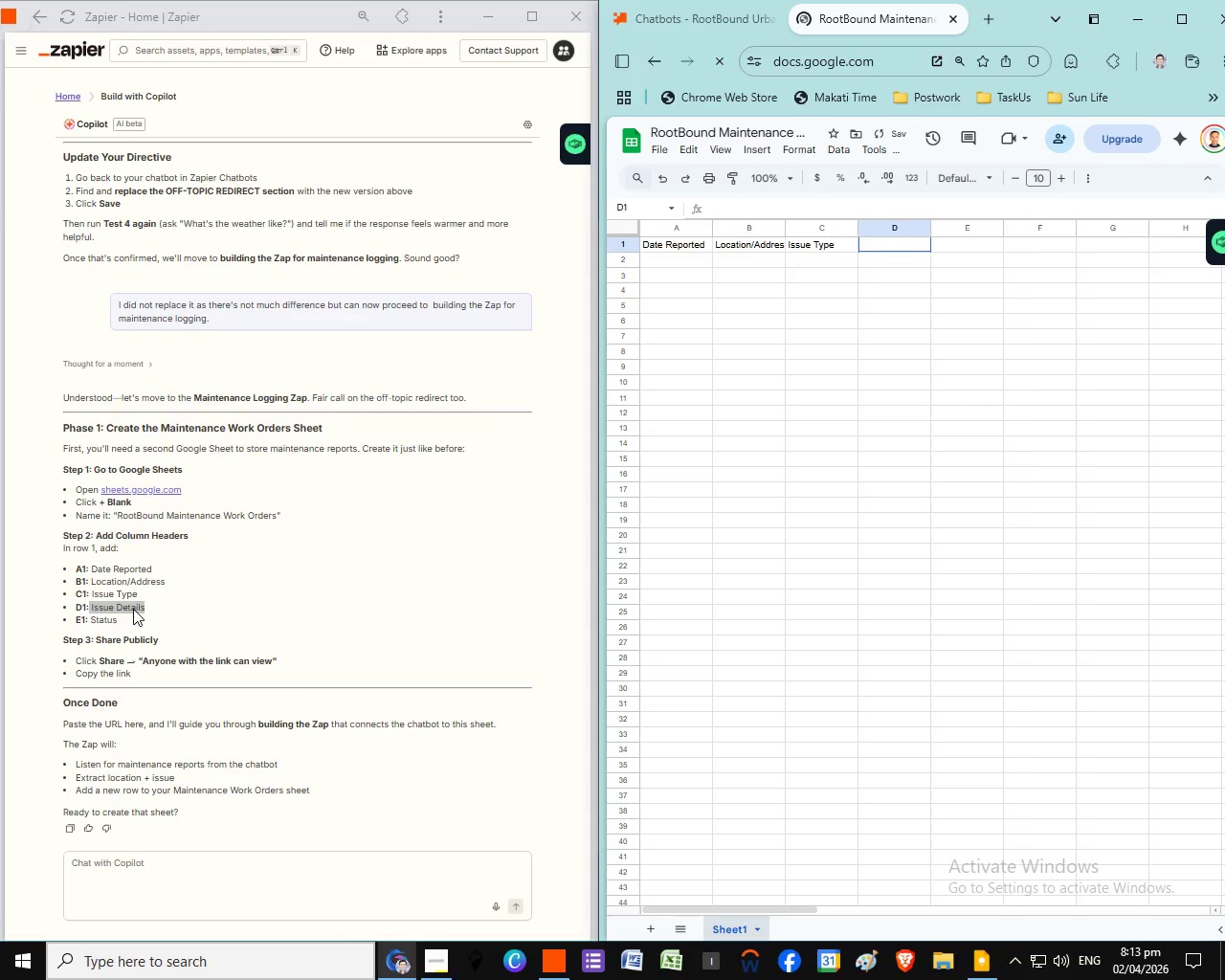 
right_click([133, 609])
 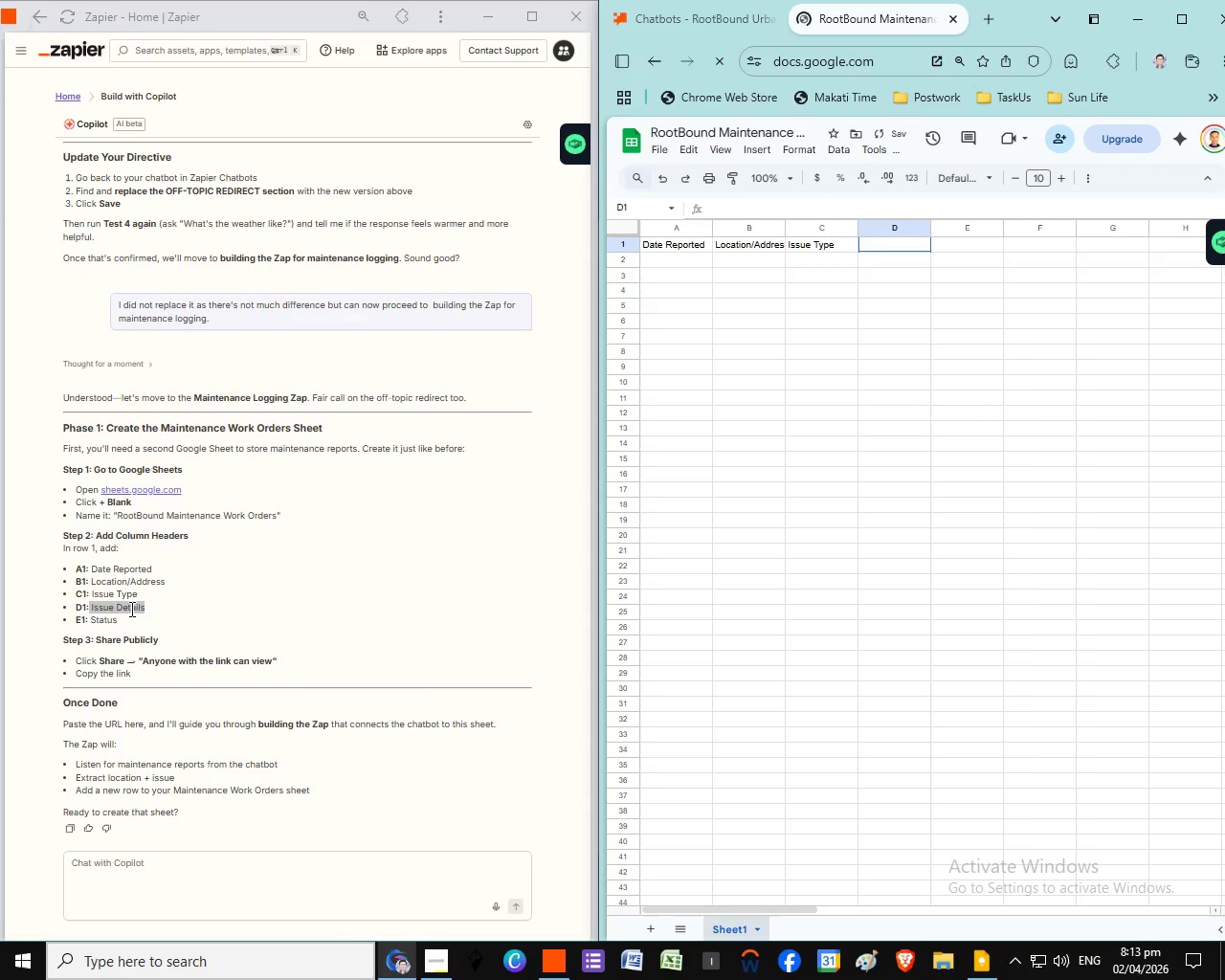 
right_click([130, 609])
 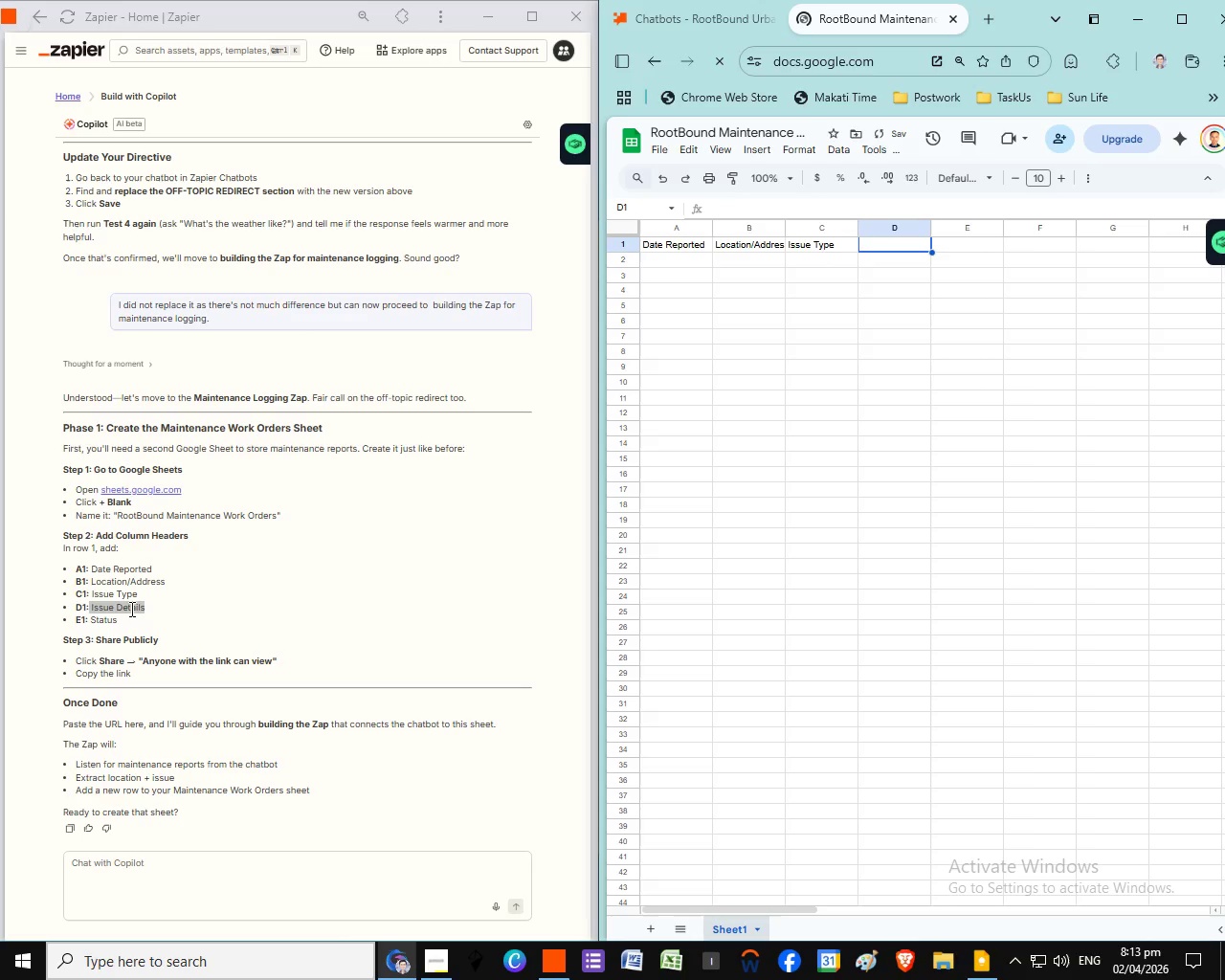 
wait(13.45)
 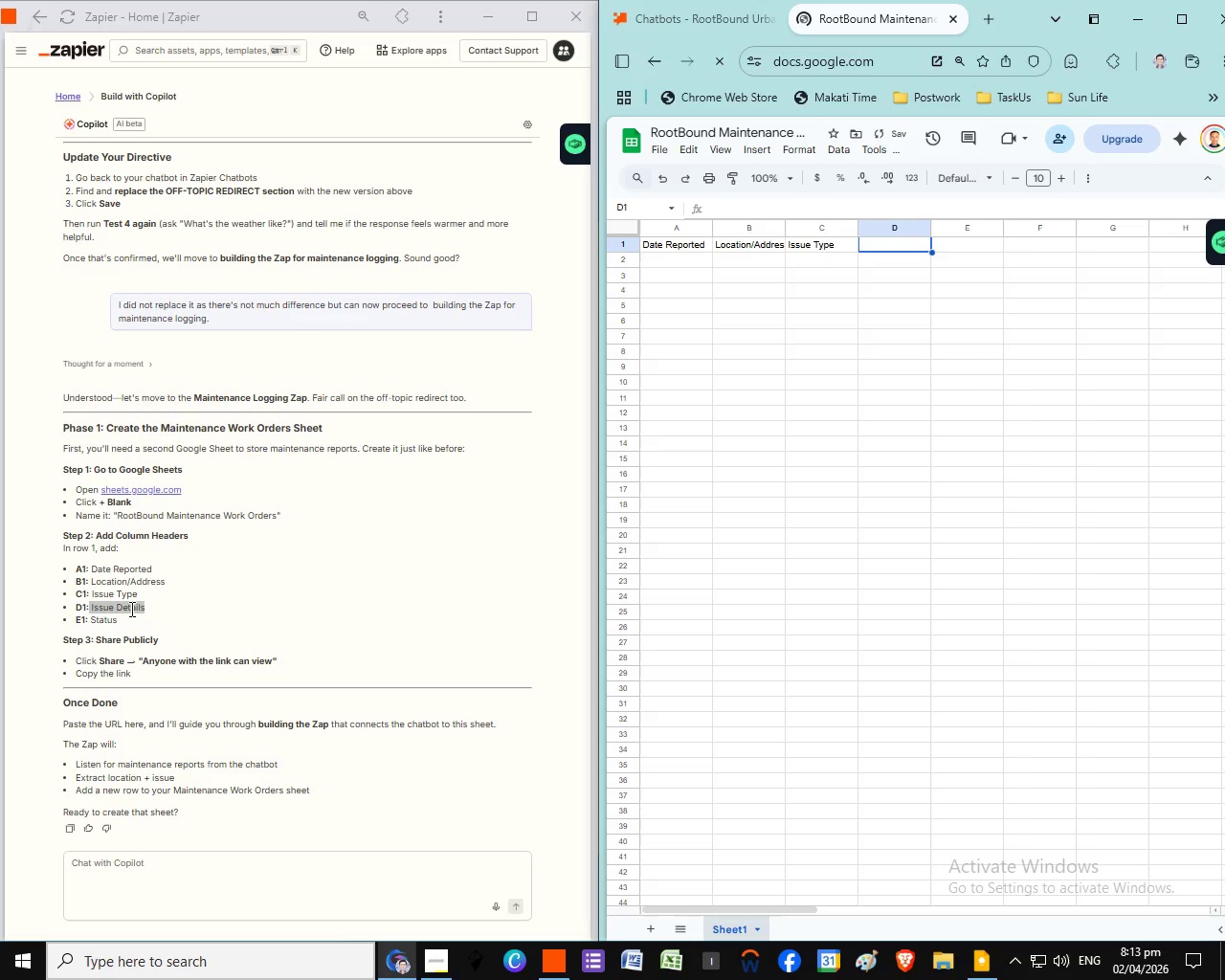 
right_click([131, 605])
 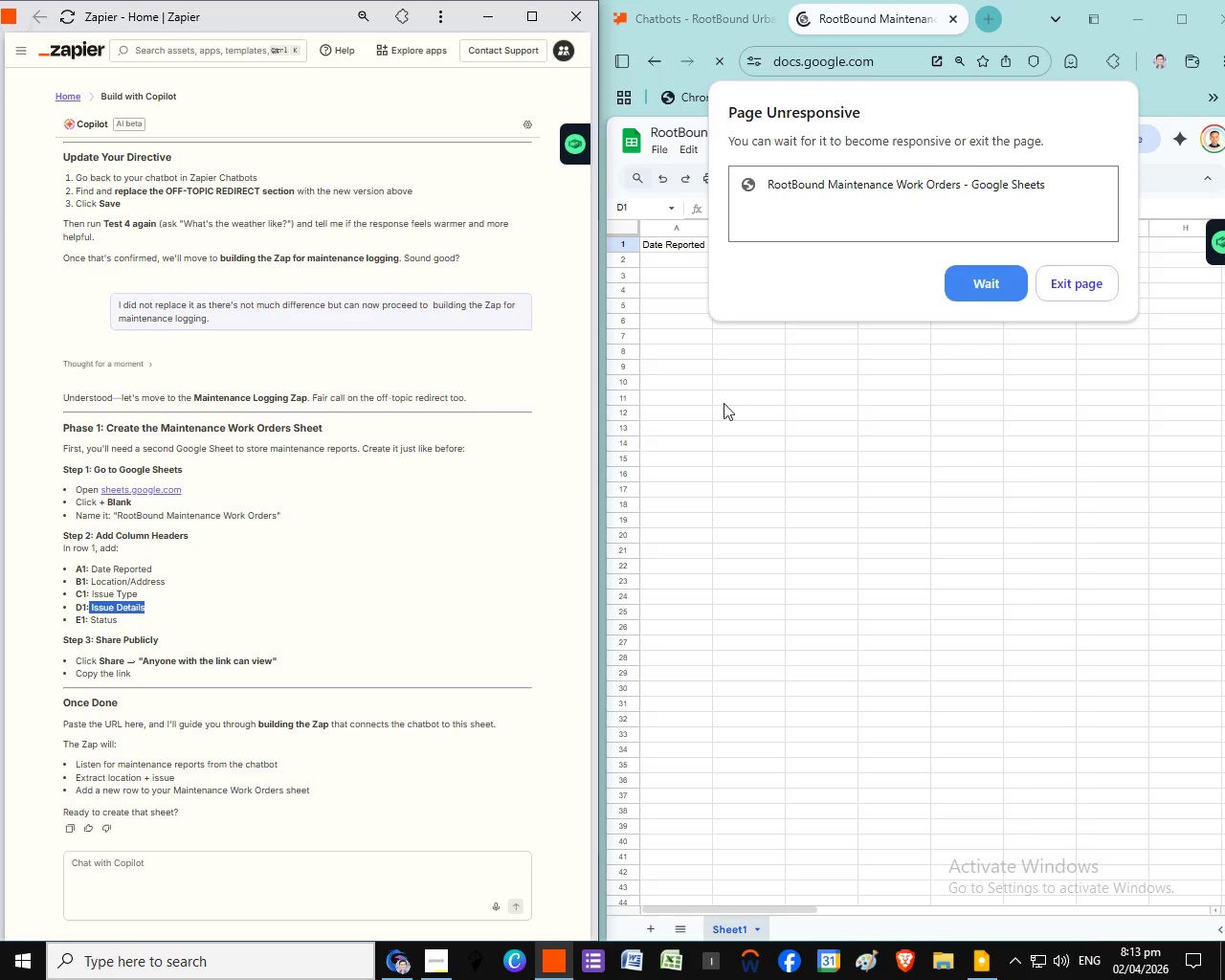 
left_click([990, 287])
 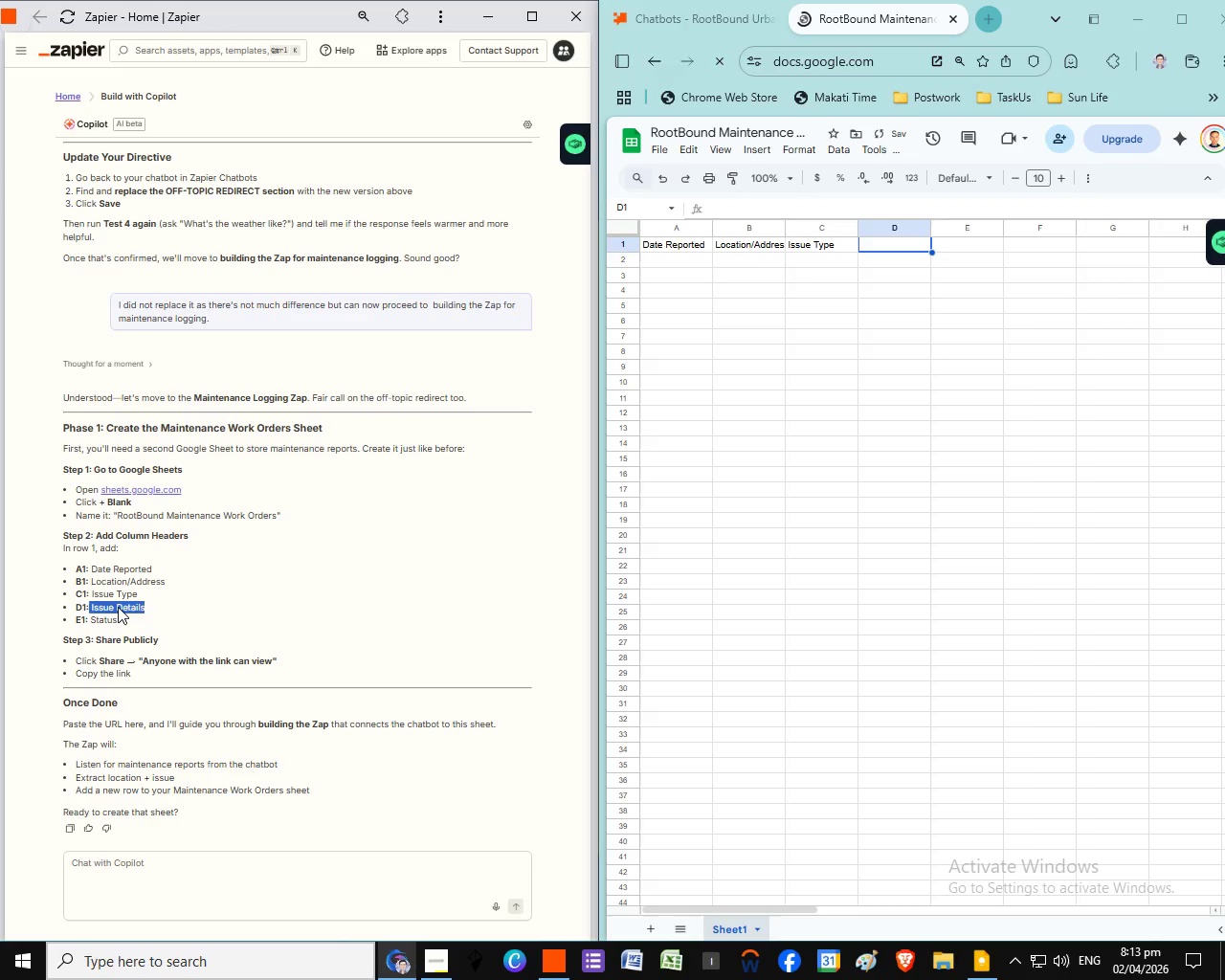 
right_click([118, 607])
 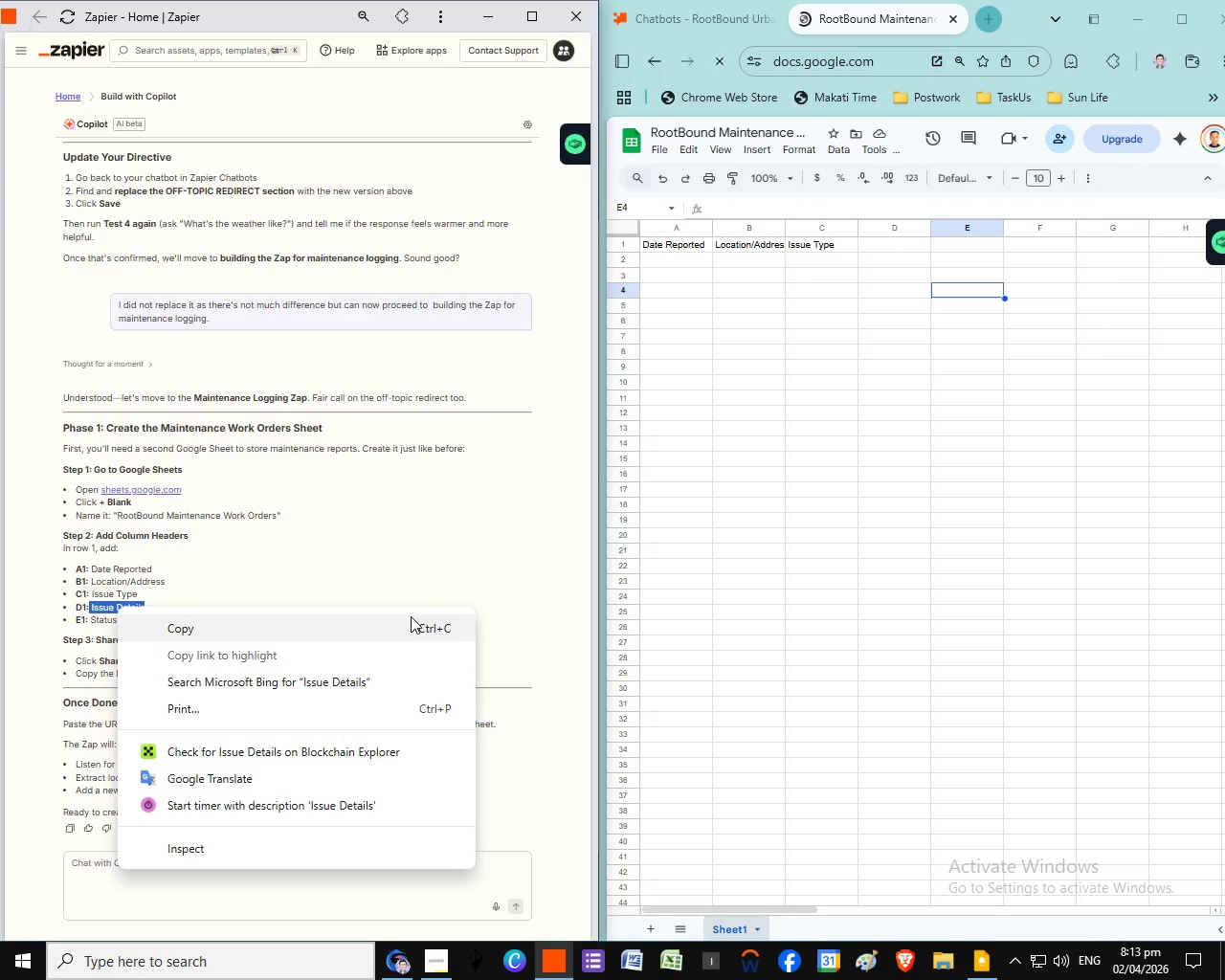 
left_click([165, 621])
 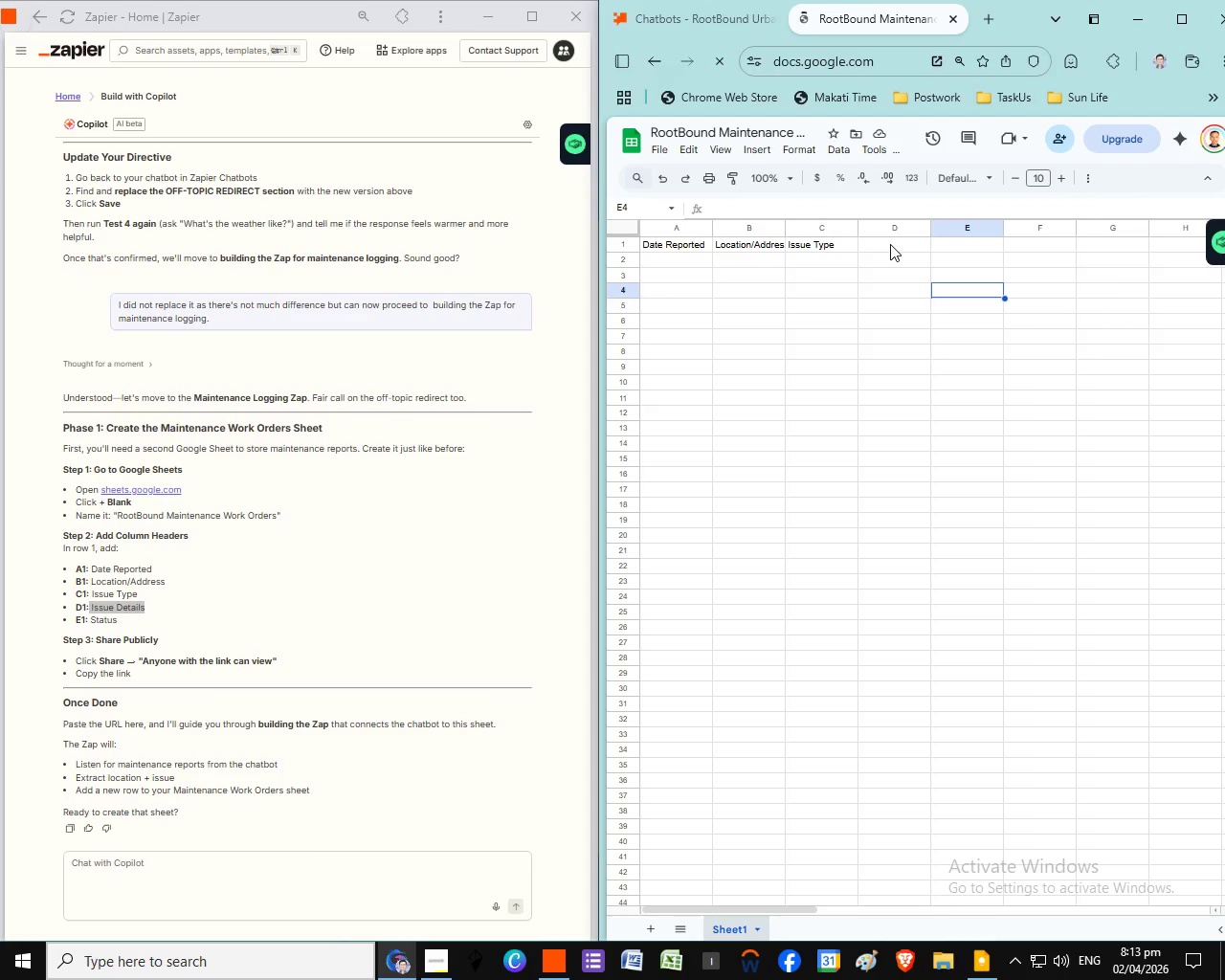 
double_click([888, 244])
 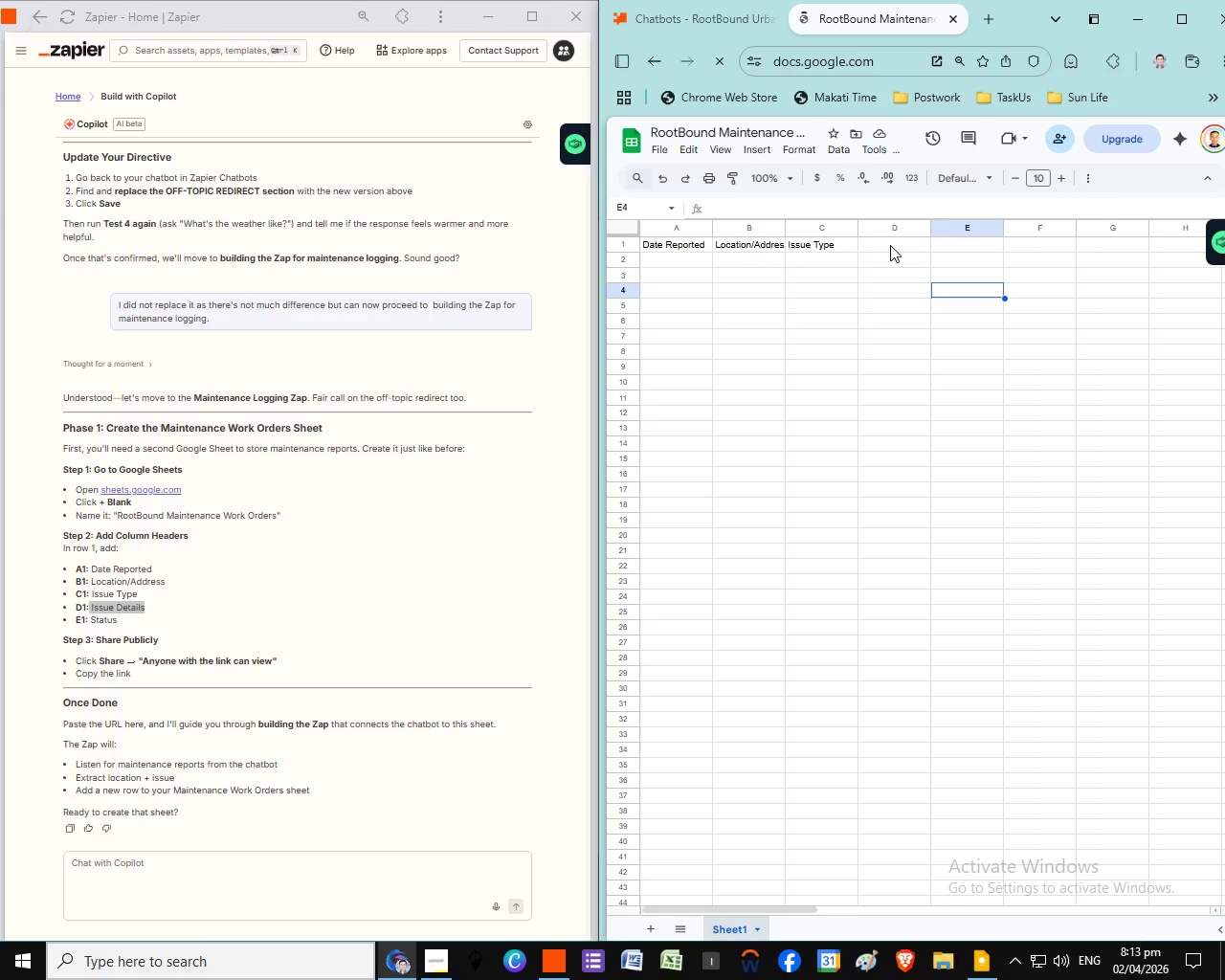 
left_click([890, 245])
 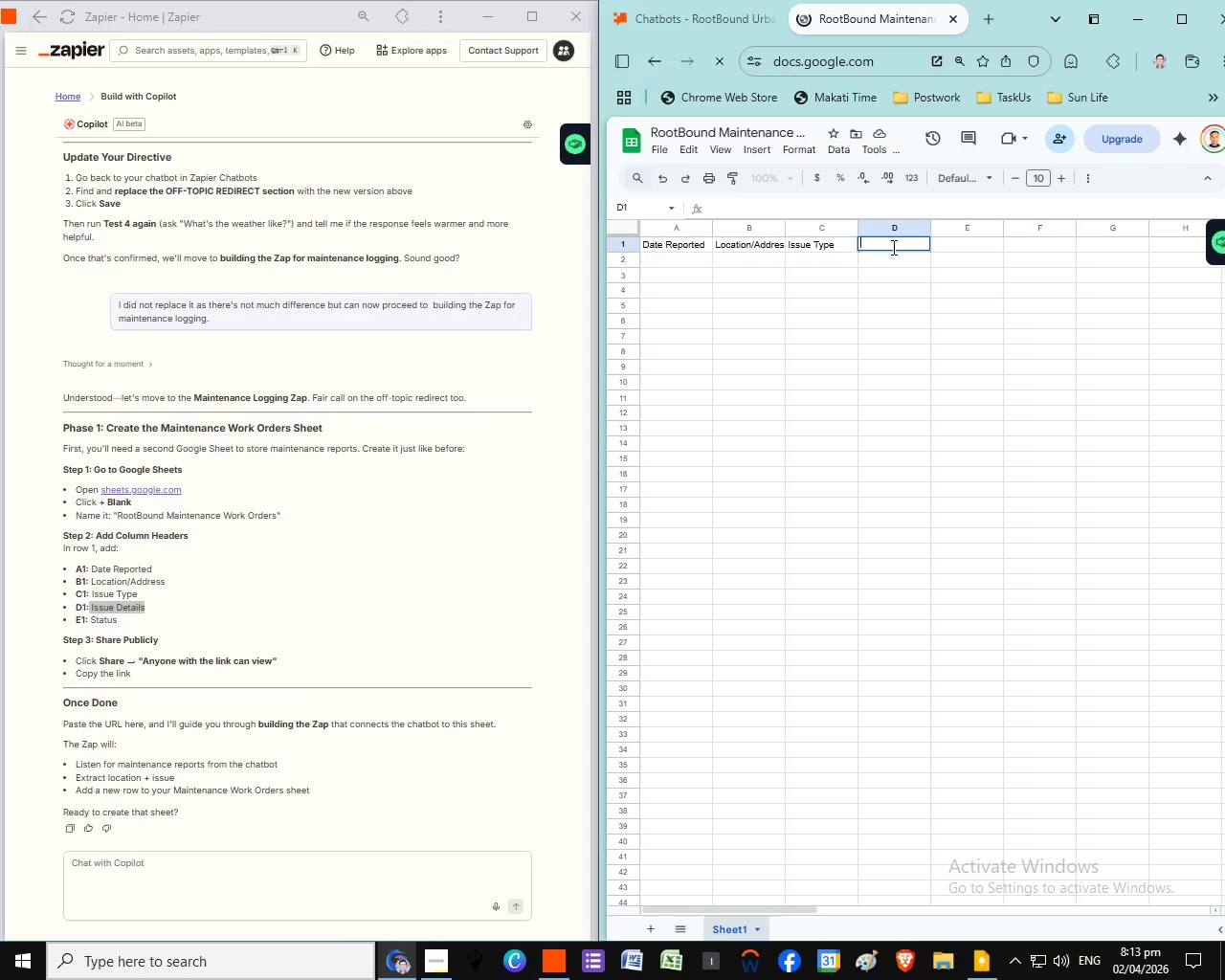 
key(Control+ControlLeft)
 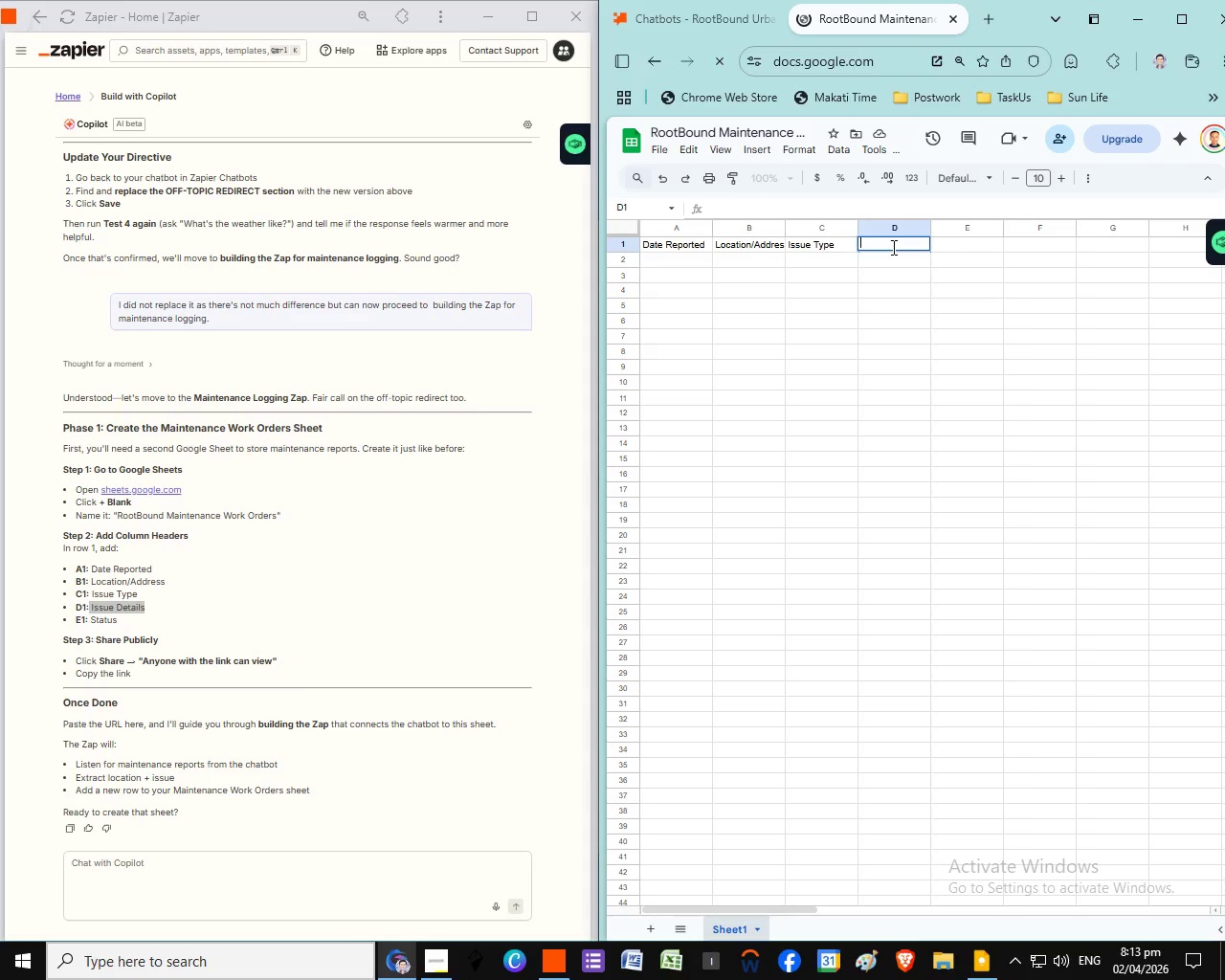 
key(Control+V)
 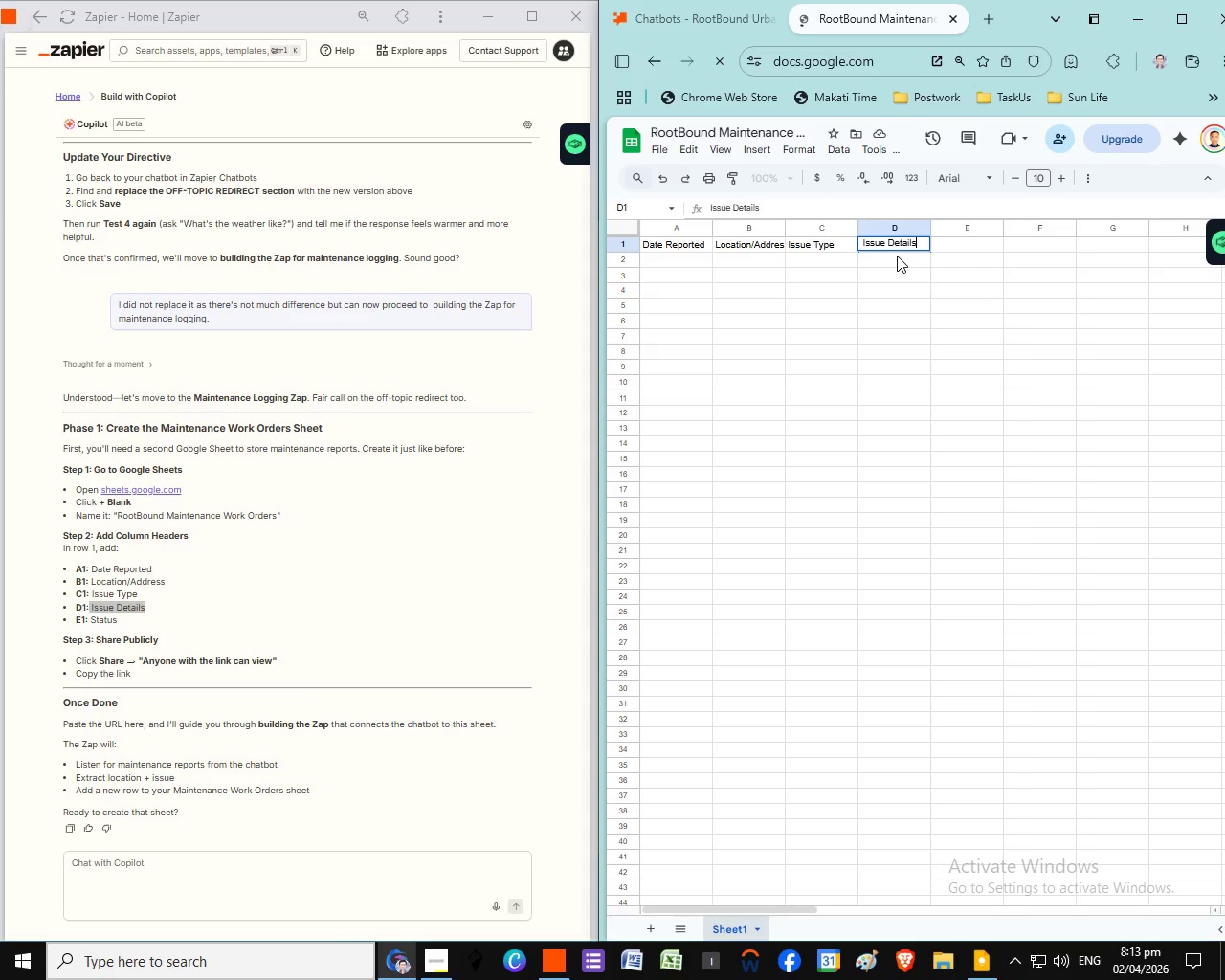 
left_click([871, 237])
 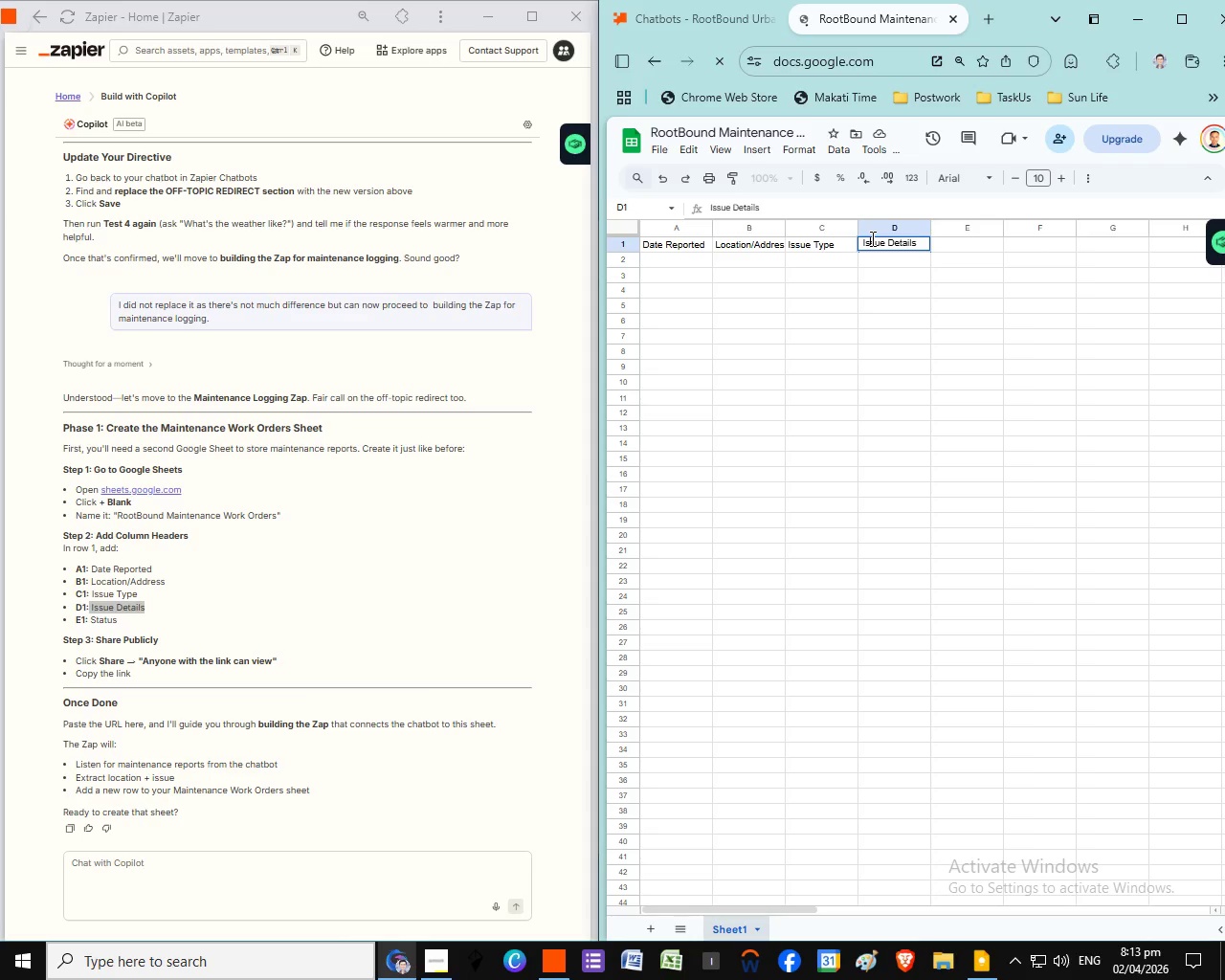 
wait(6.92)
 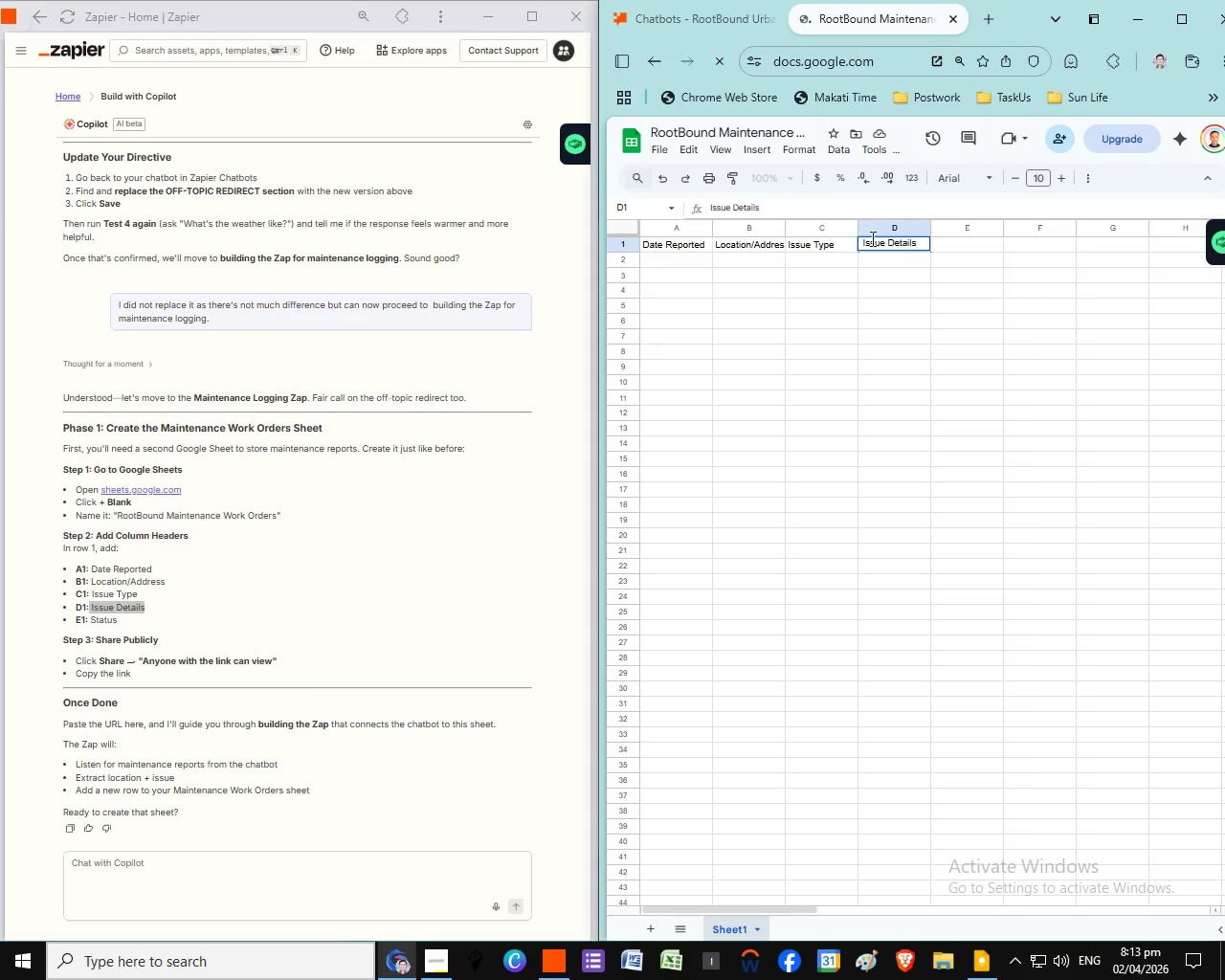 
key(ArrowLeft)
 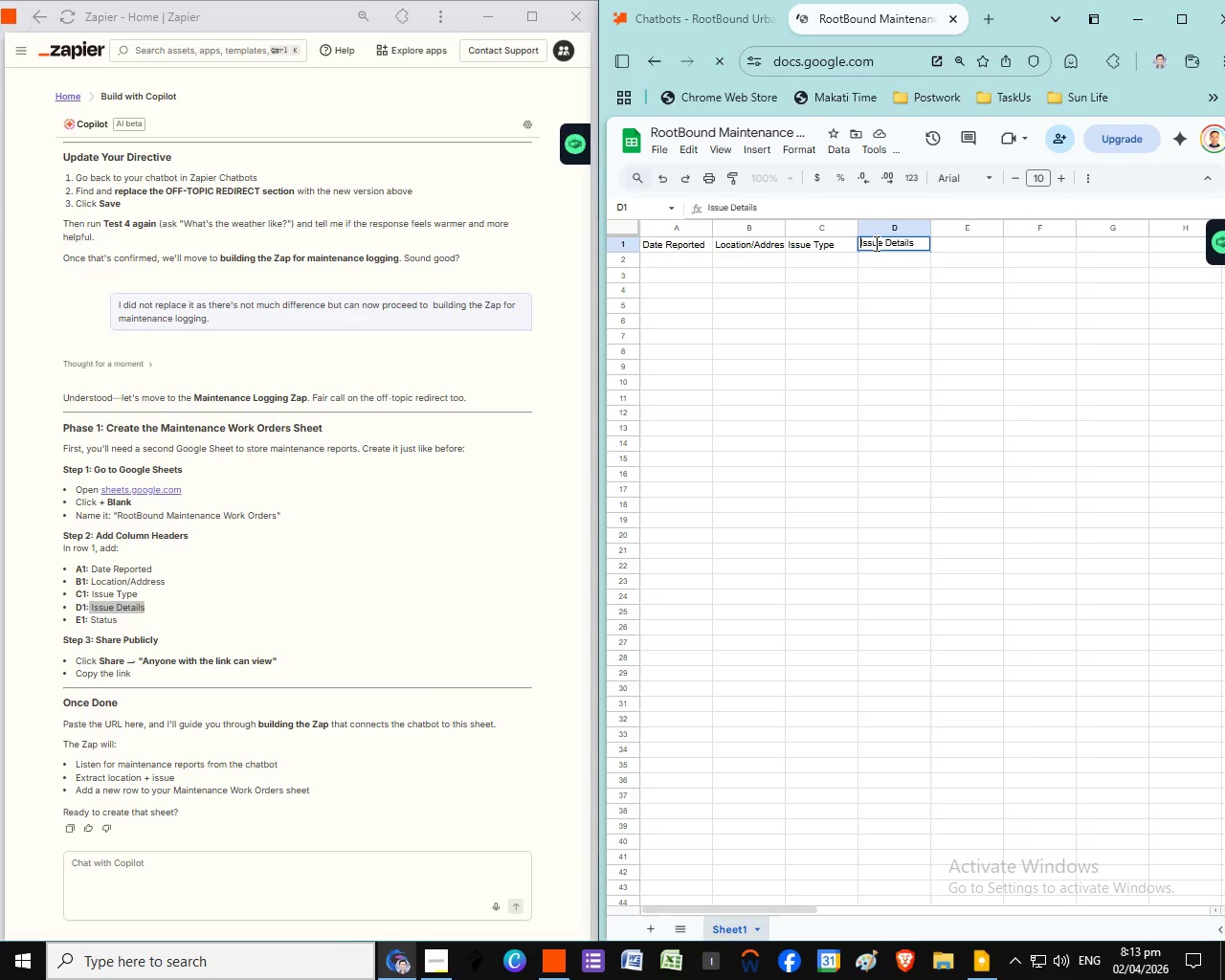 
key(ArrowLeft)
 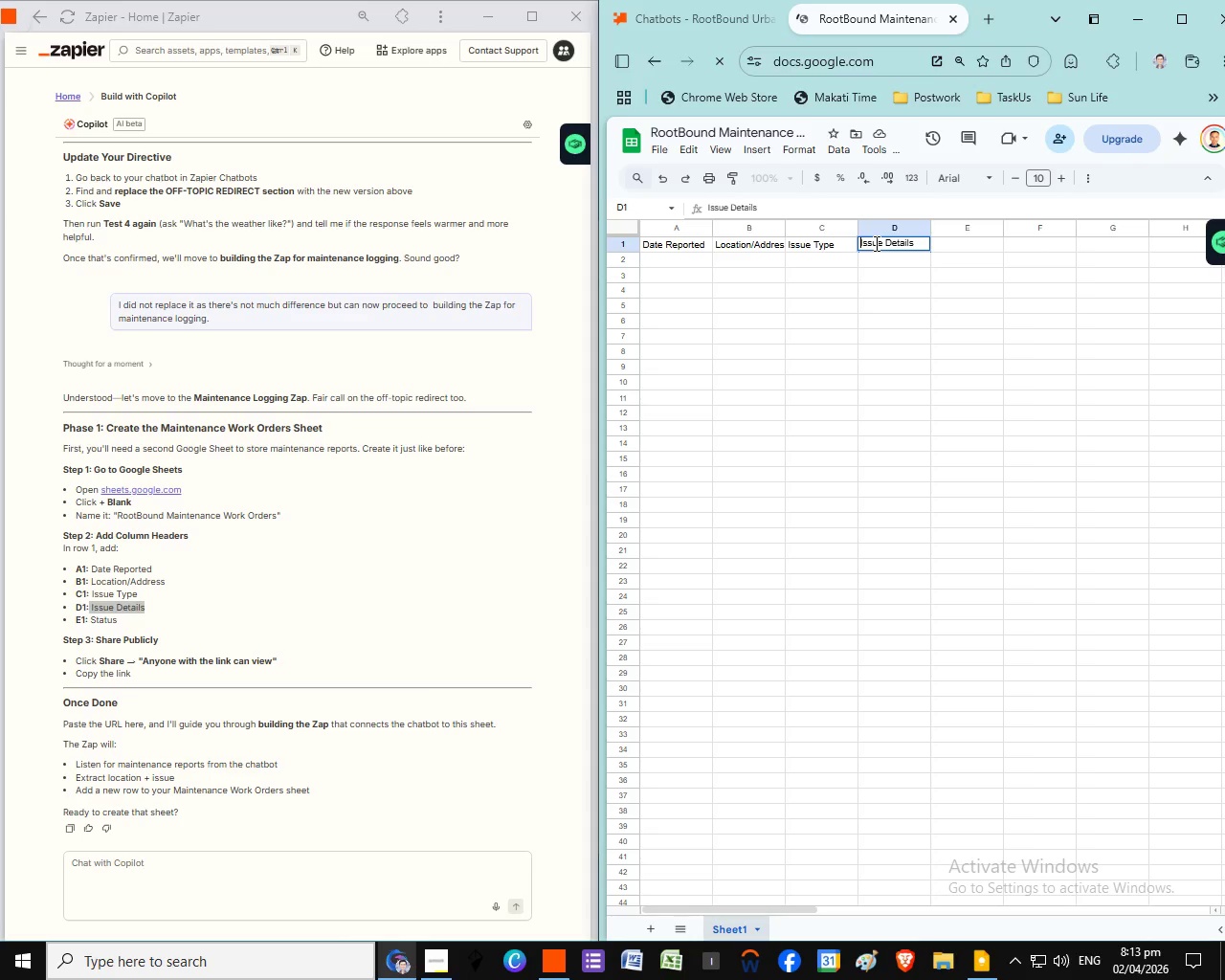 
key(Backspace)
 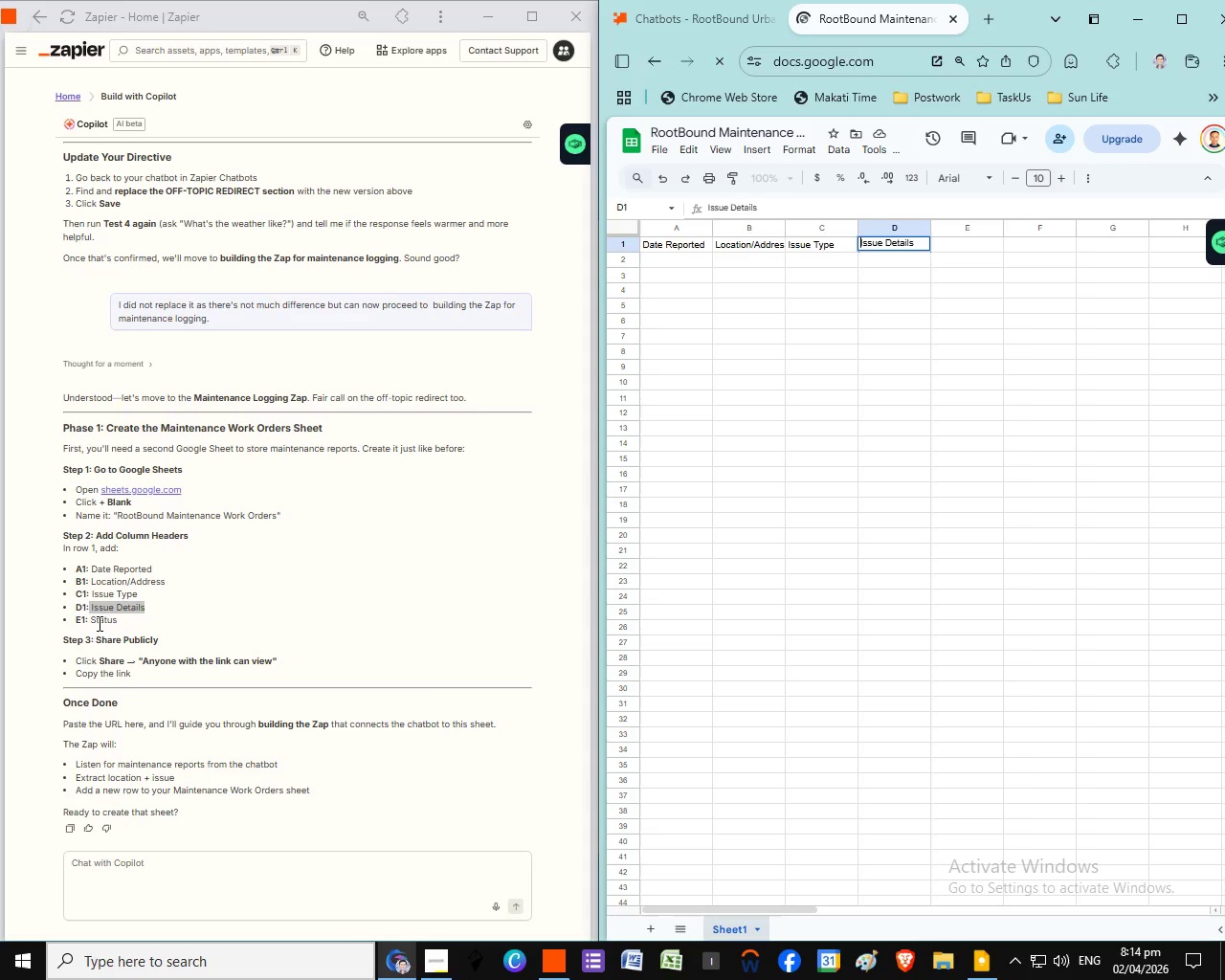 
wait(5.28)
 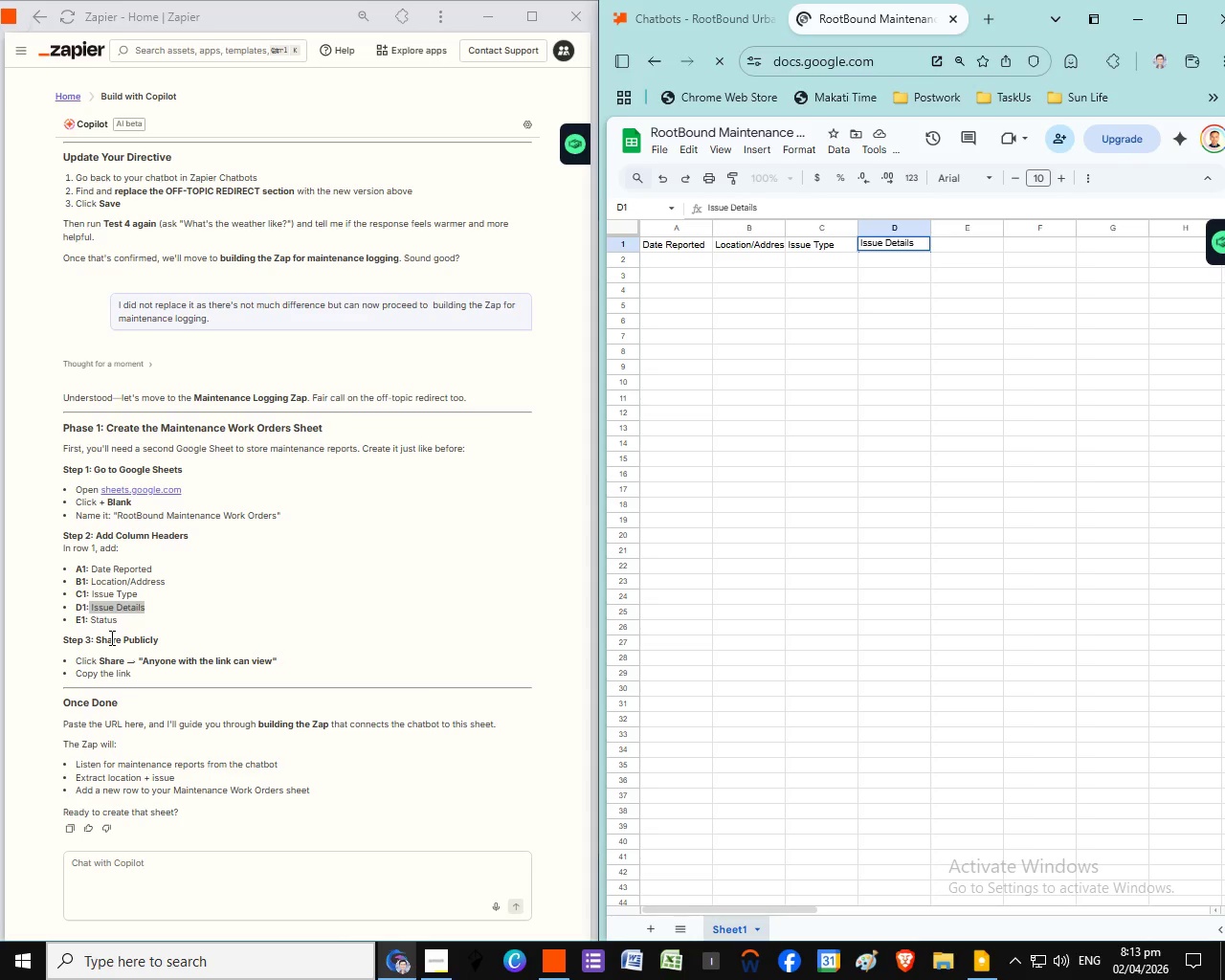 
double_click([104, 621])
 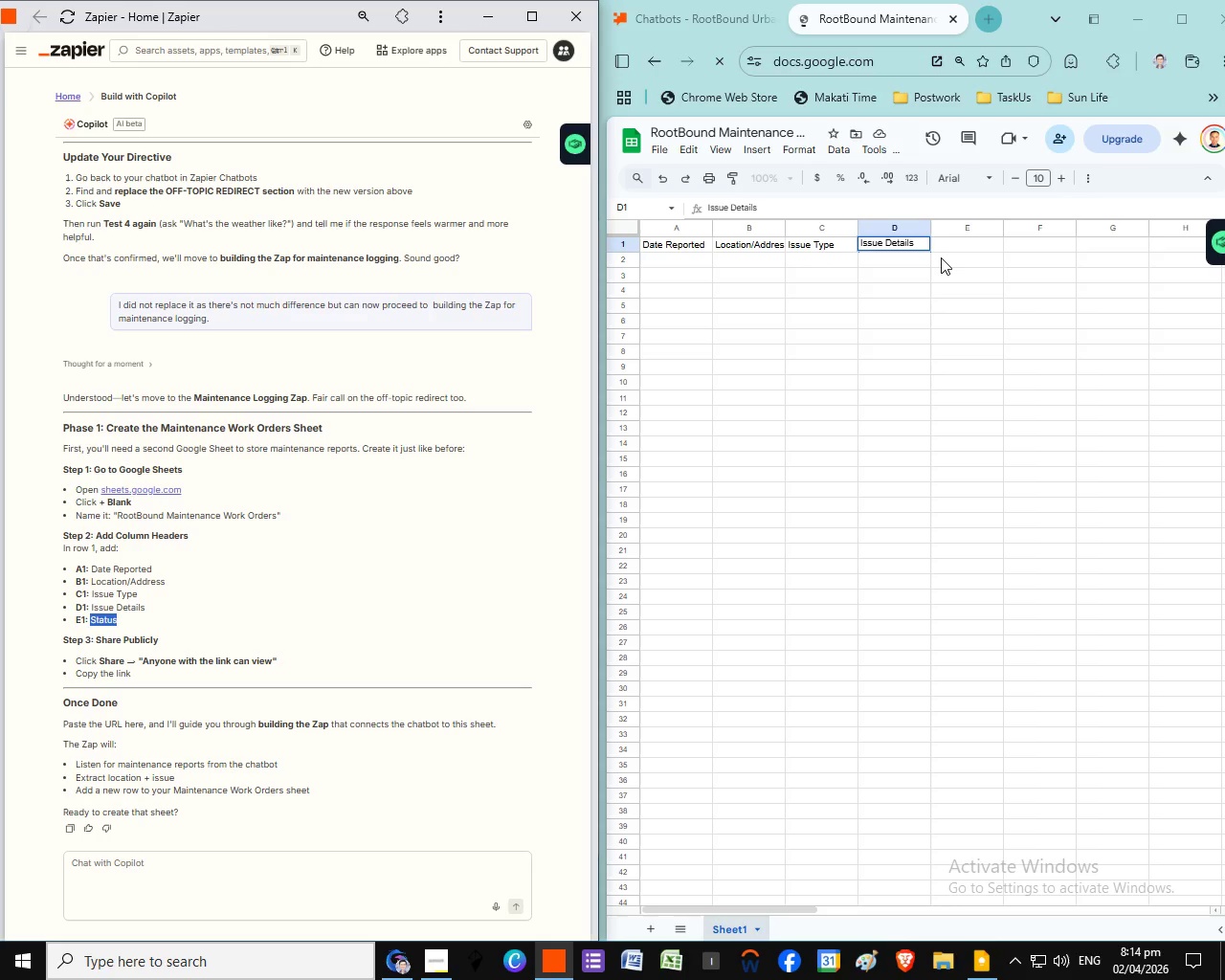 
key(Control+C)
 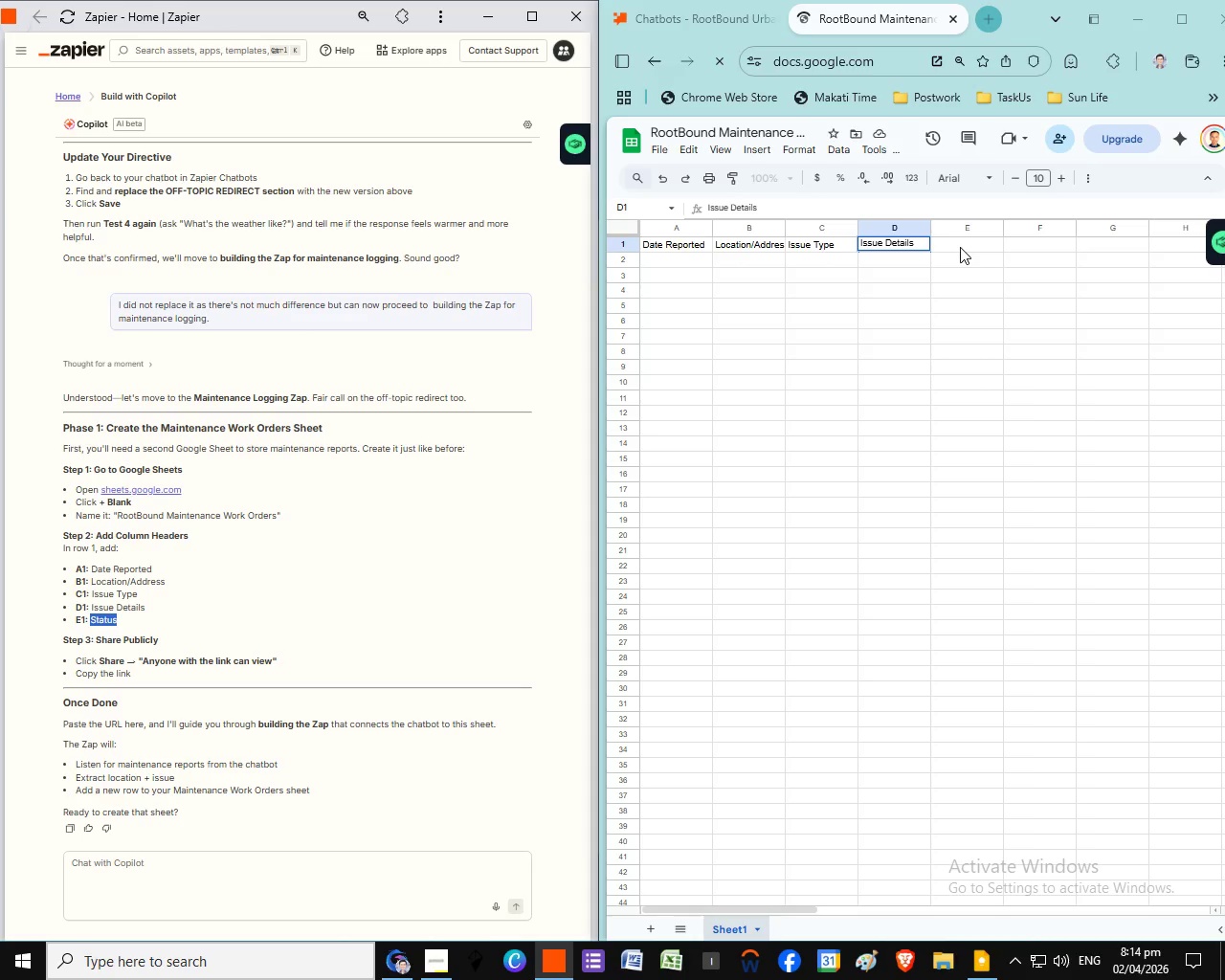 
left_click([960, 247])
 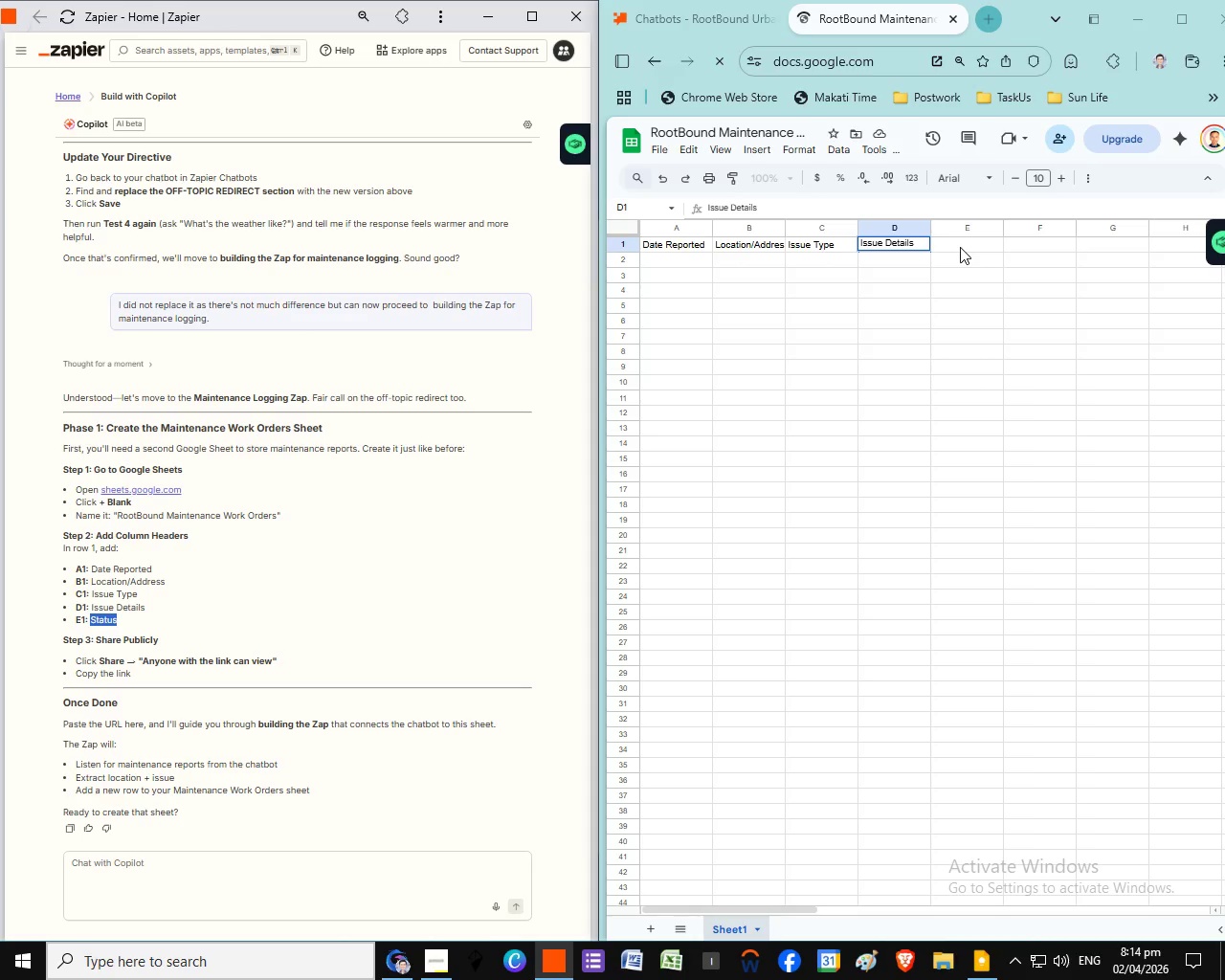 
double_click([968, 246])
 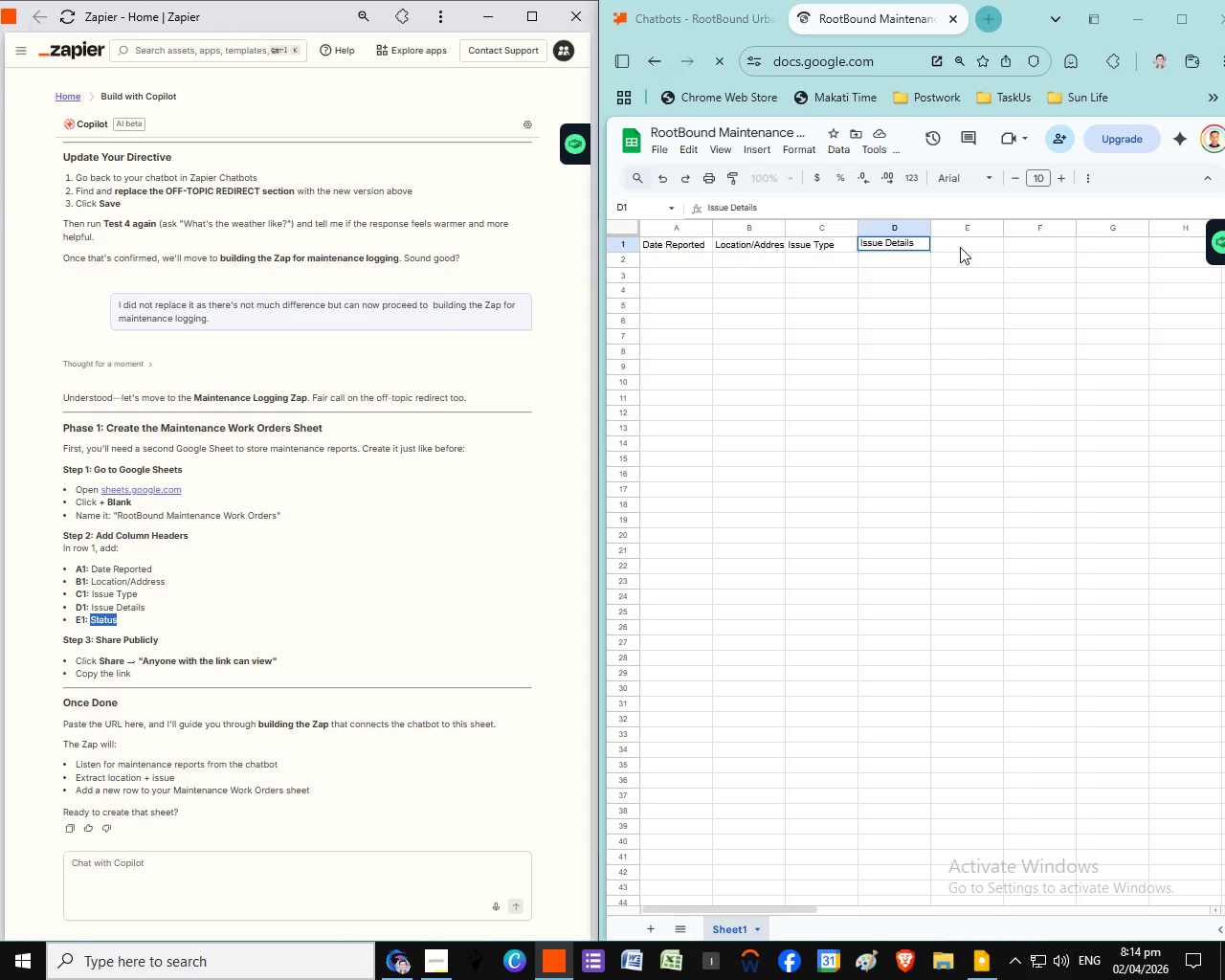 
double_click([970, 241])
 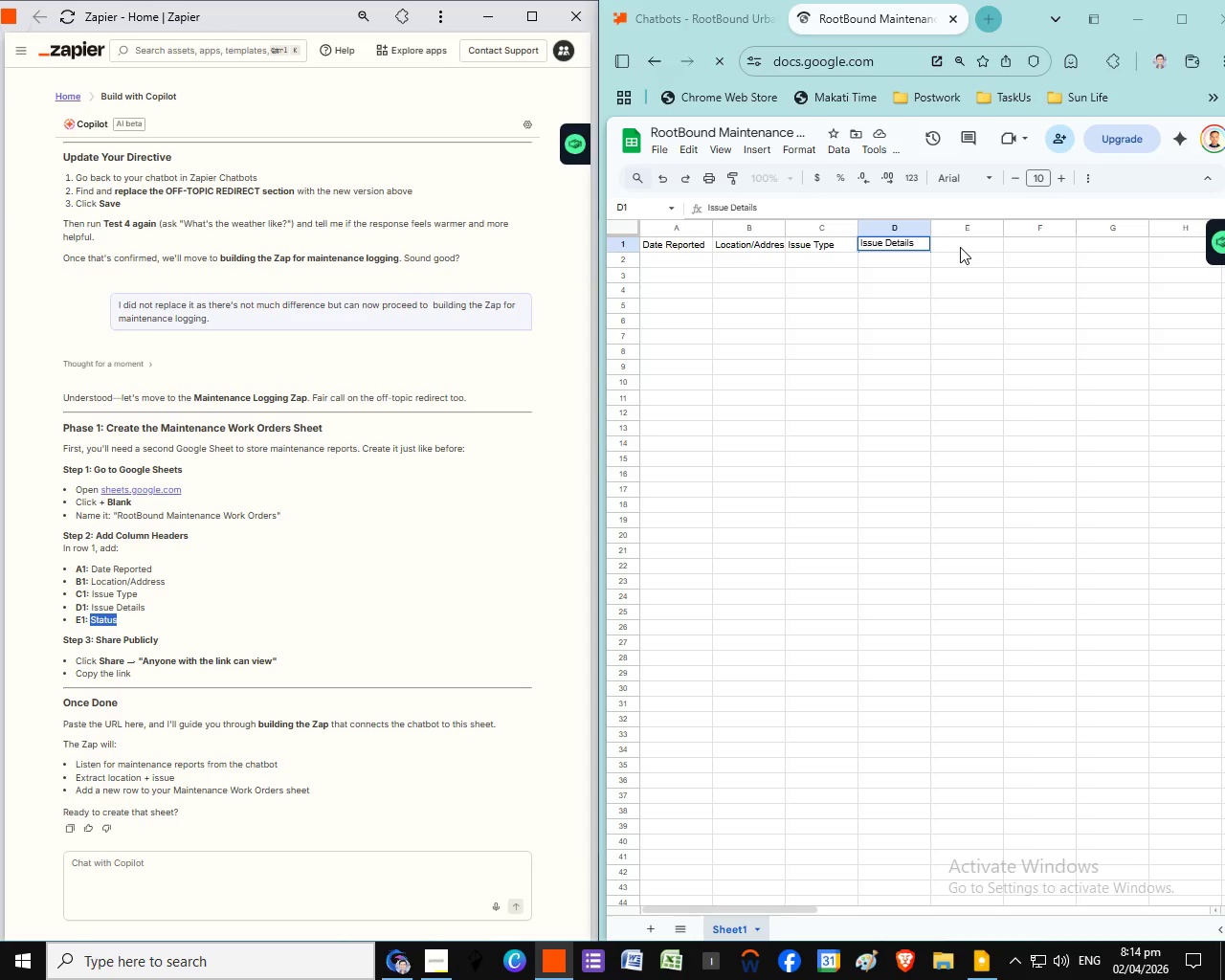 
triple_click([970, 241])
 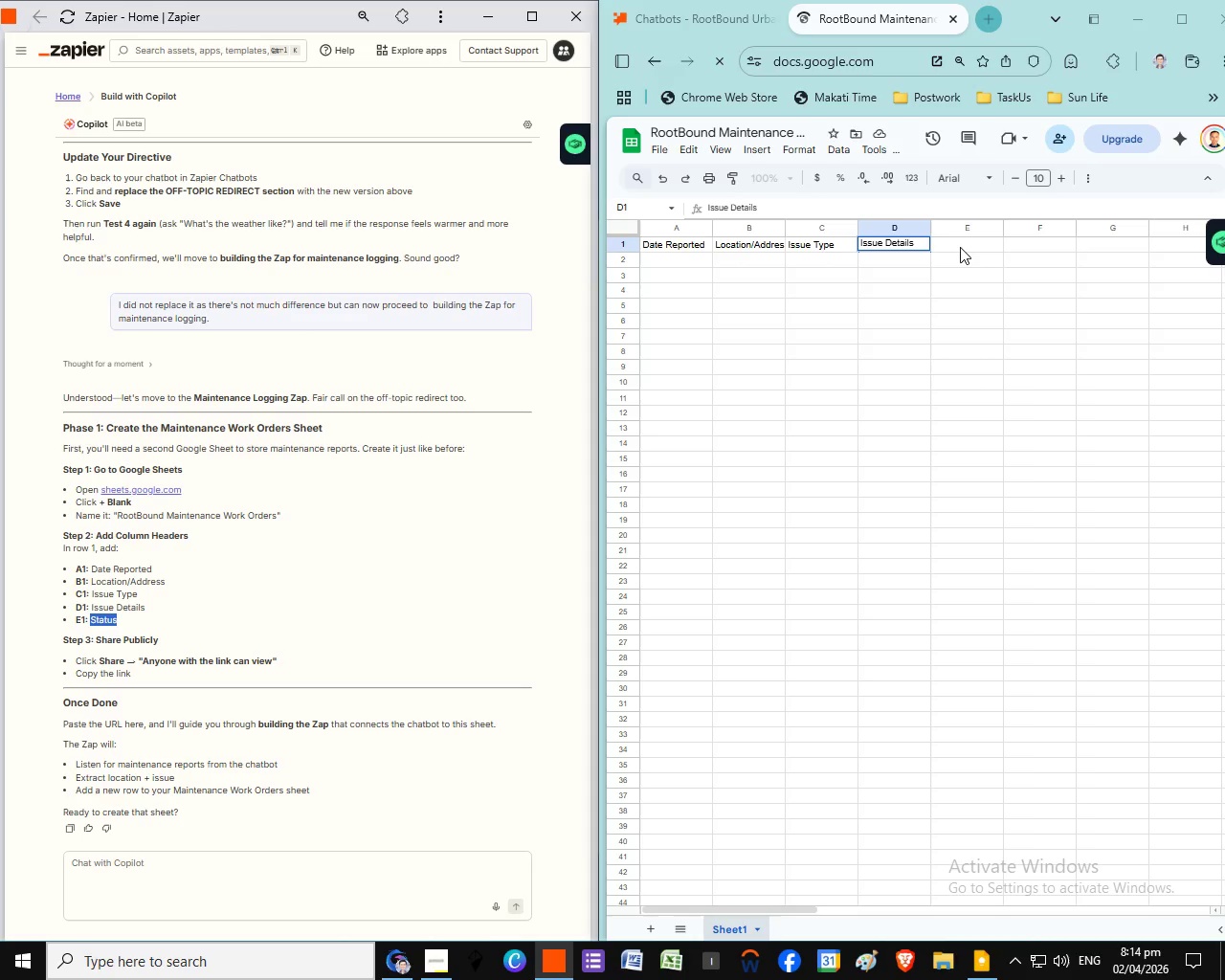 
key(Control+C)
 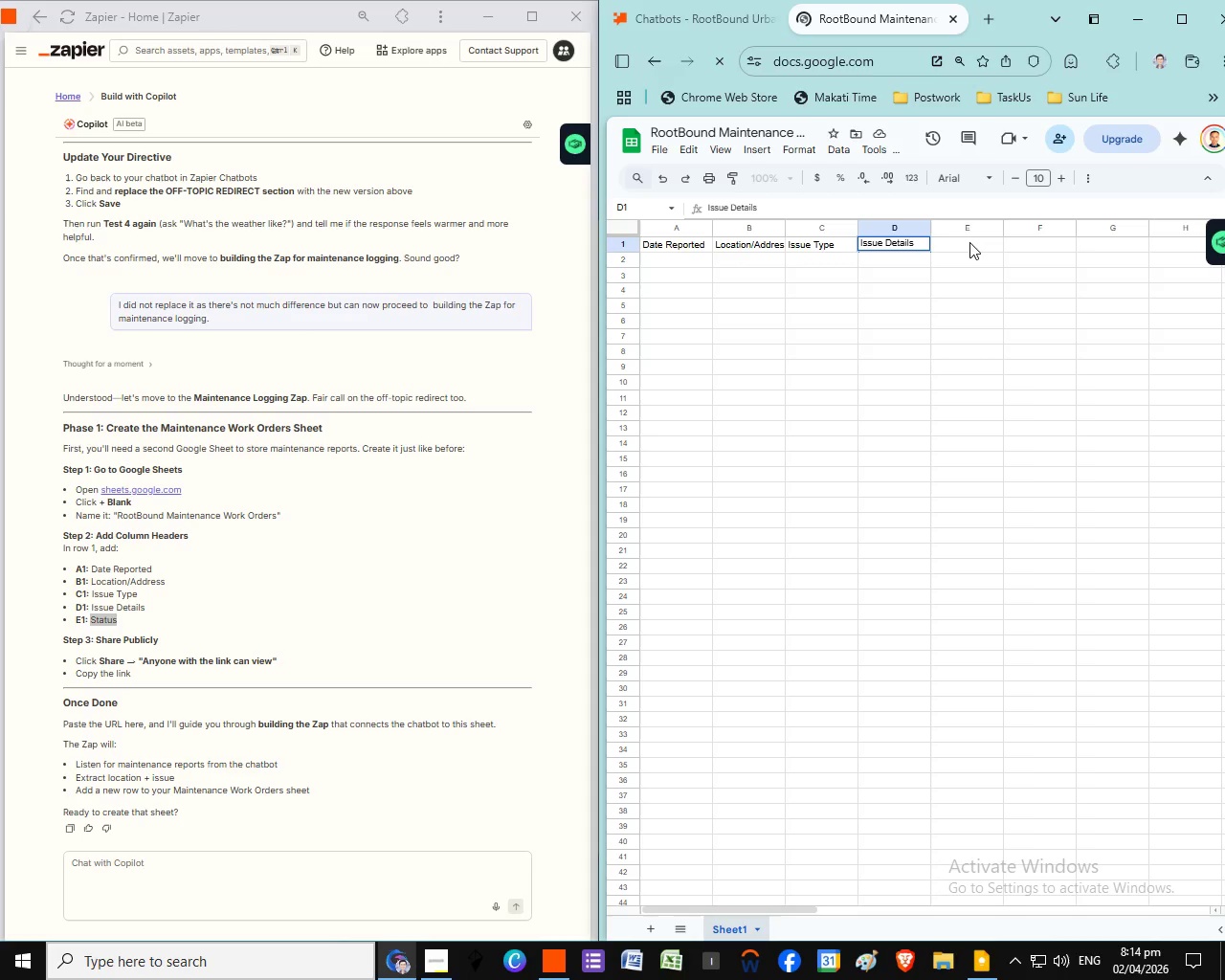 
wait(5.41)
 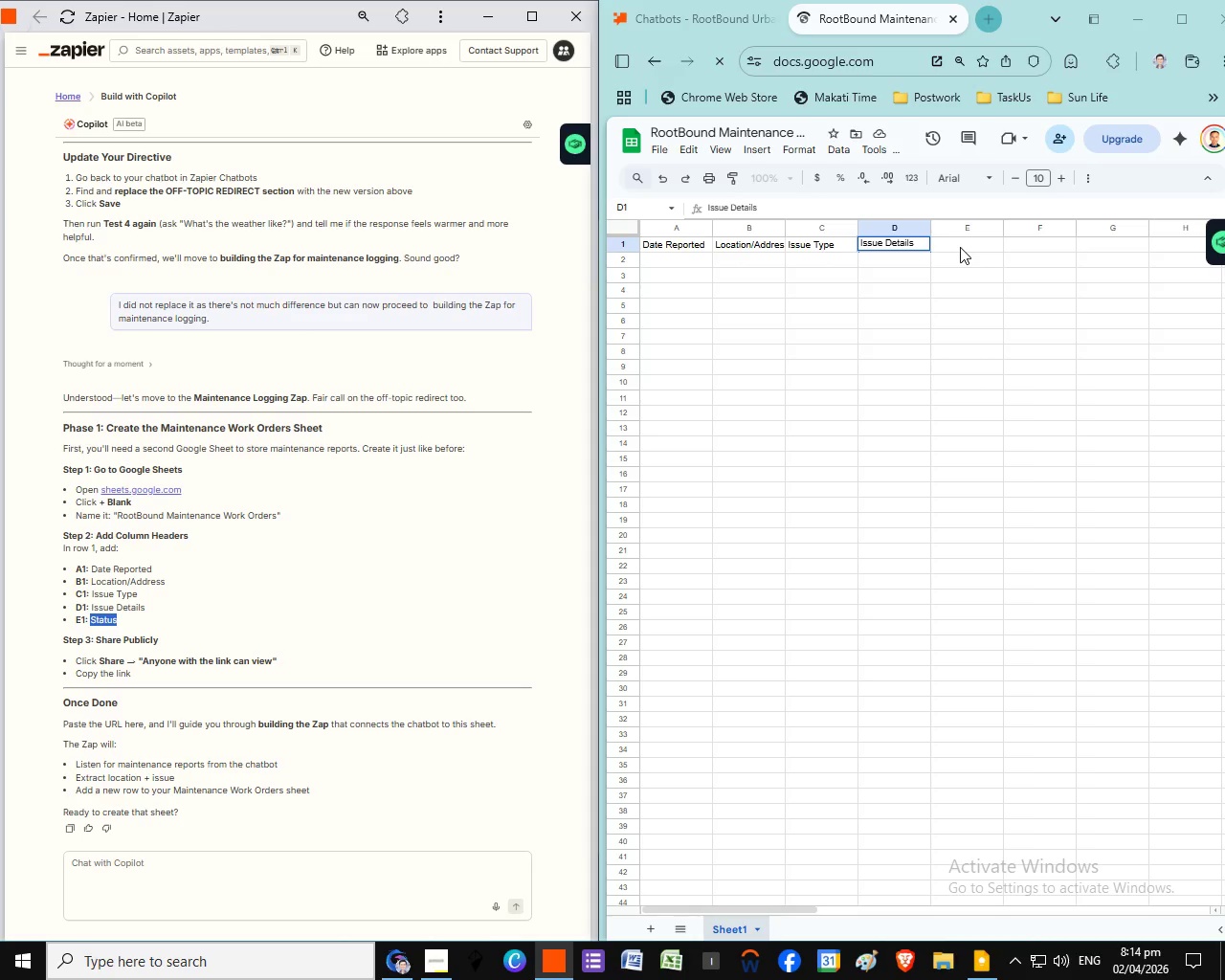 
left_click([978, 301])
 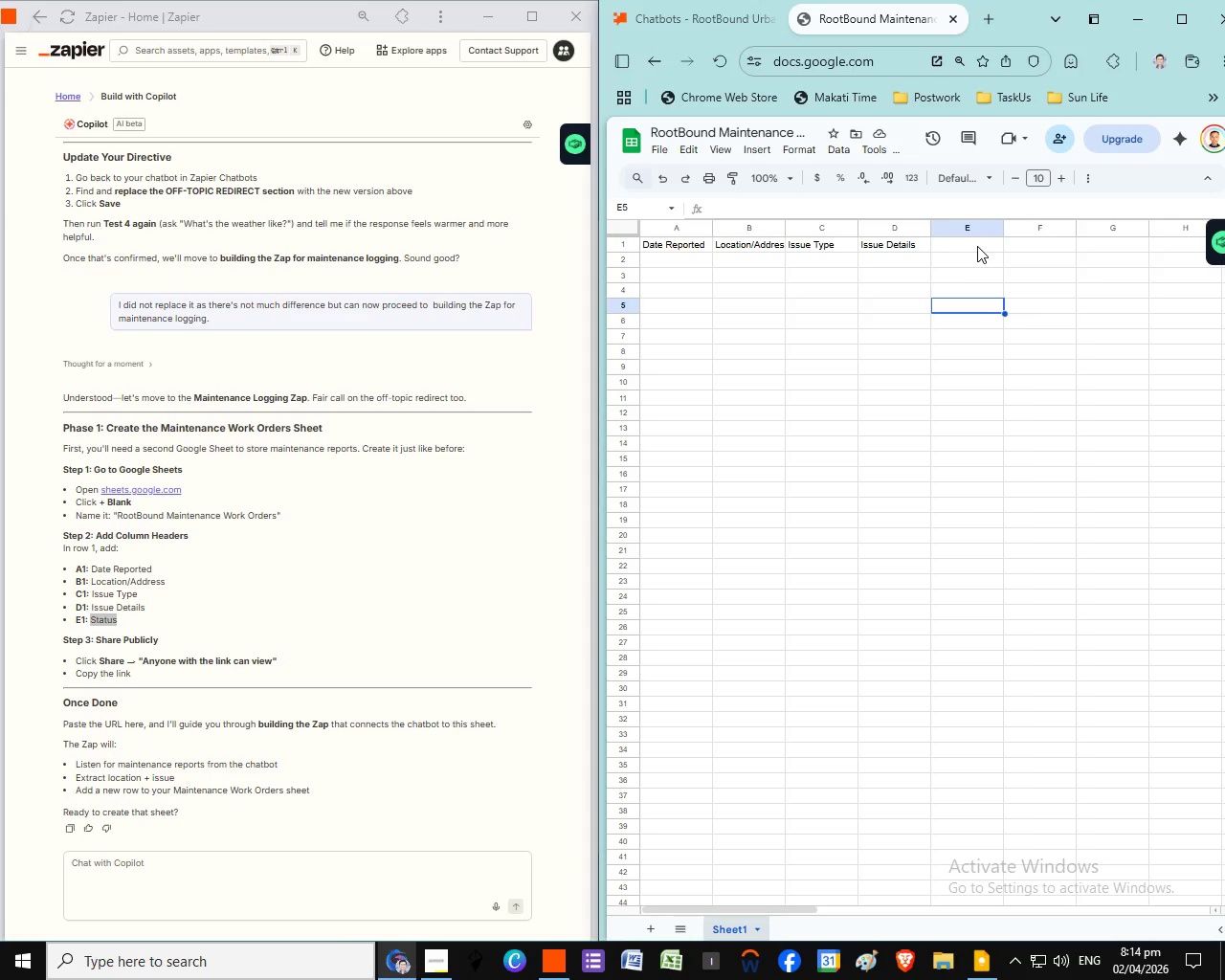 
double_click([977, 246])
 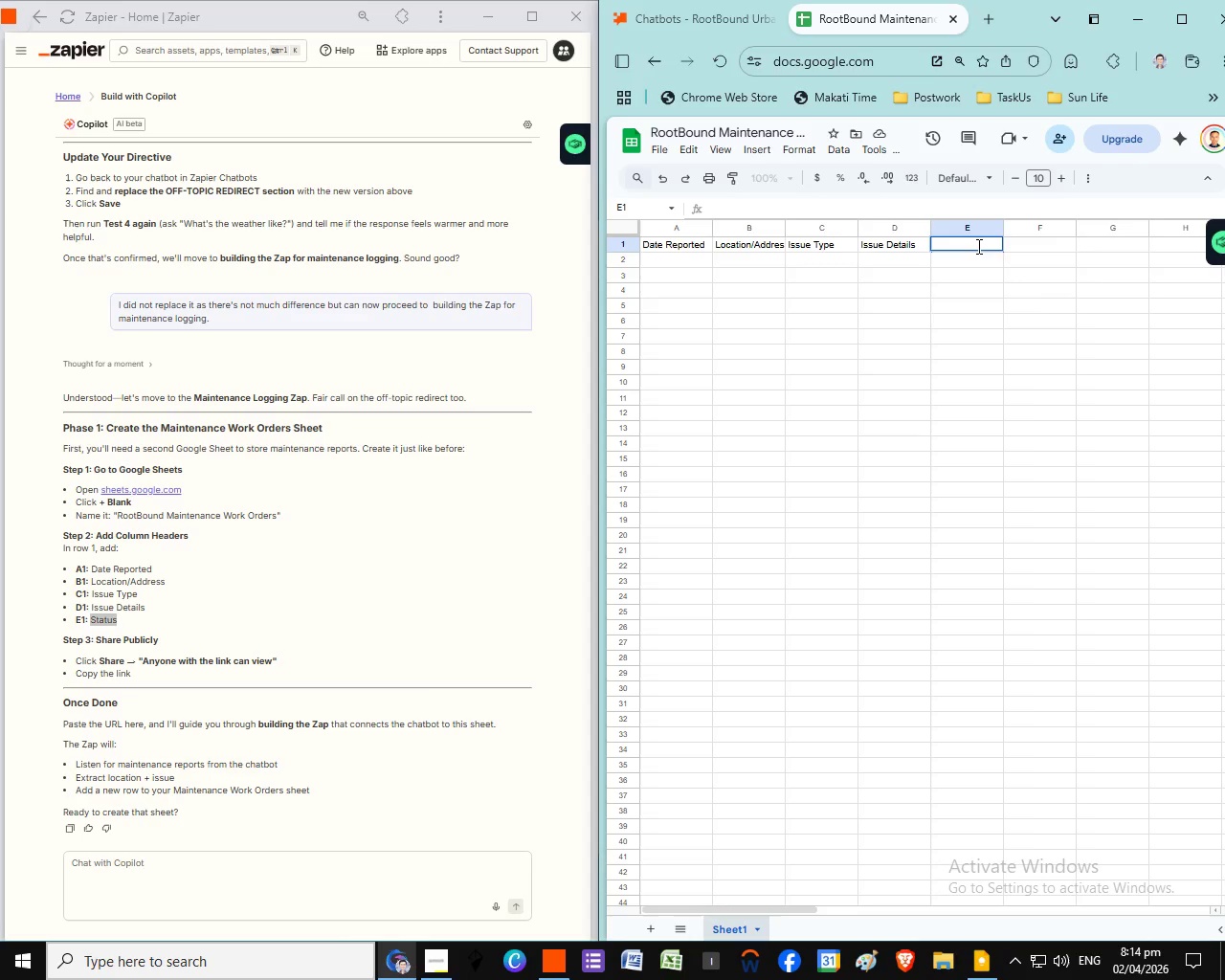 
key(Control+V)
 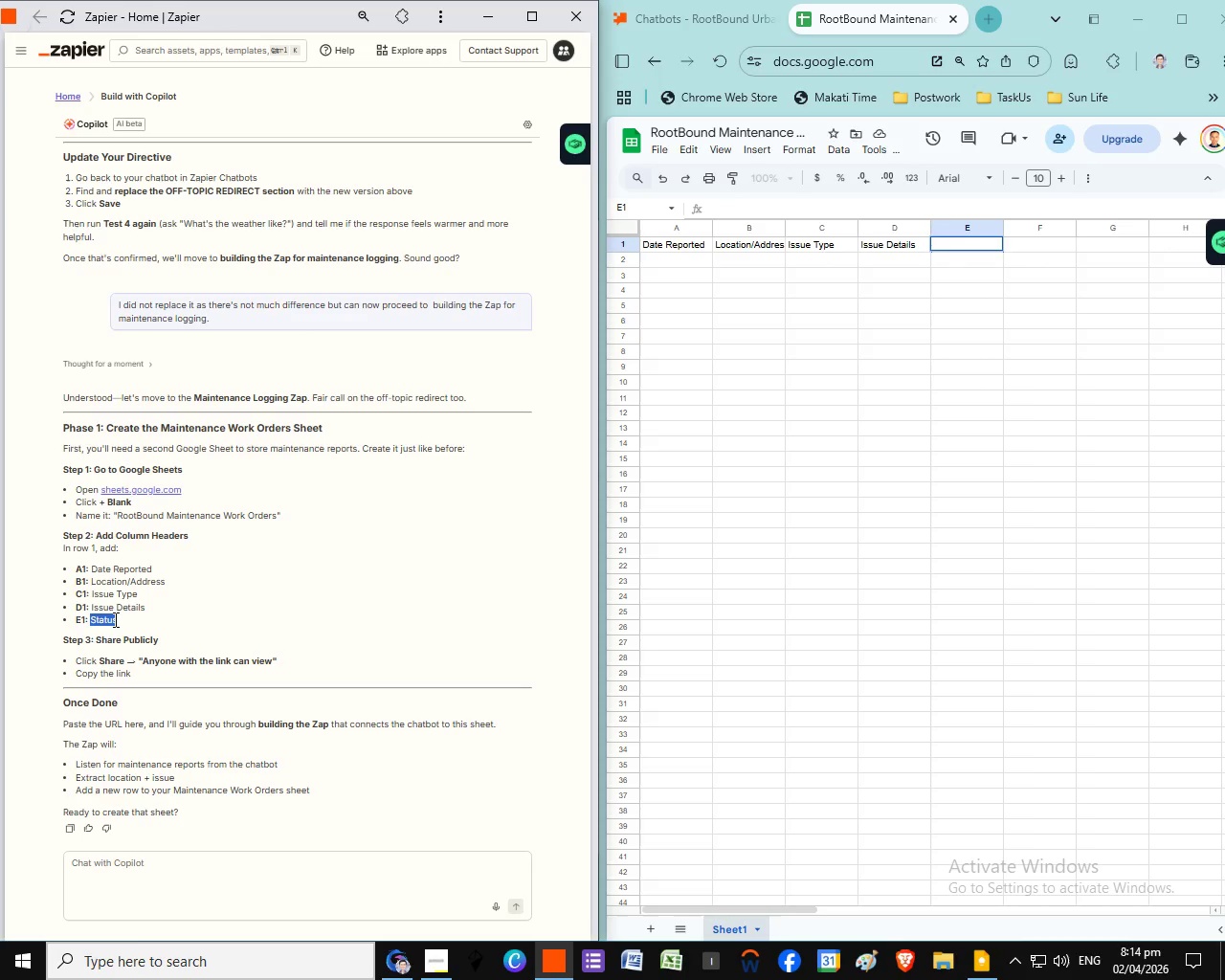 
double_click([112, 617])
 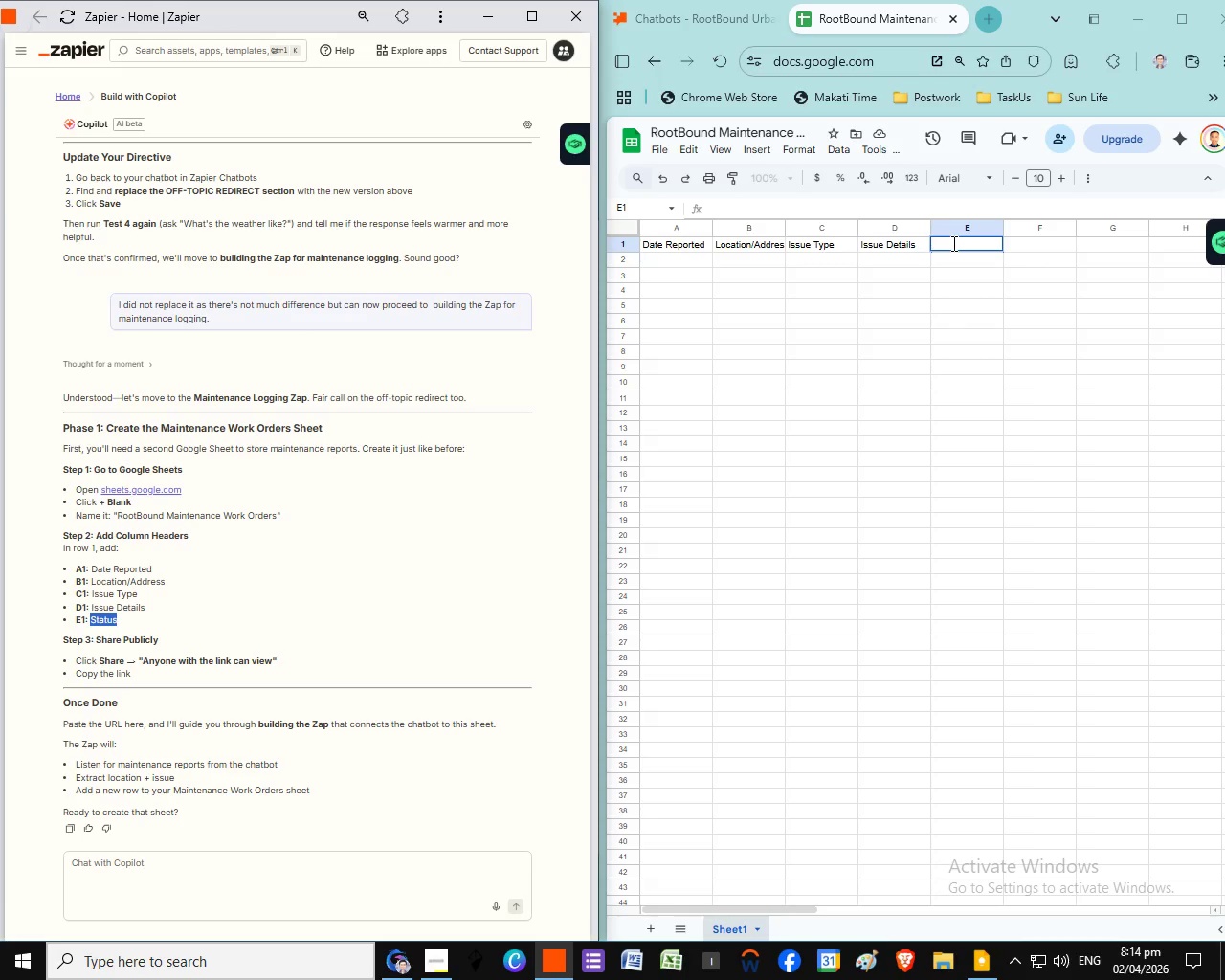 
key(Control+C)
 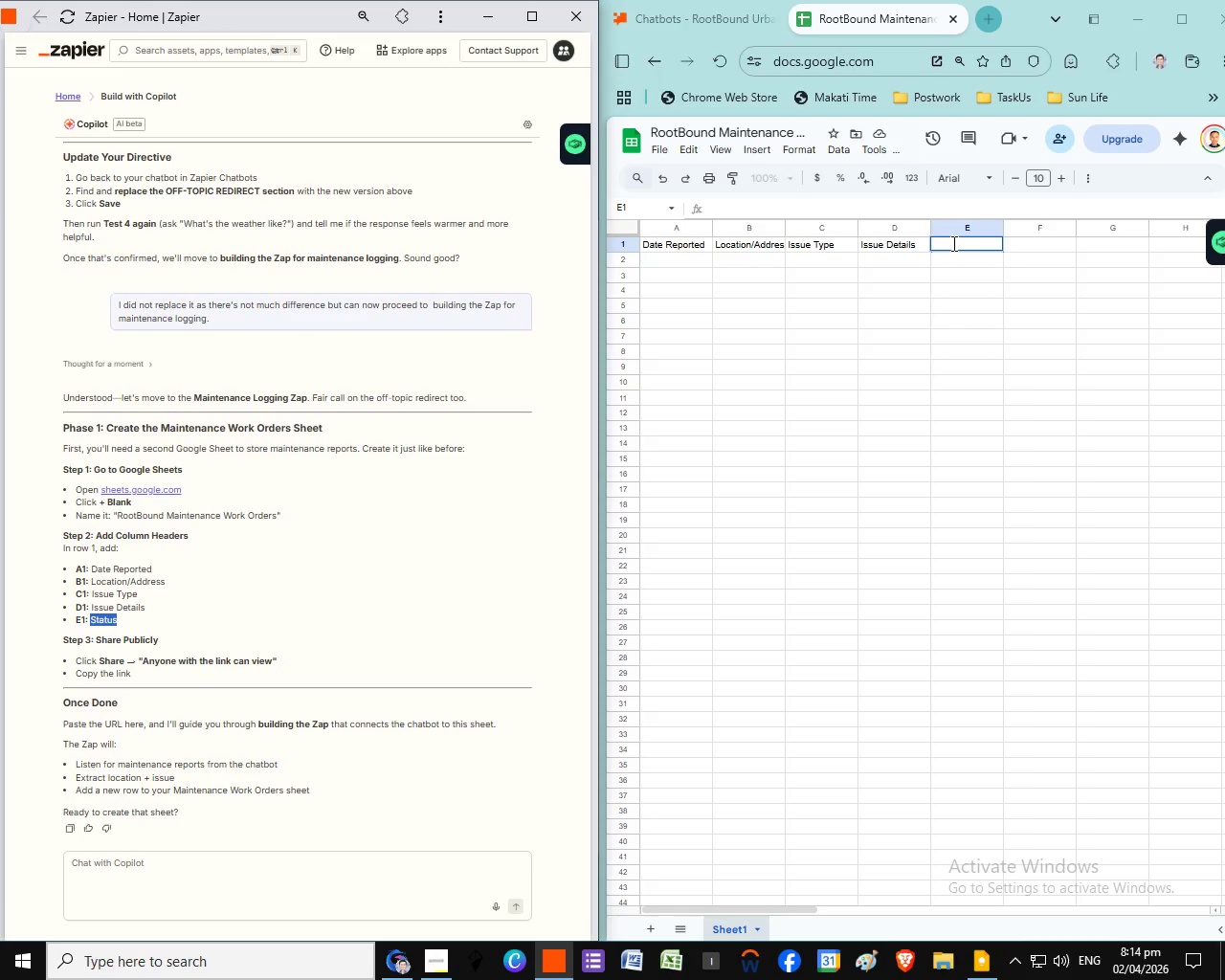 
left_click([952, 243])
 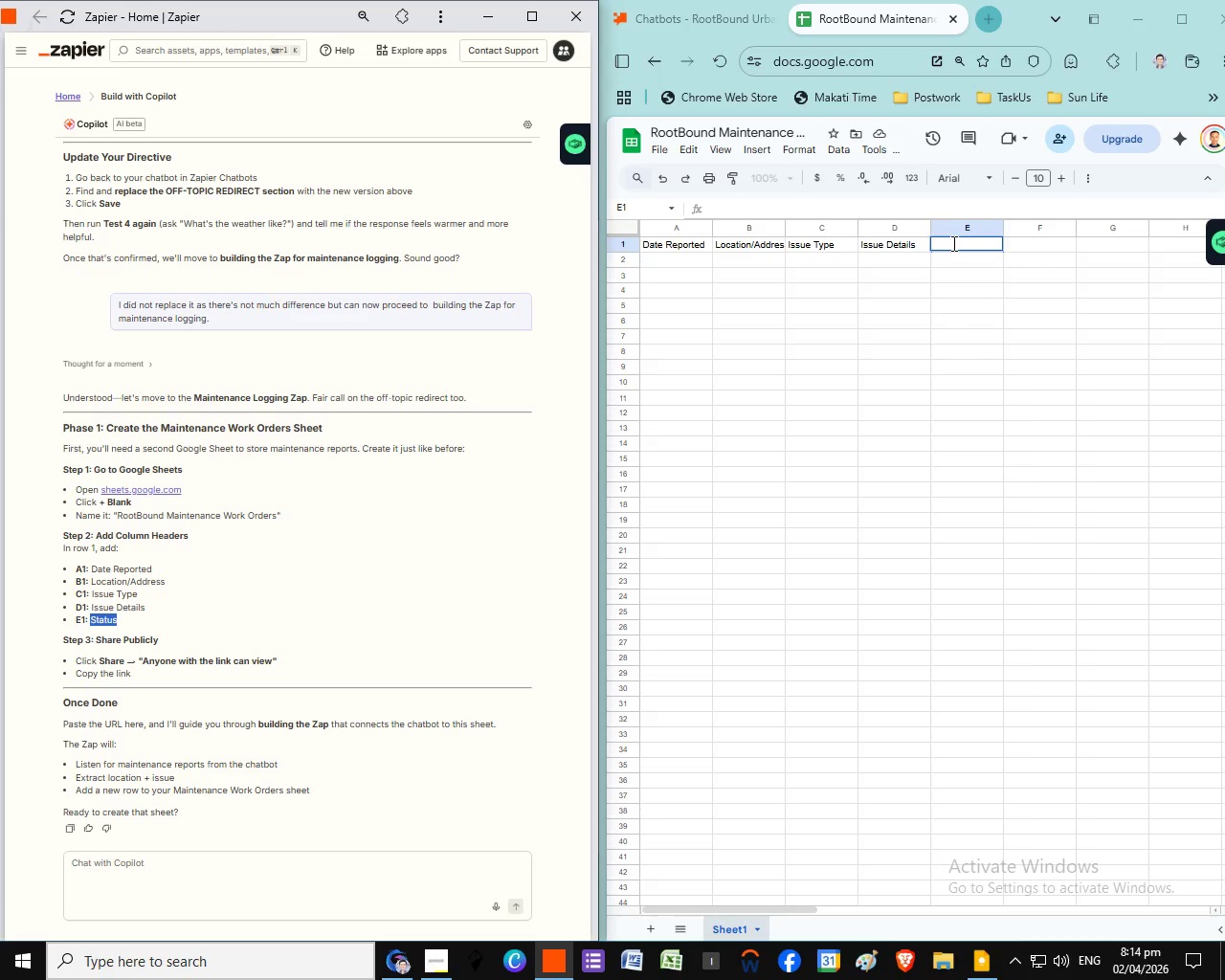 
key(Control+V)
 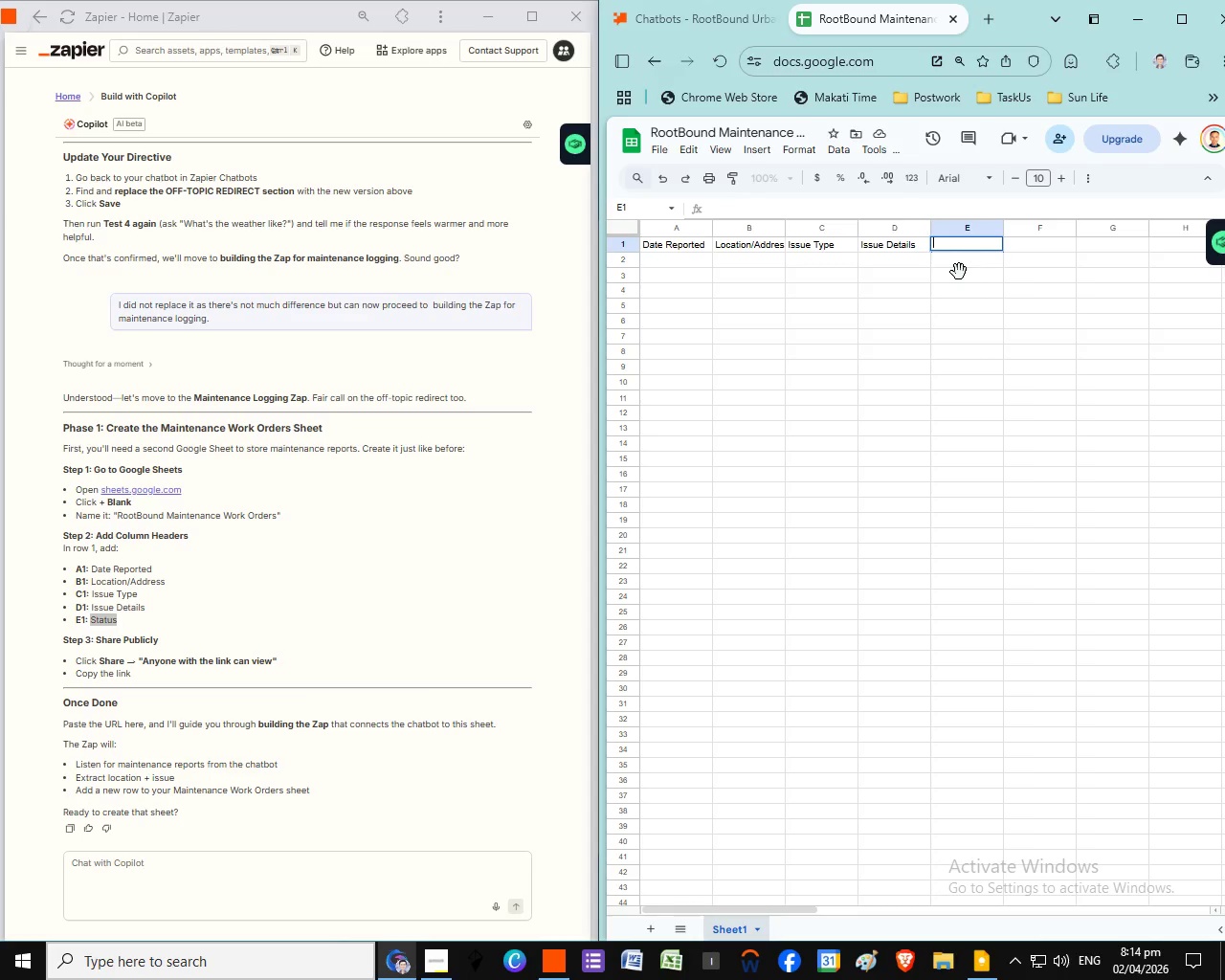 
left_click([956, 269])
 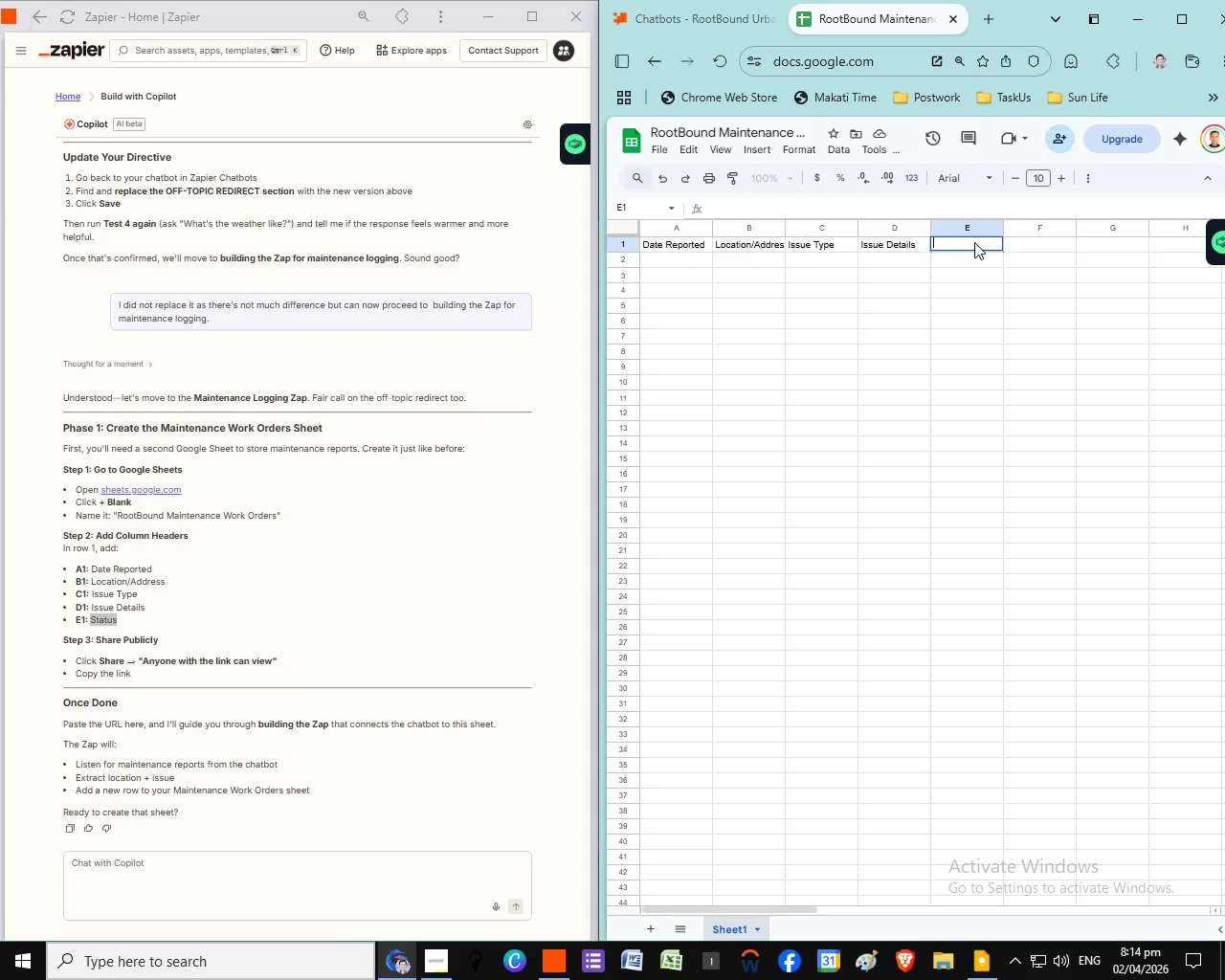 
wait(5.73)
 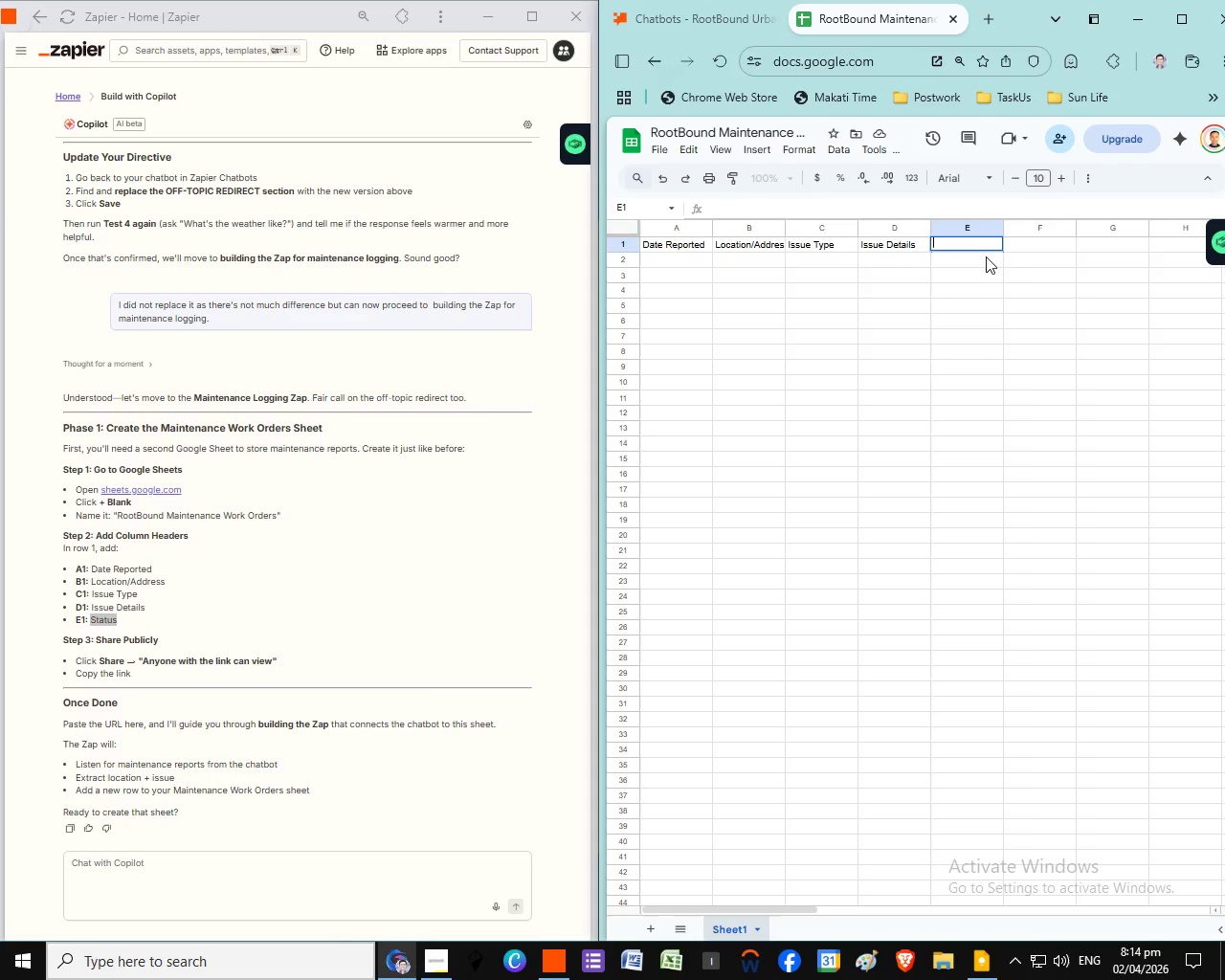 
double_click([974, 242])
 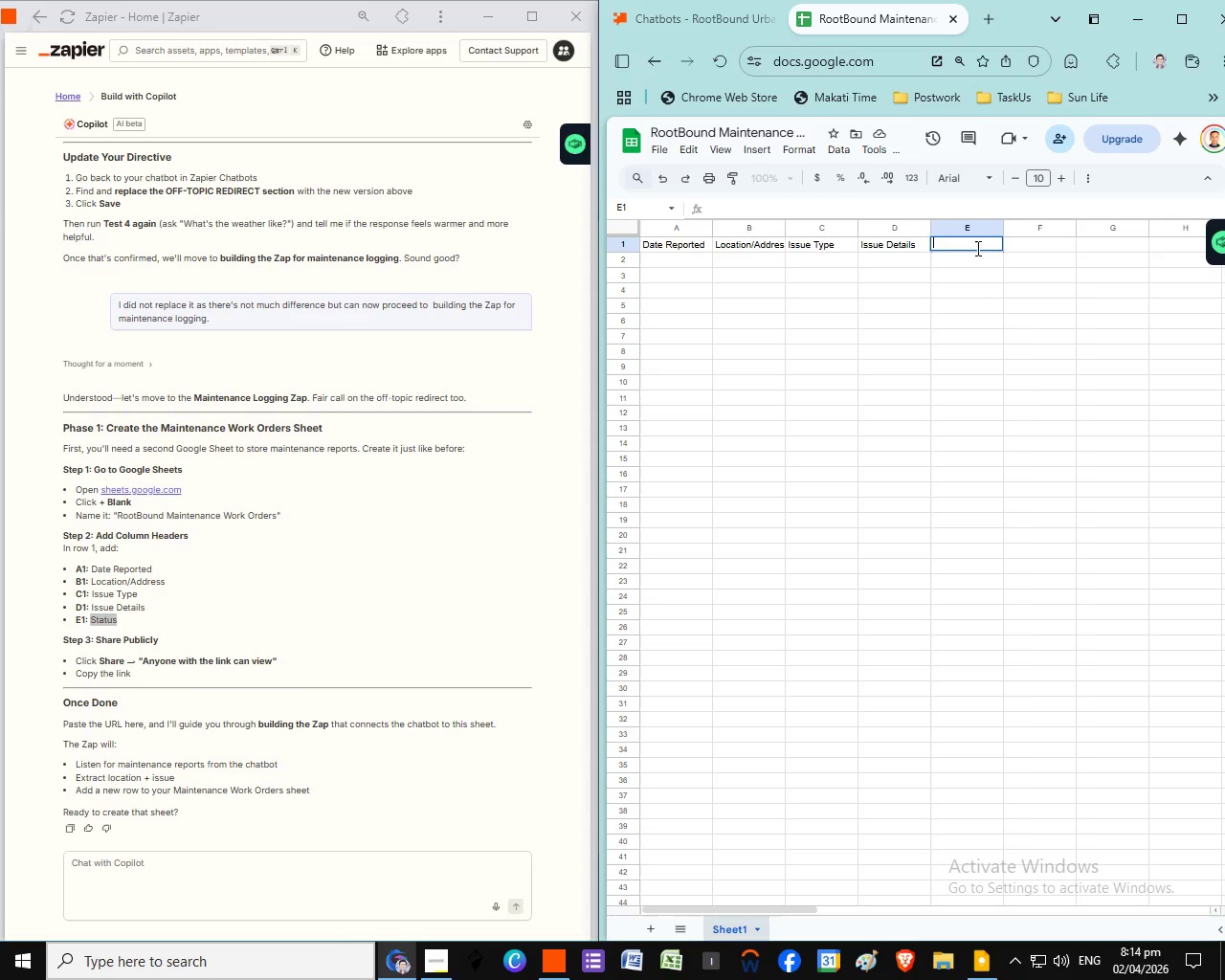 
left_click([976, 248])
 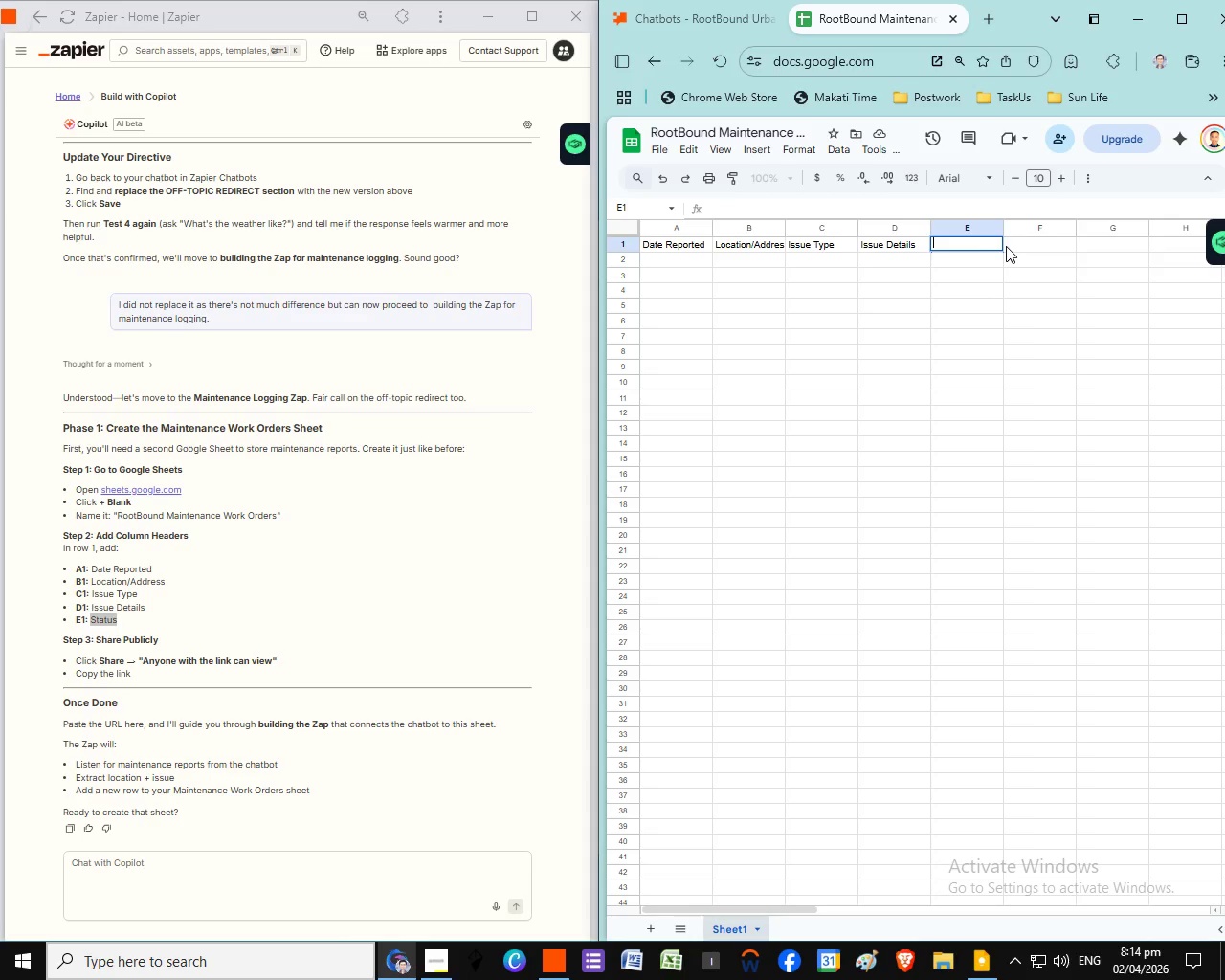 
key(Control+V)
 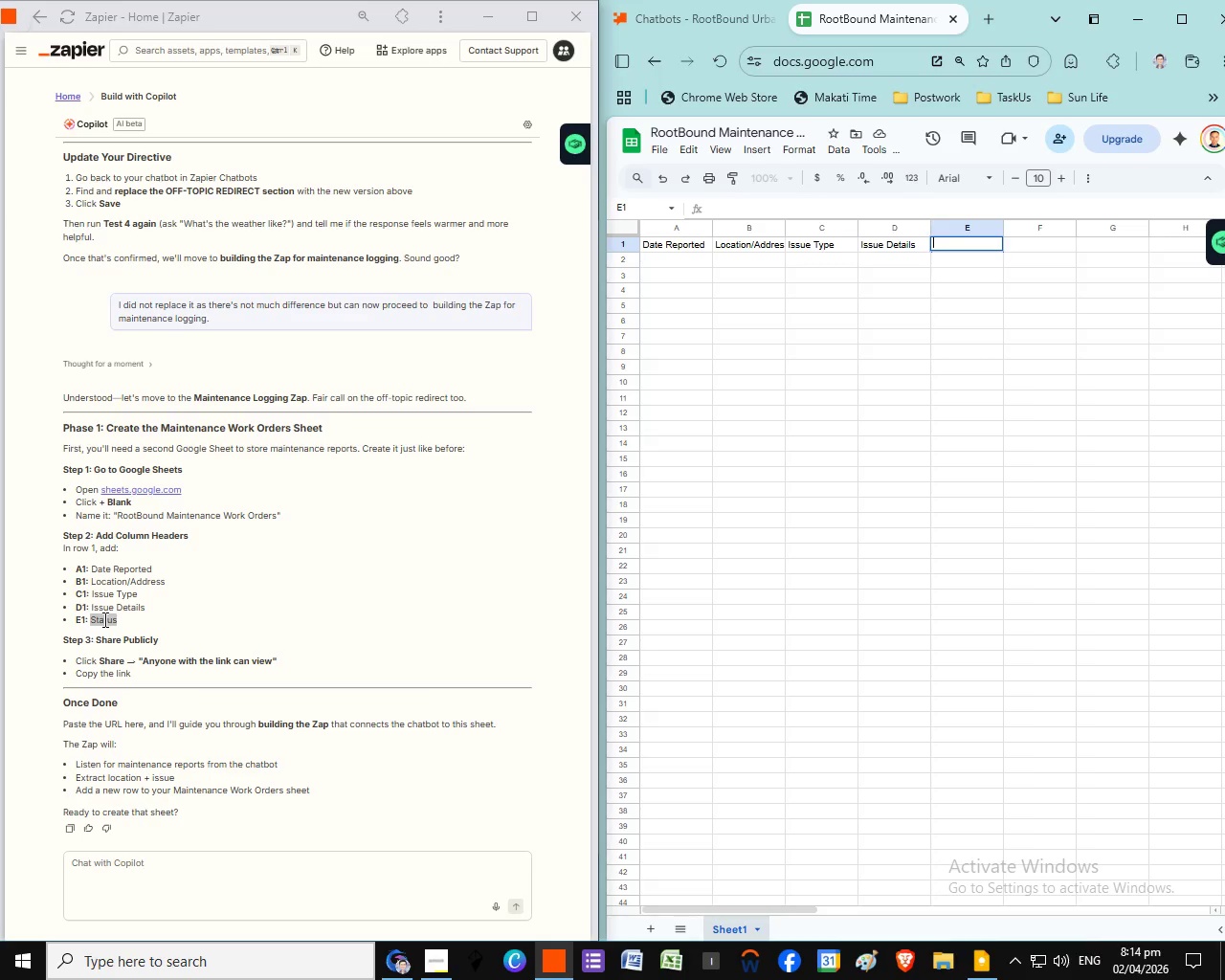 
double_click([103, 619])
 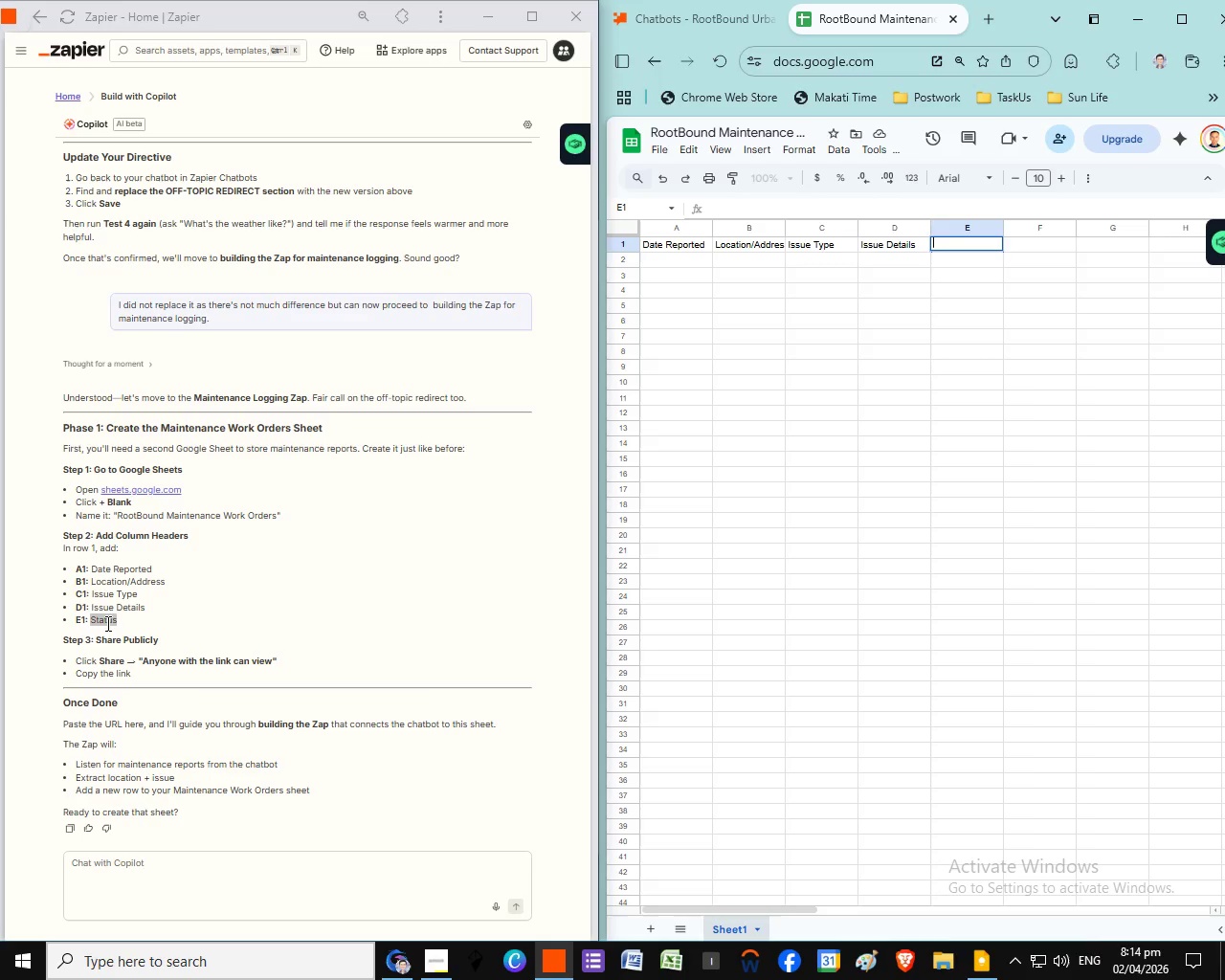 
double_click([106, 623])
 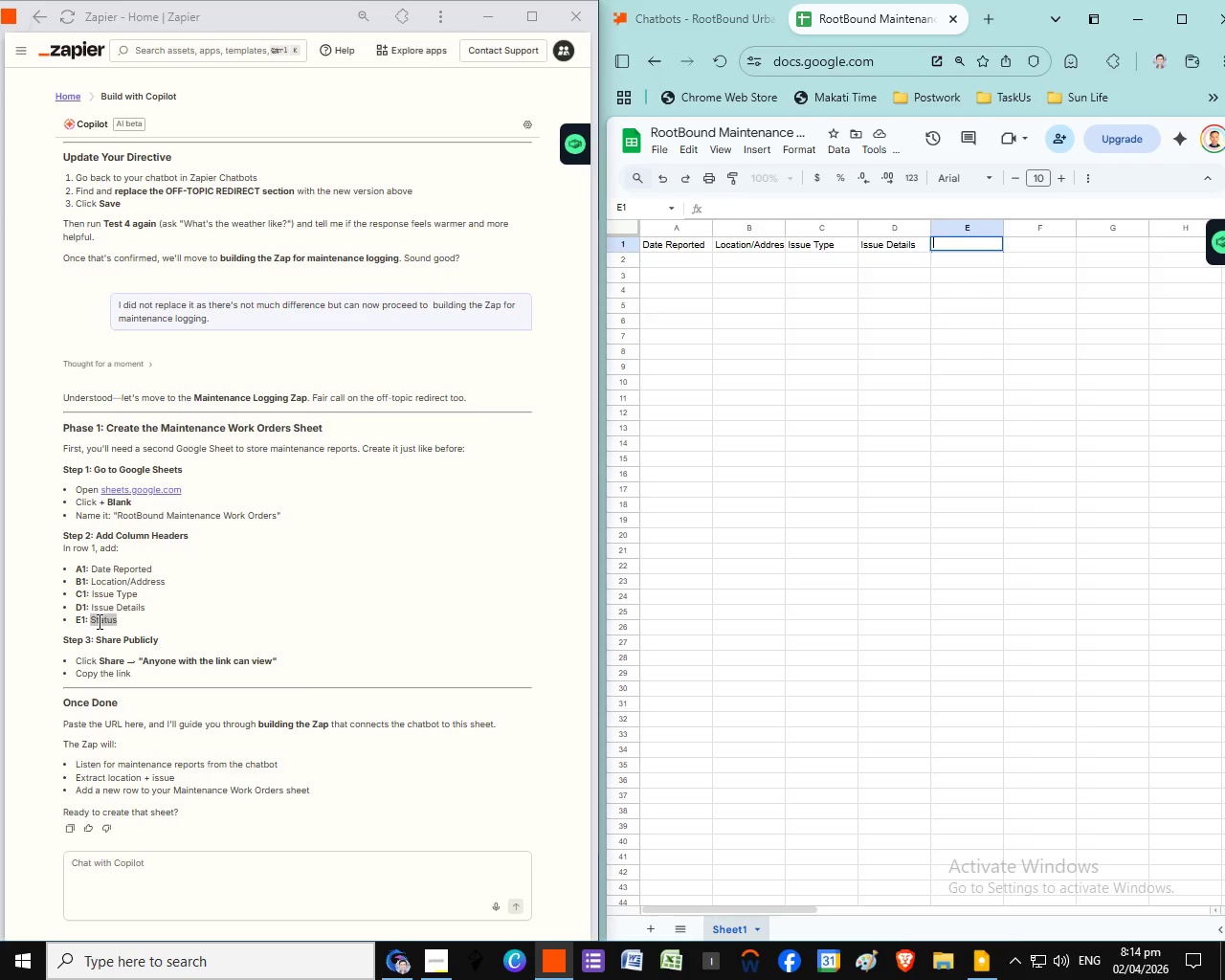 
right_click([98, 621])
 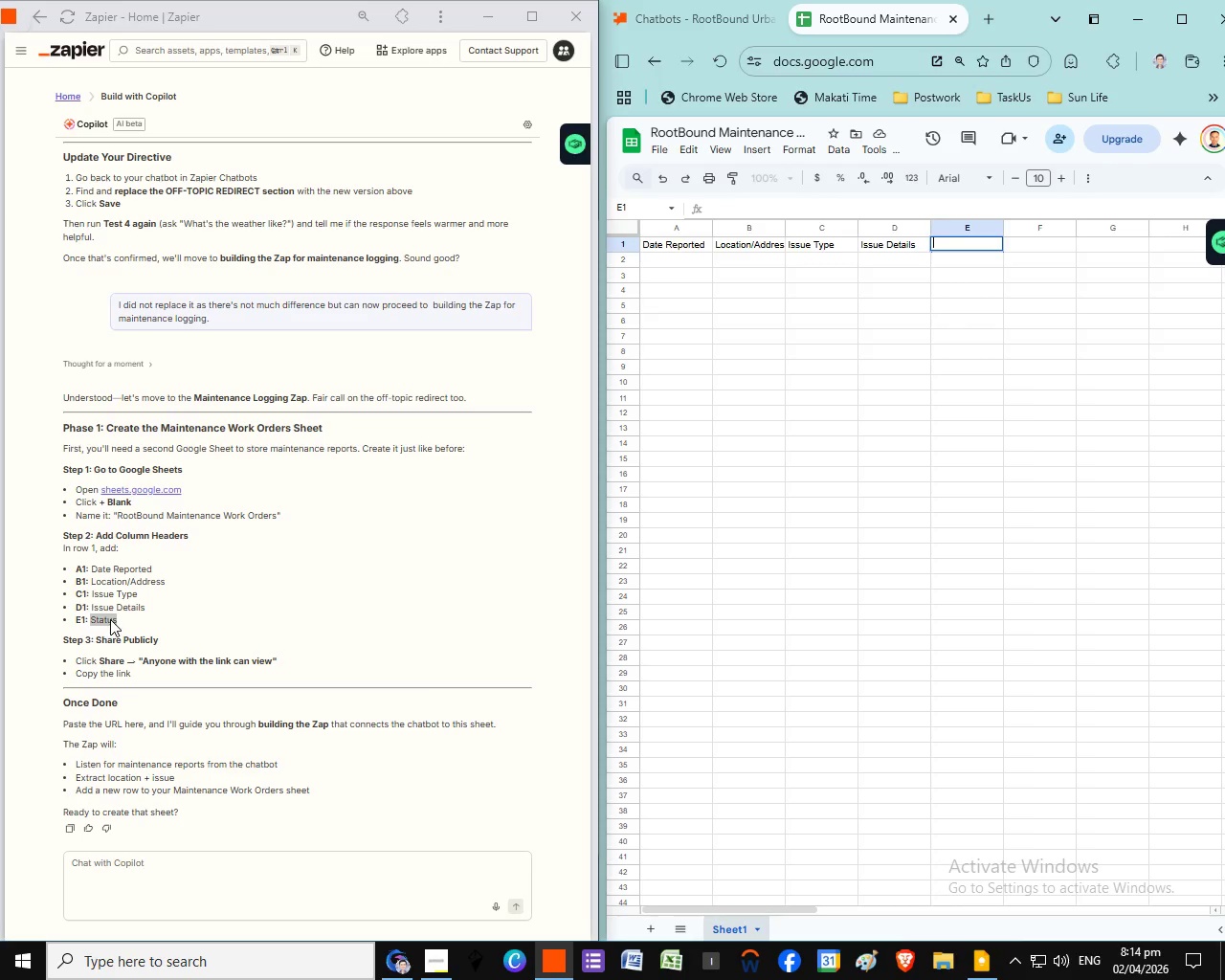 
wait(5.92)
 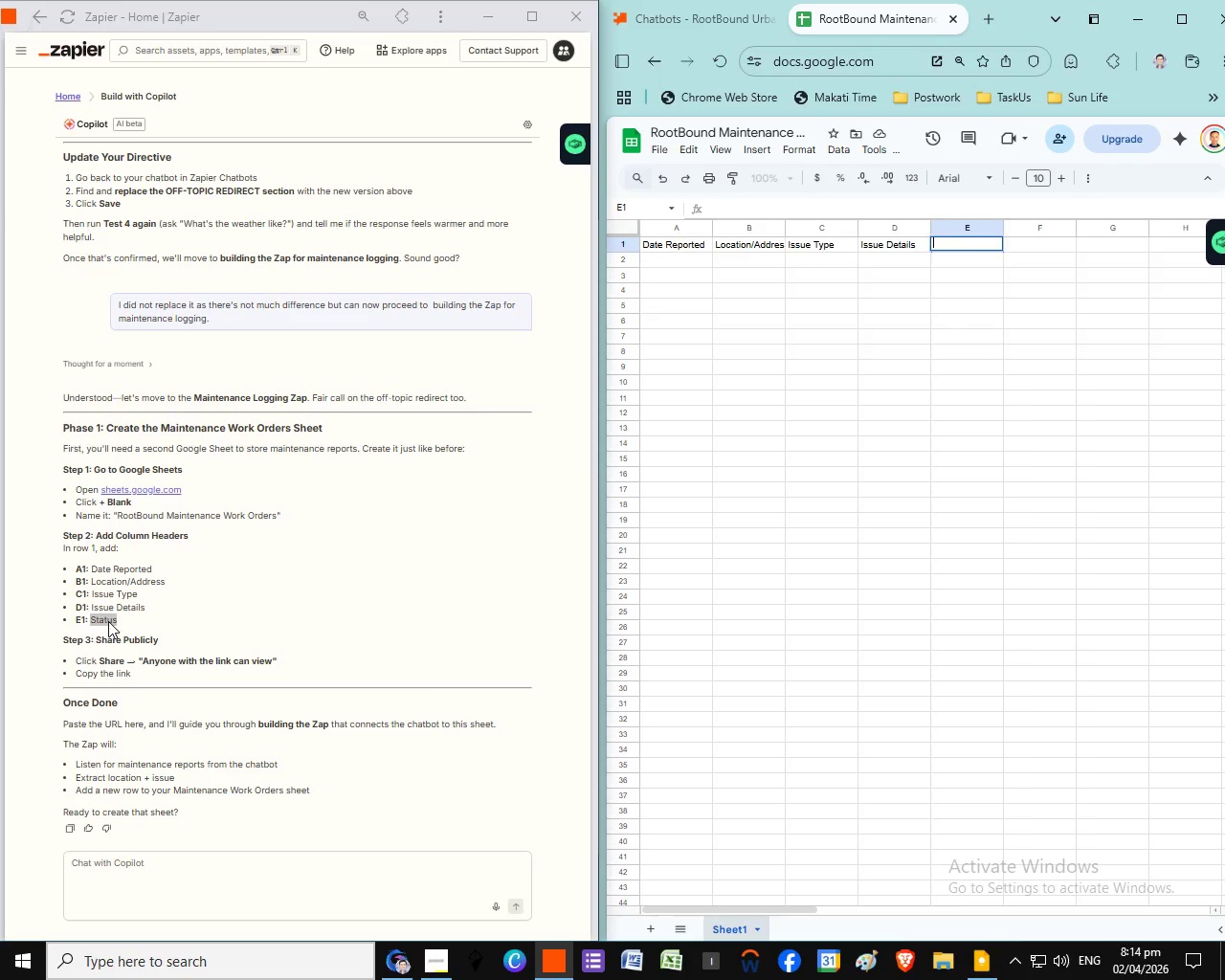 
right_click([110, 619])
 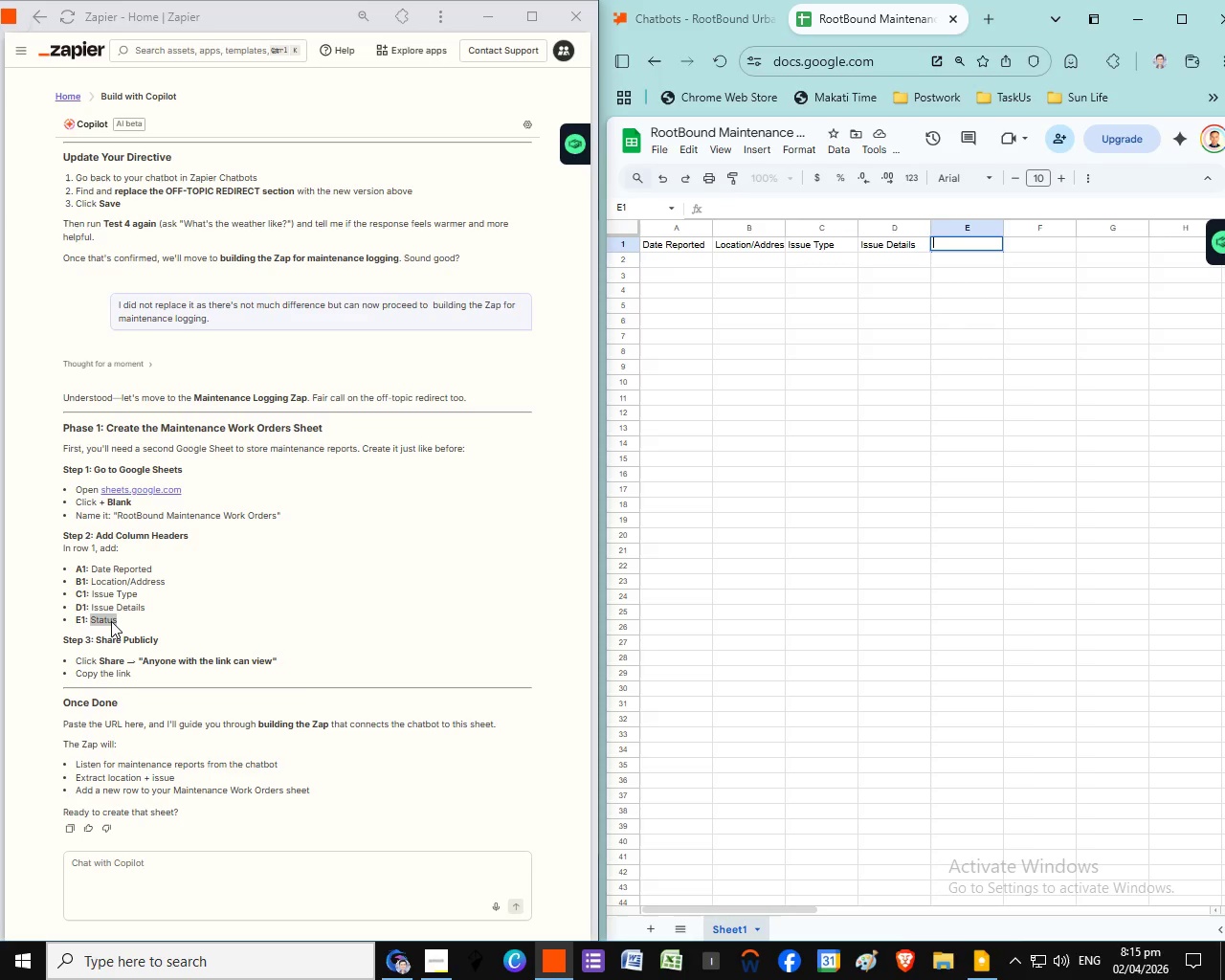 
wait(5.95)
 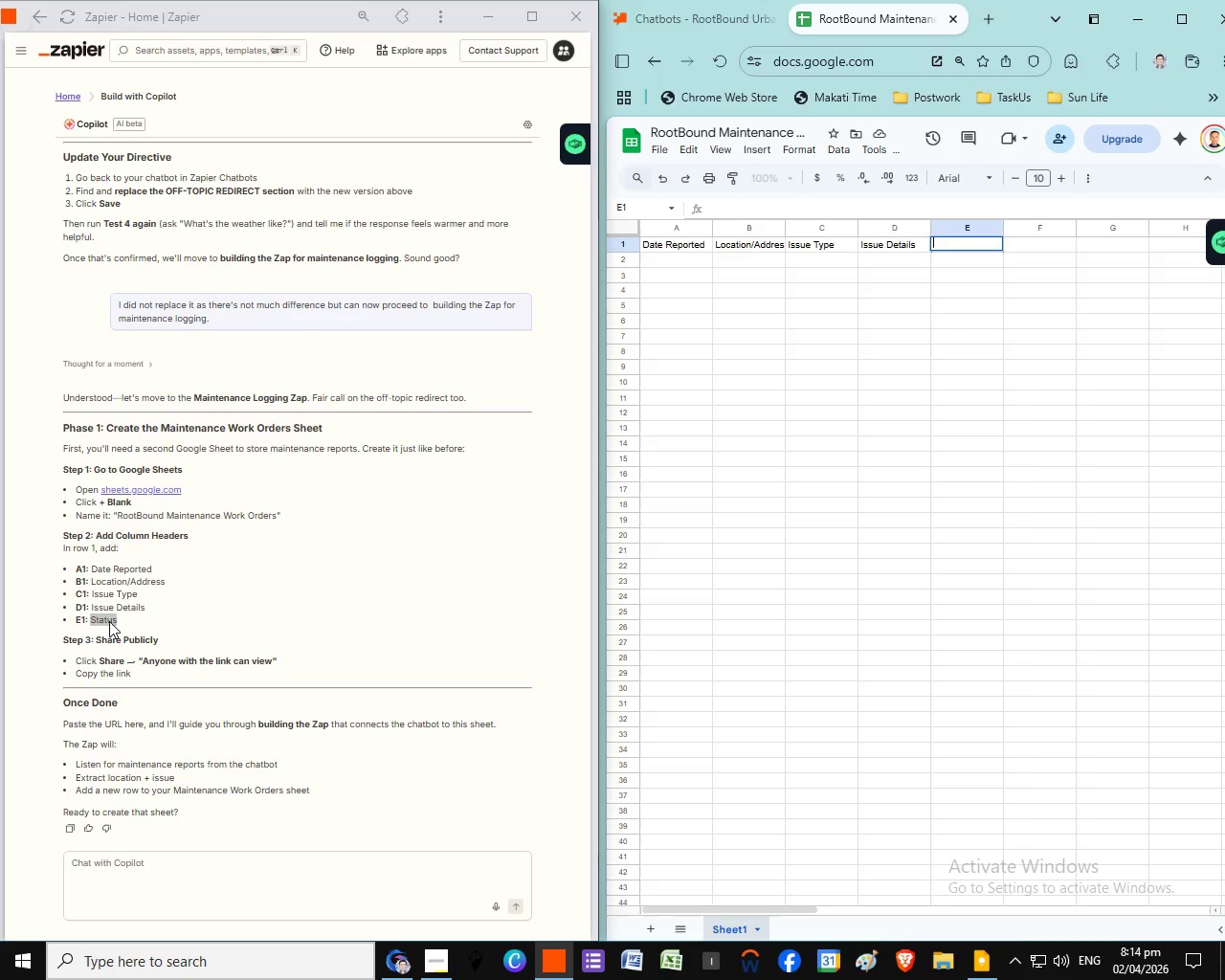 
left_click([111, 621])
 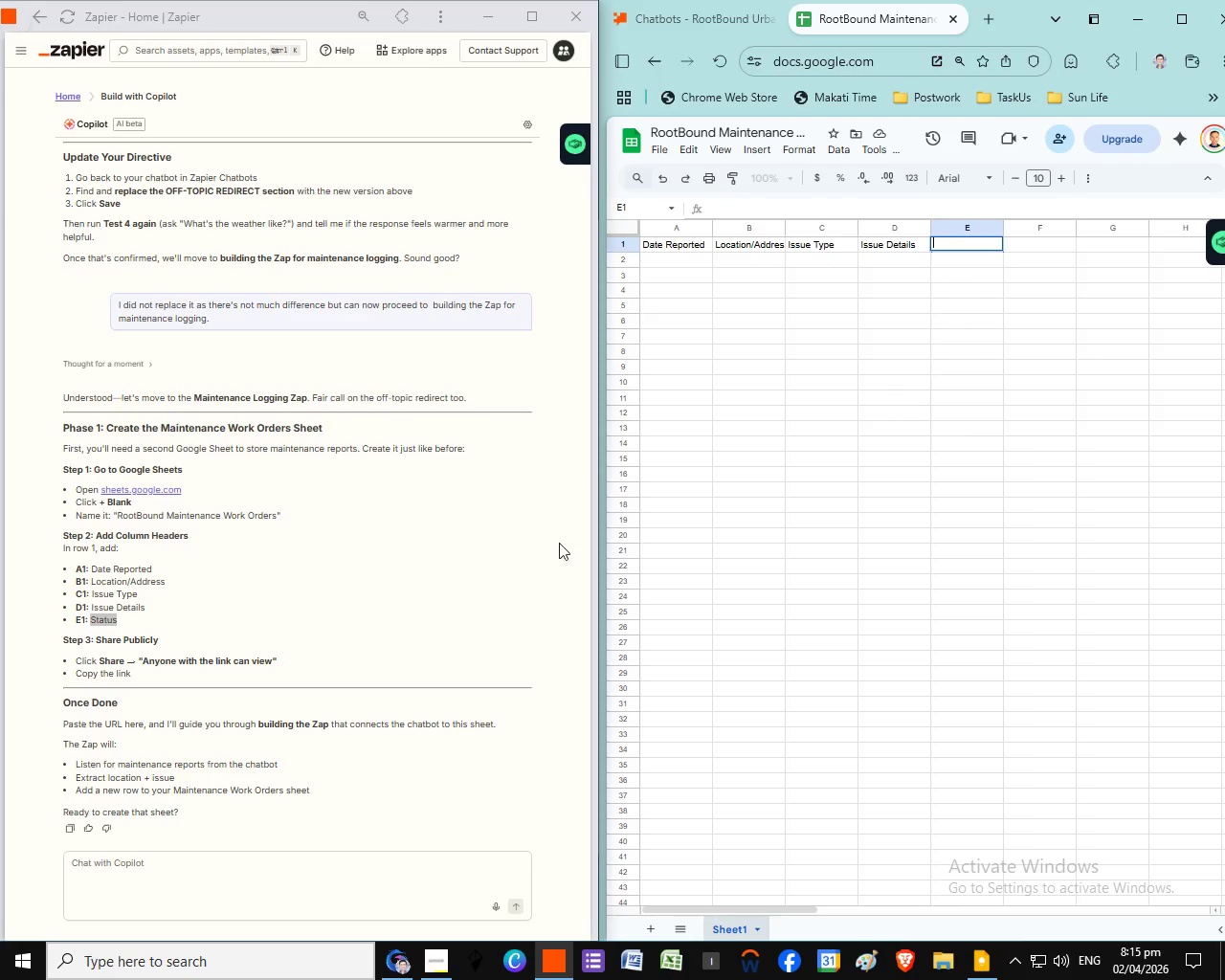 
left_click([1057, 358])
 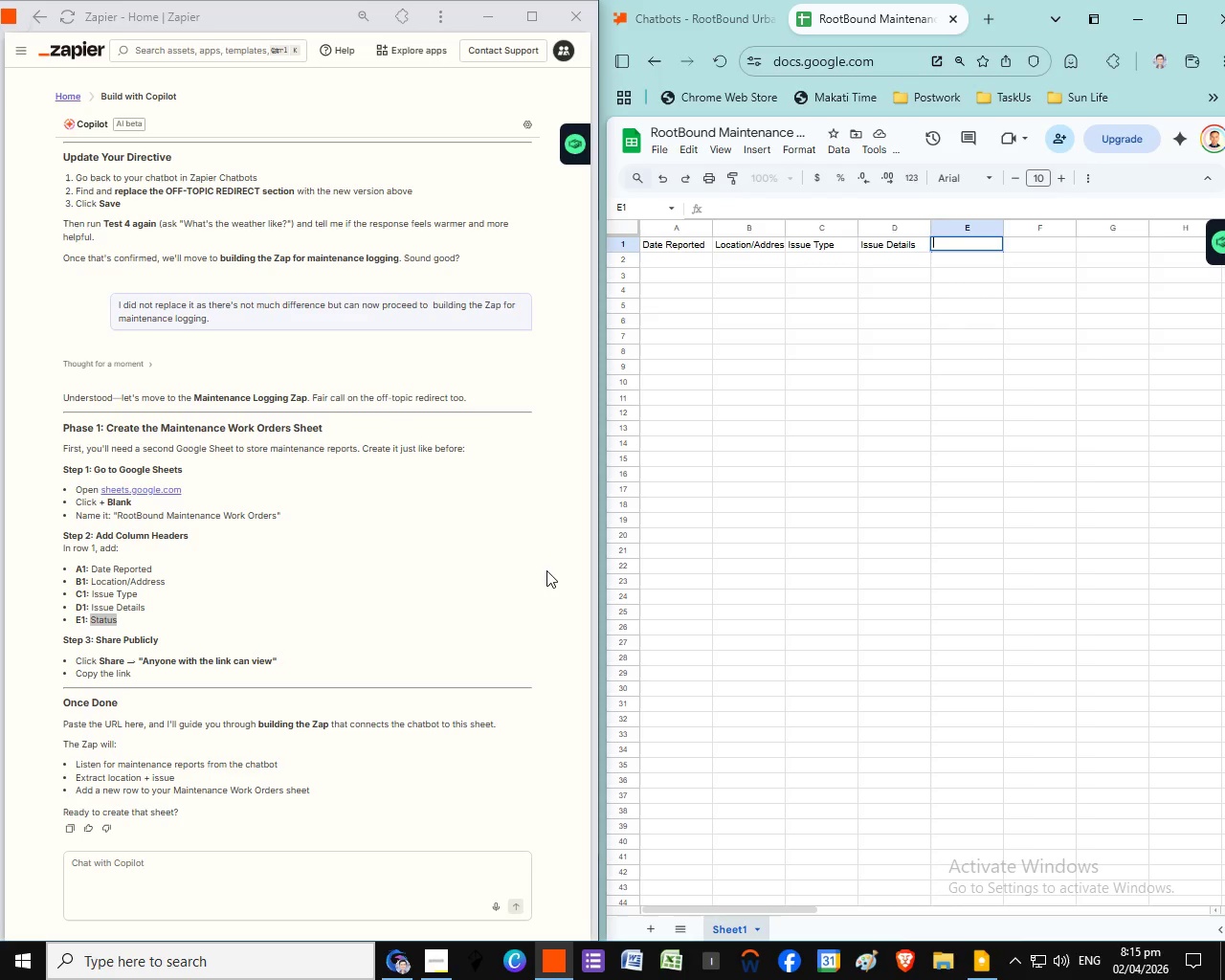 
left_click([990, 242])
 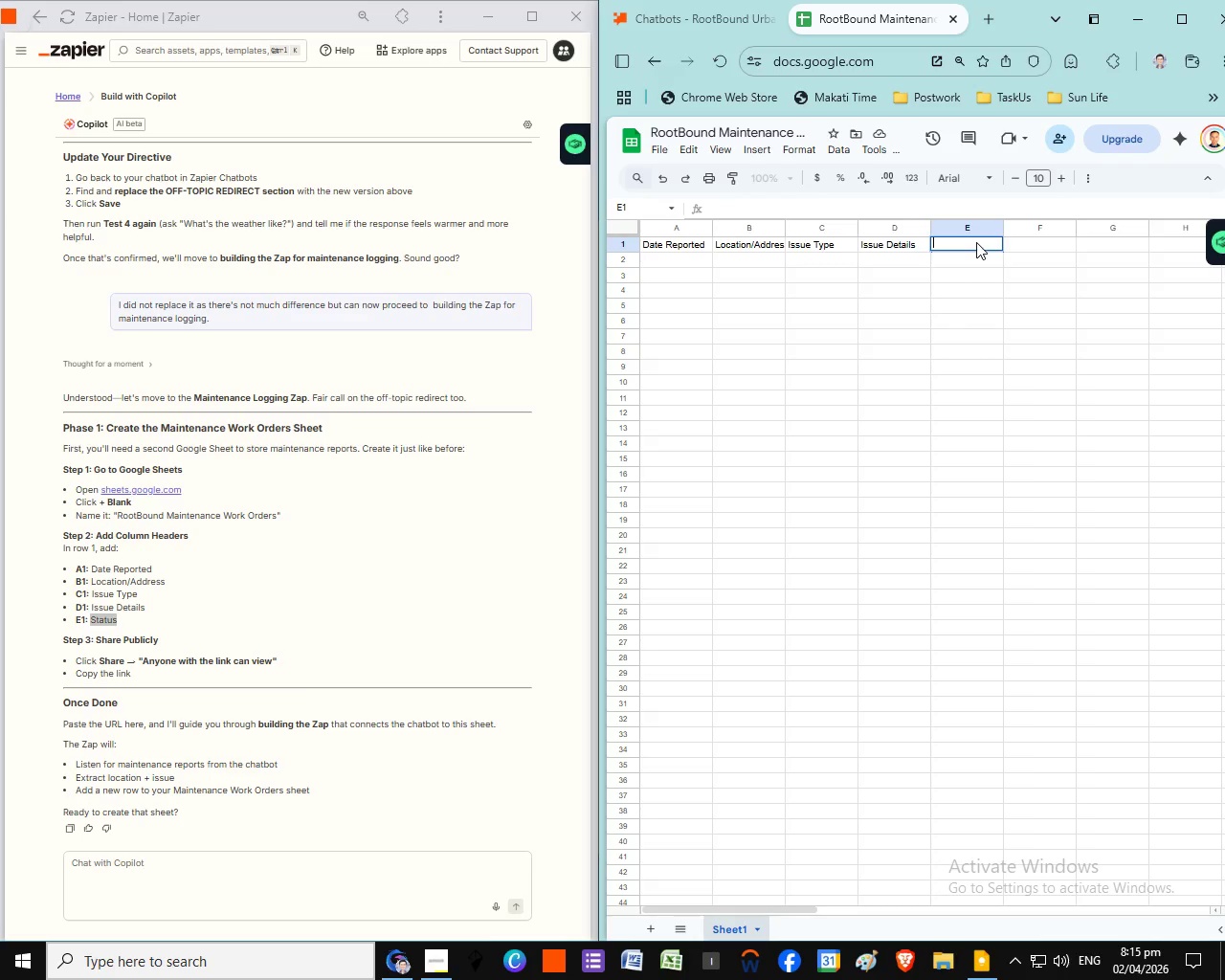 
left_click([976, 242])
 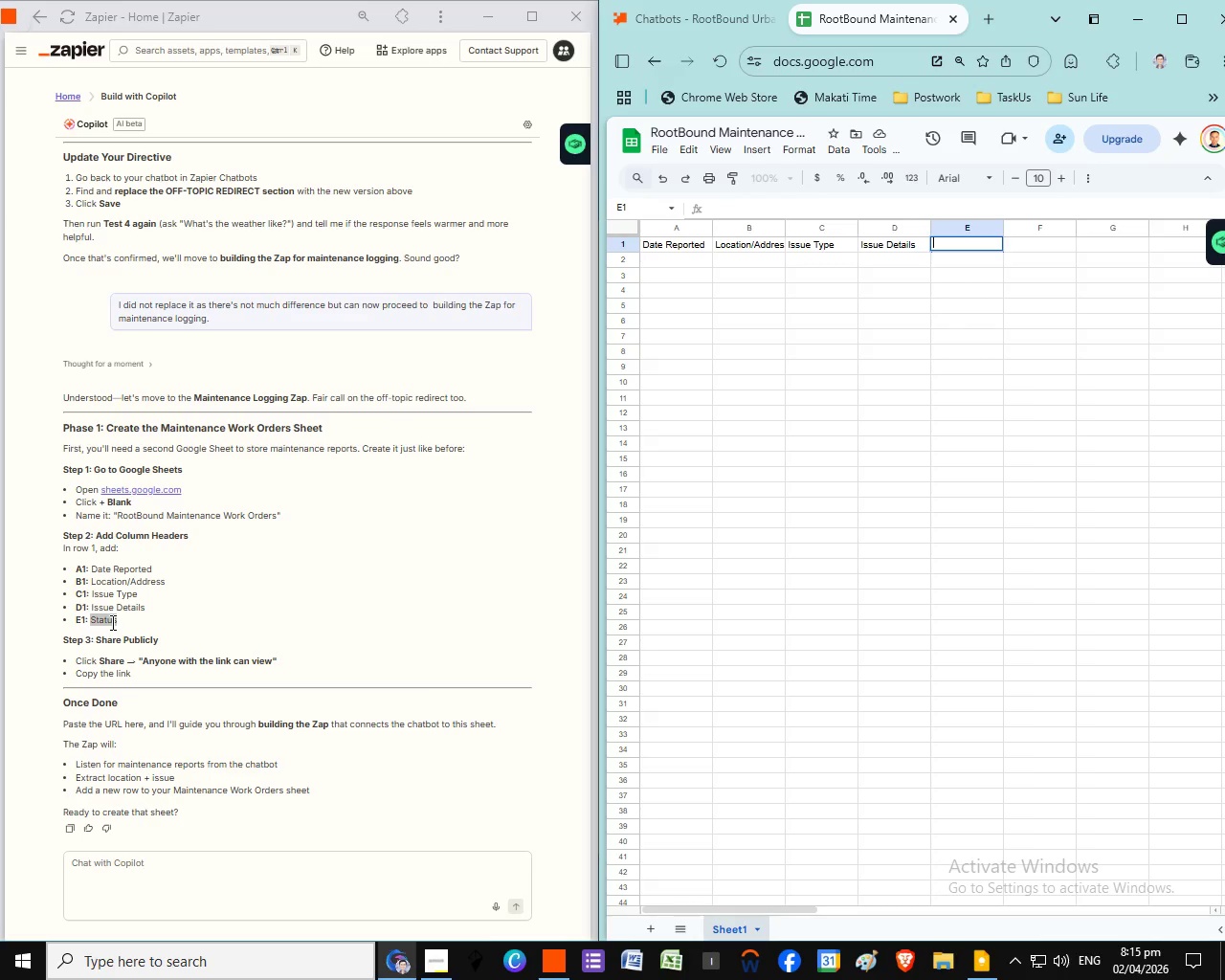 
wait(5.42)
 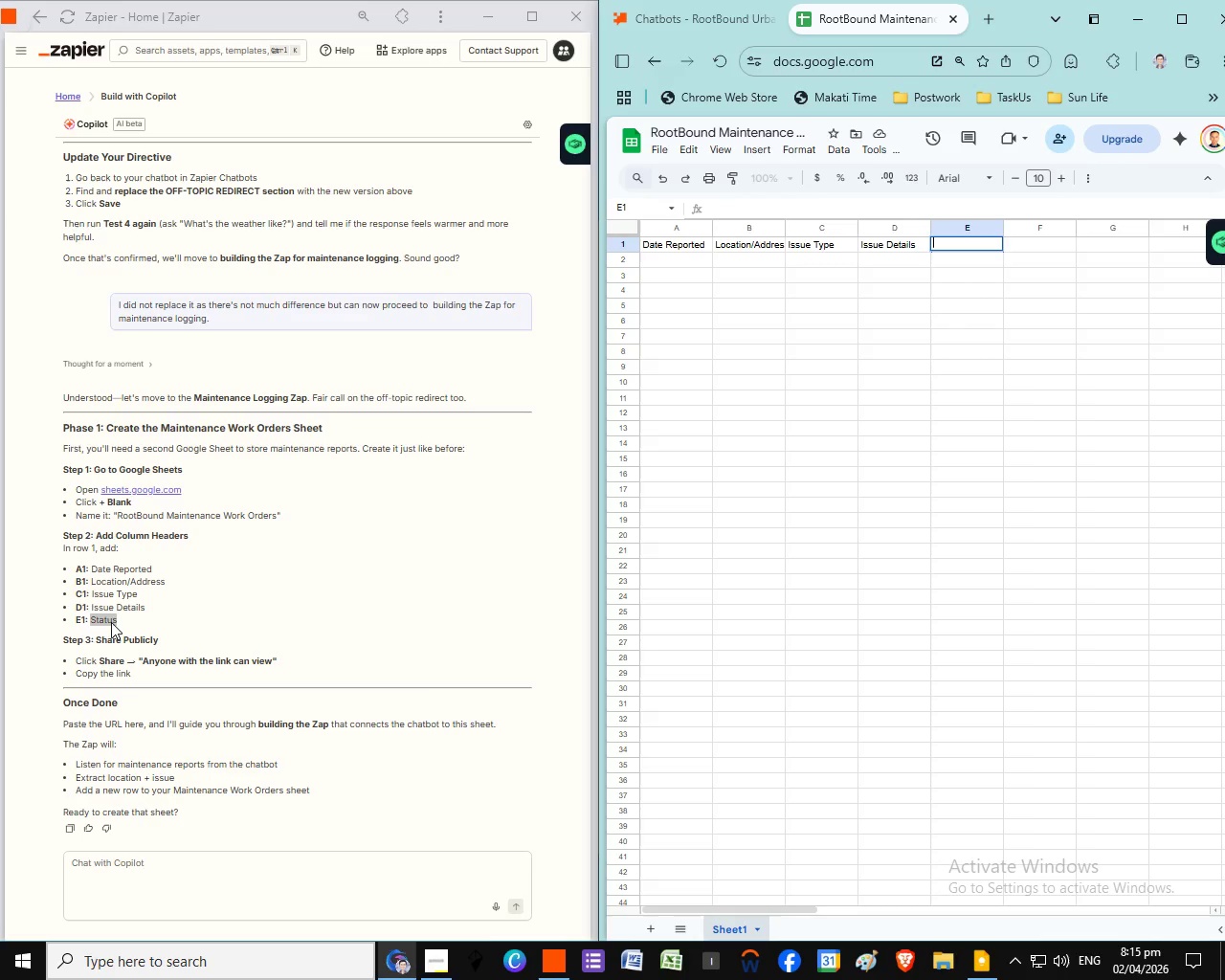 
right_click([111, 622])
 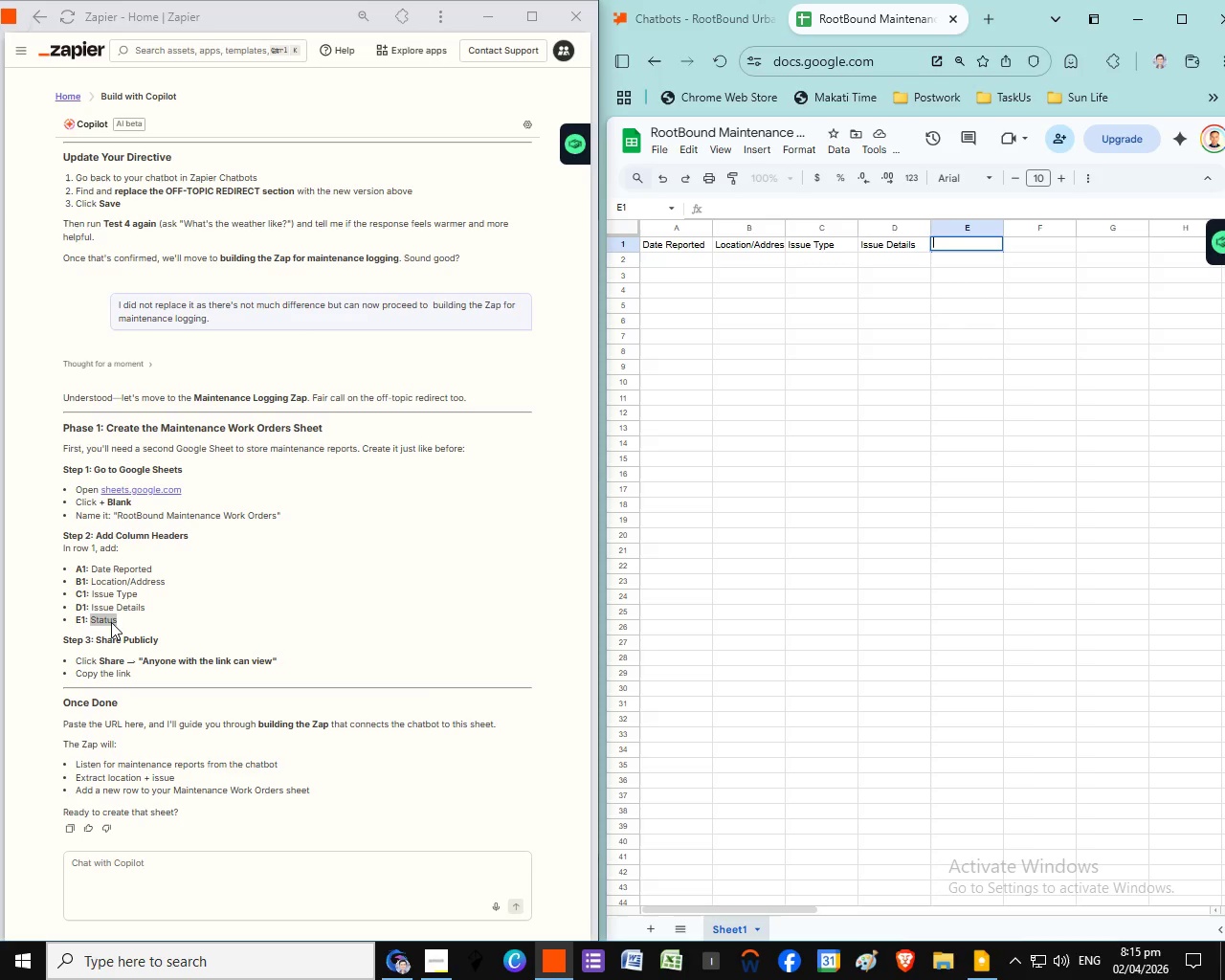 
wait(8.5)
 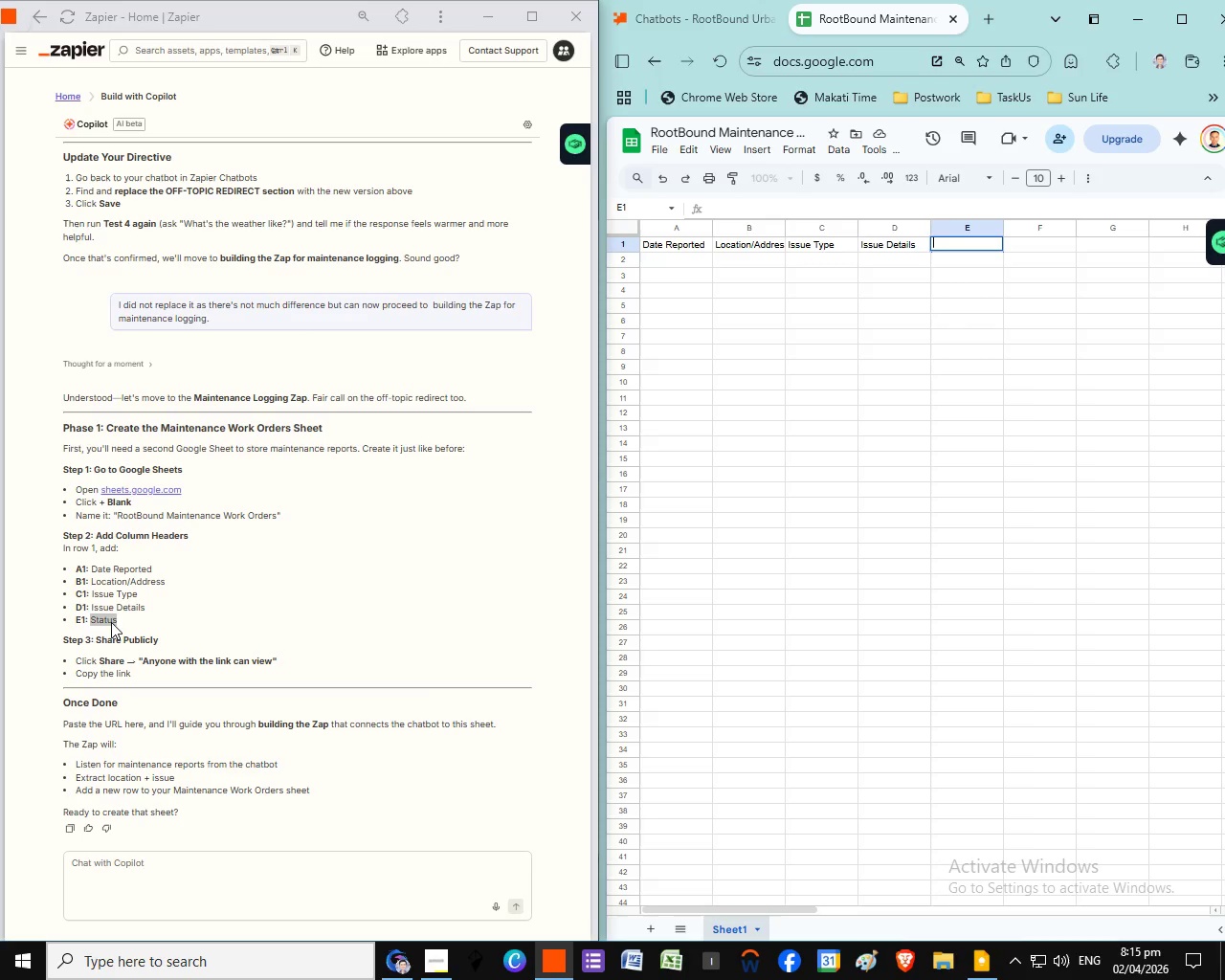 
right_click([110, 625])
 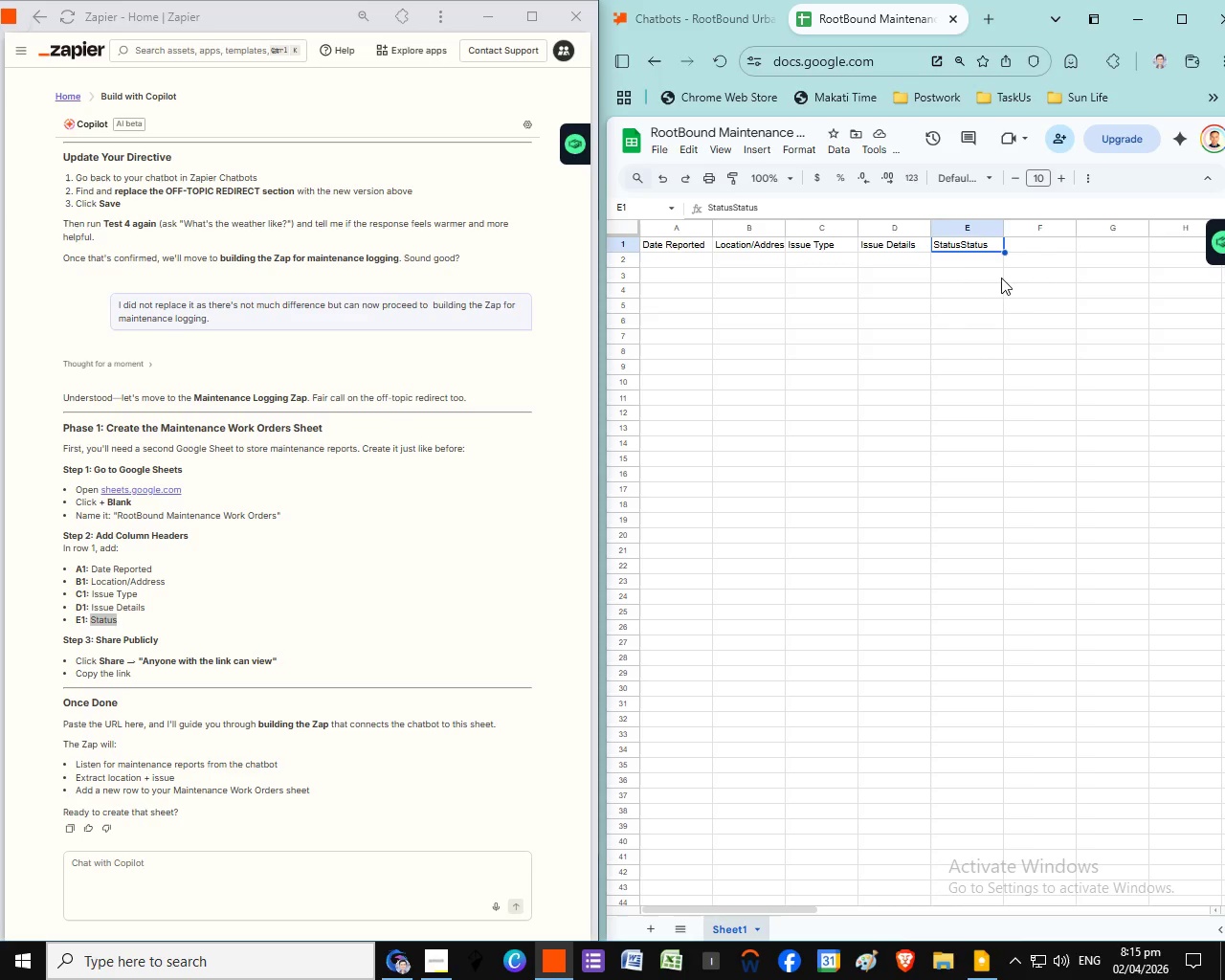 
left_click([964, 360])
 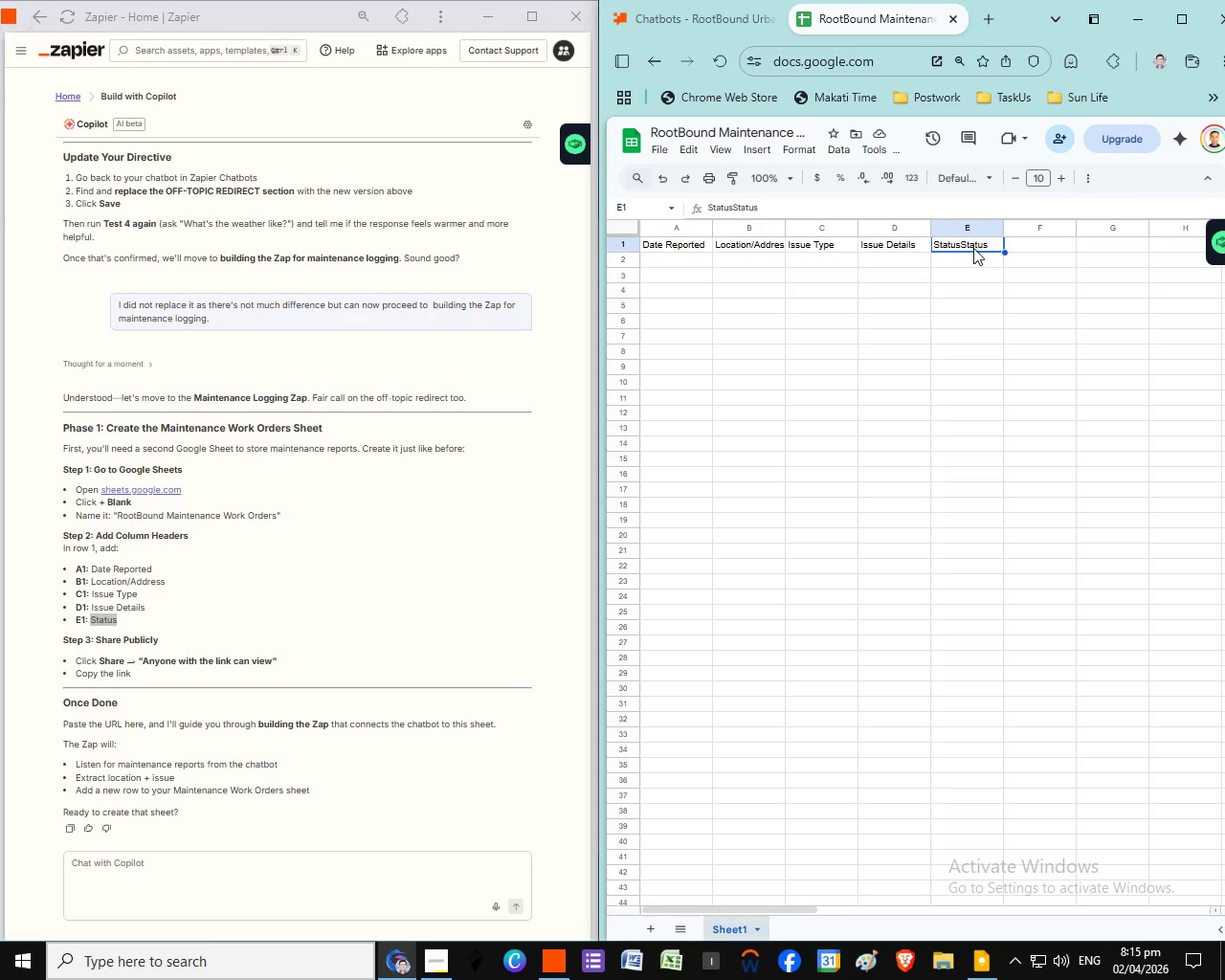 
left_click([969, 243])
 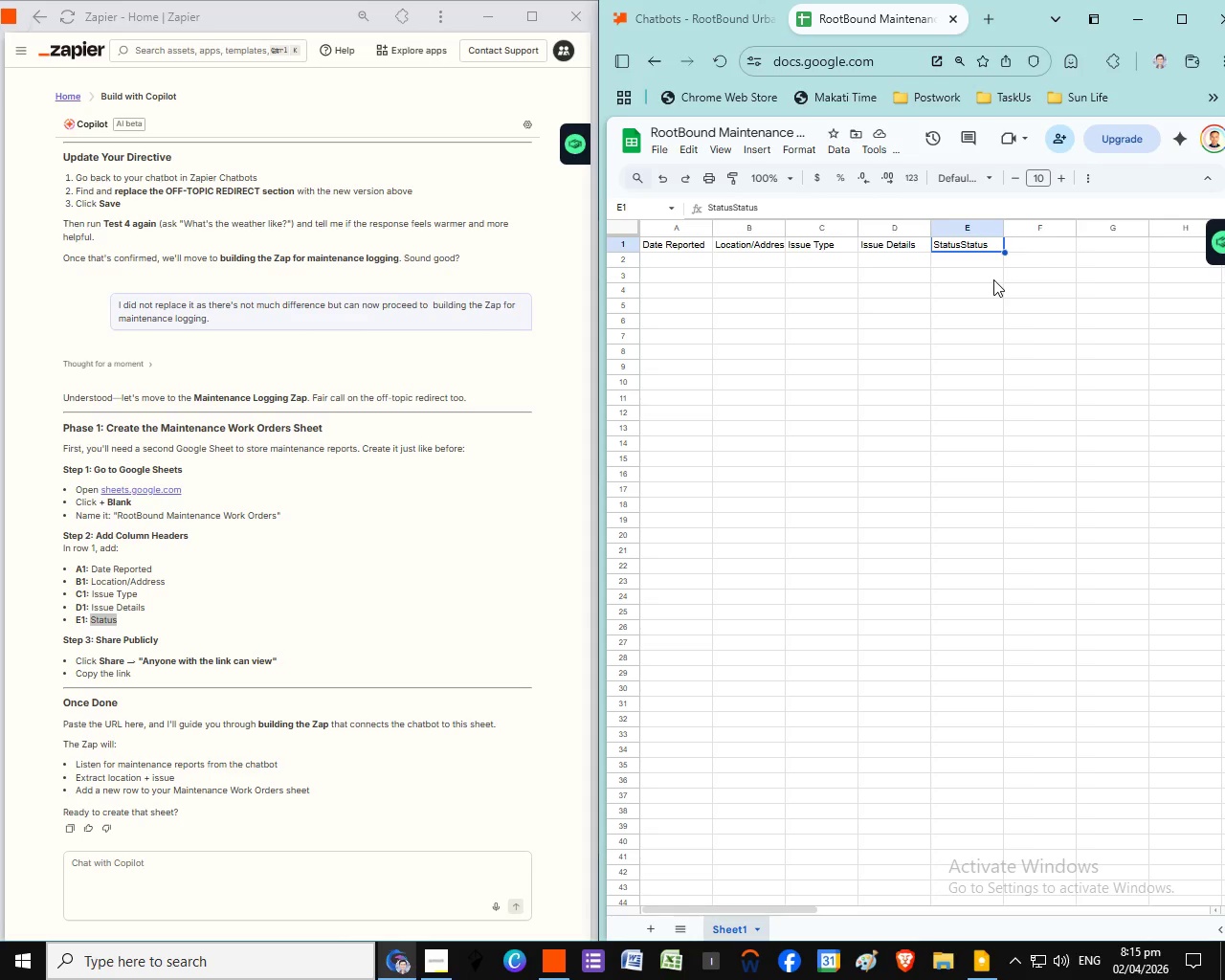 
left_click([972, 248])
 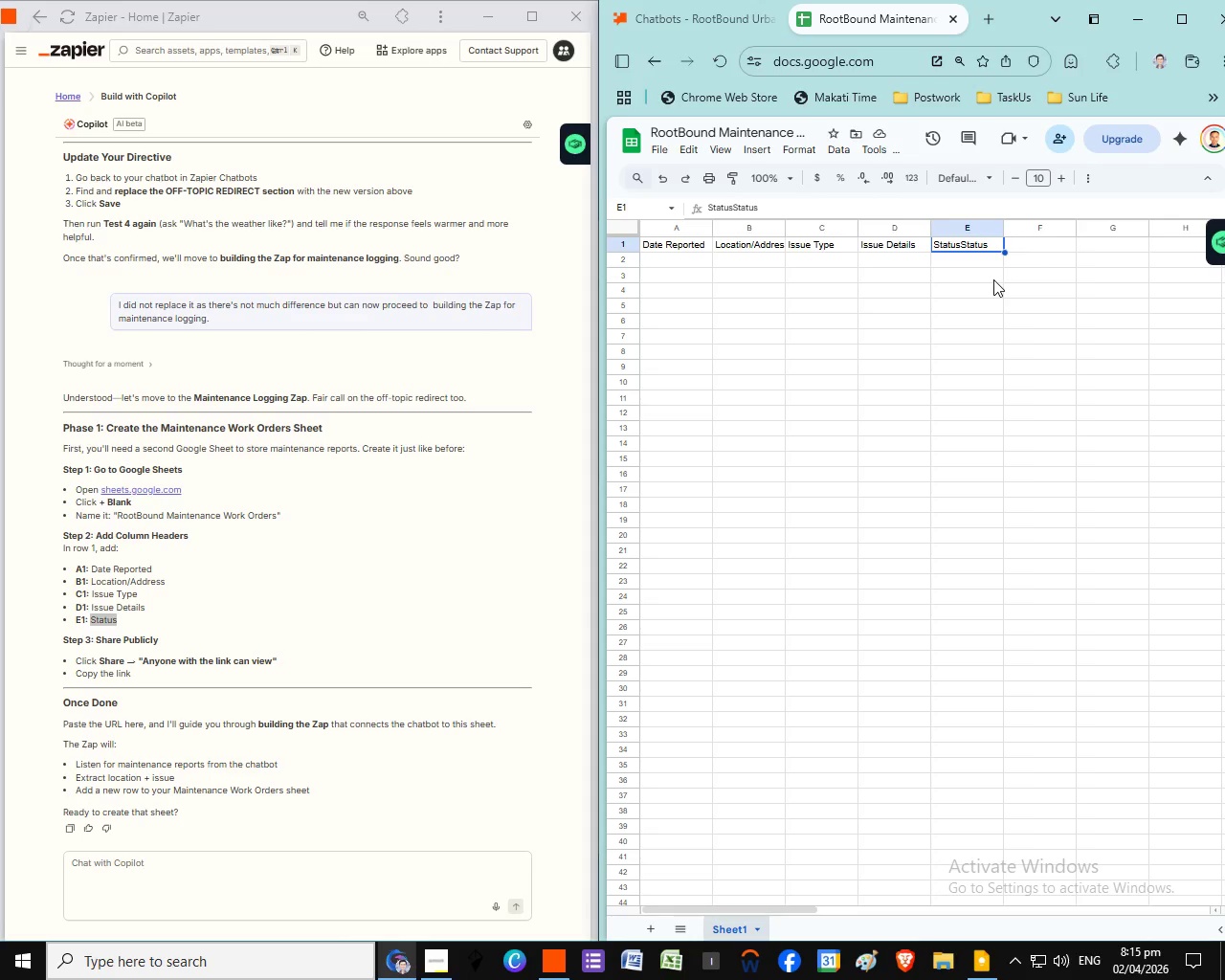 
left_click([992, 278])
 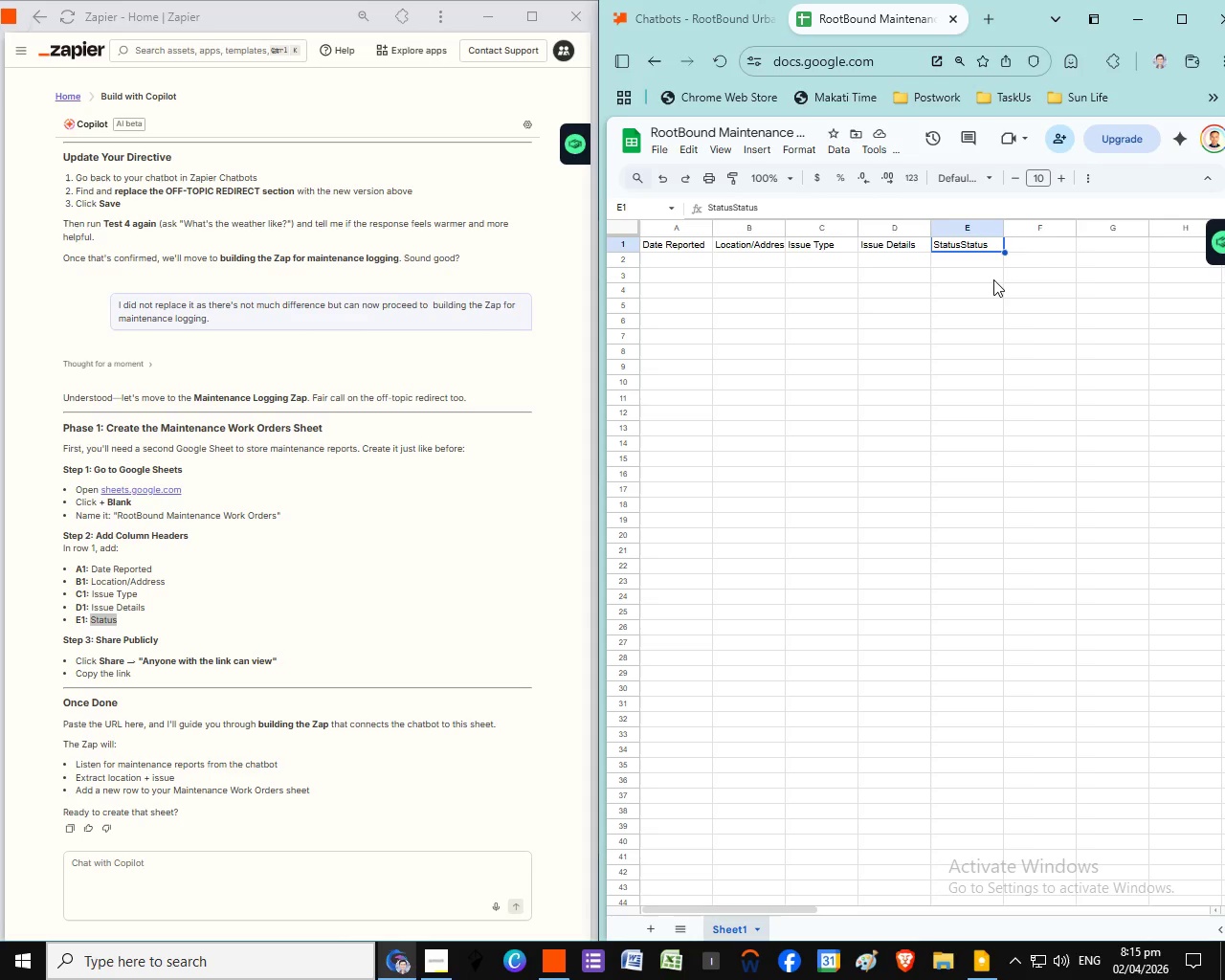 
wait(7.38)
 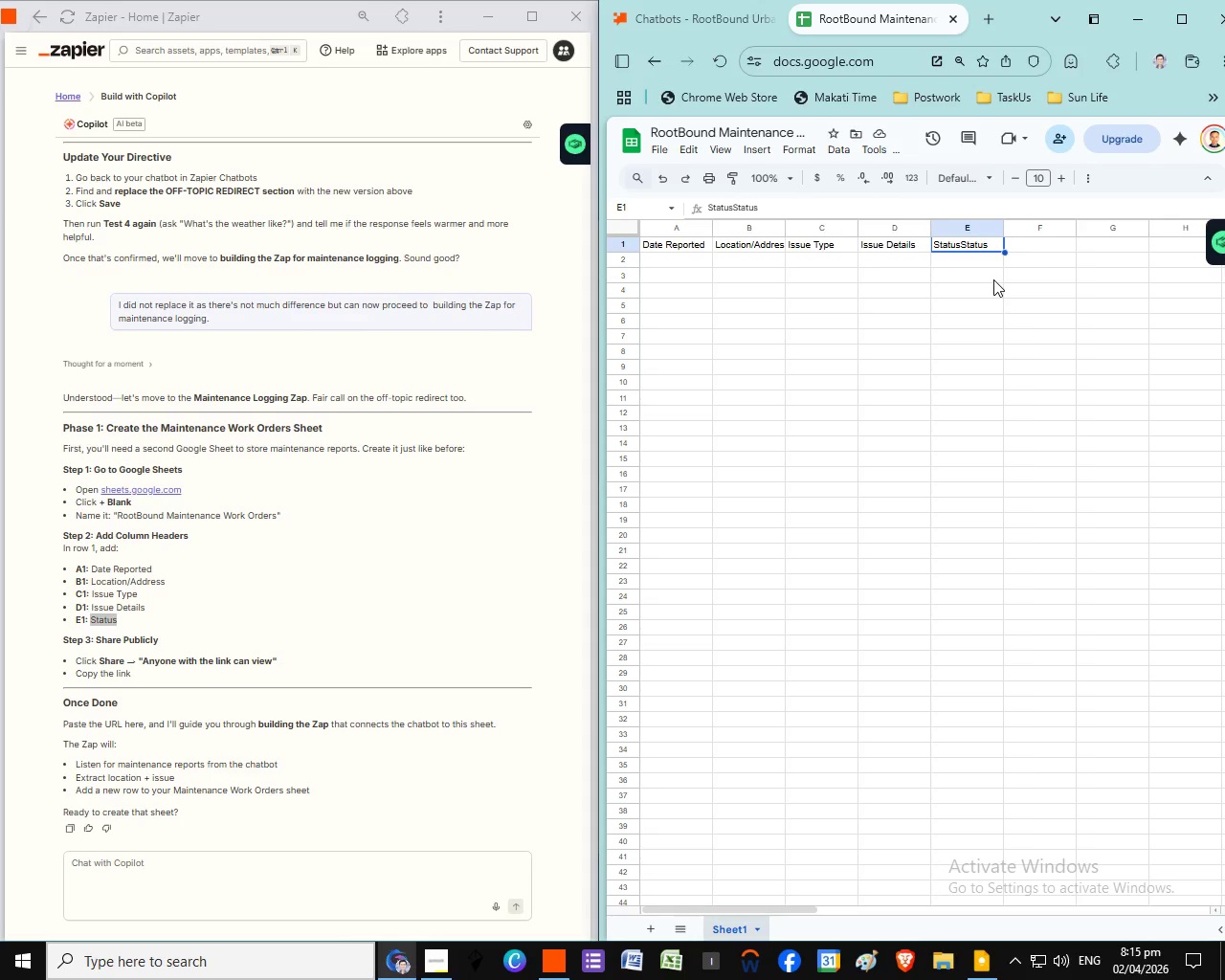 
left_click([992, 278])
 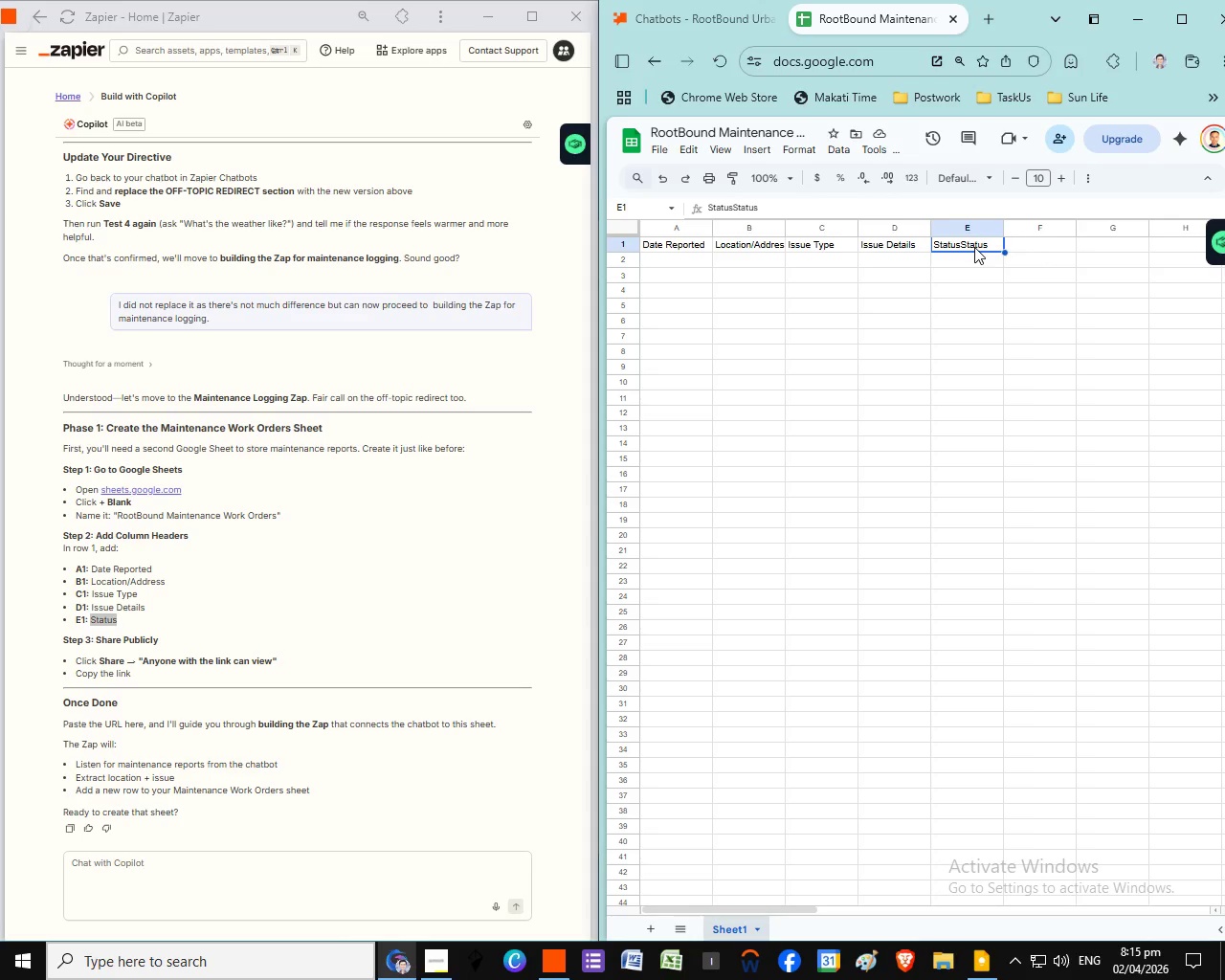 
double_click([974, 247])
 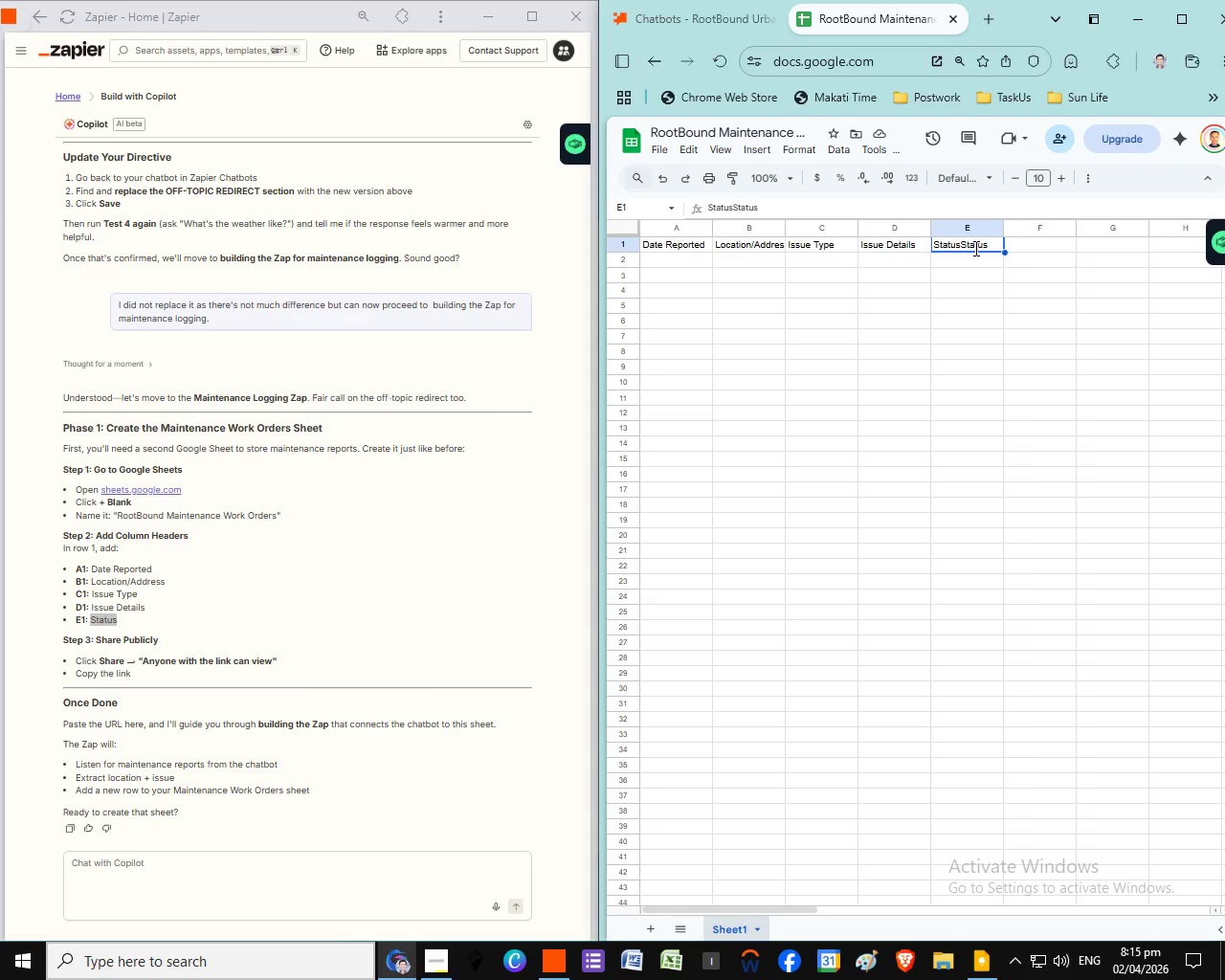 
triple_click([974, 247])
 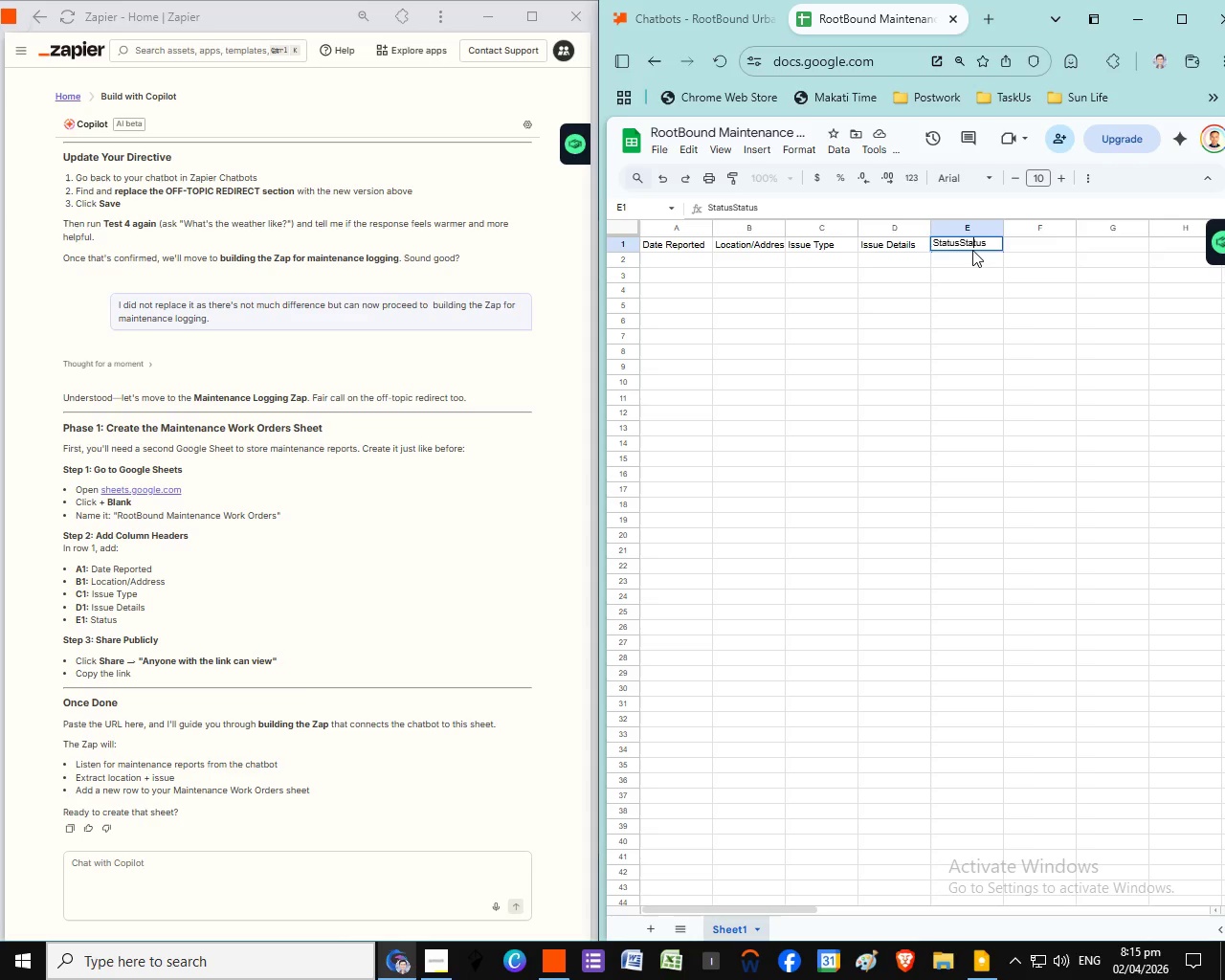 
left_click([974, 248])
 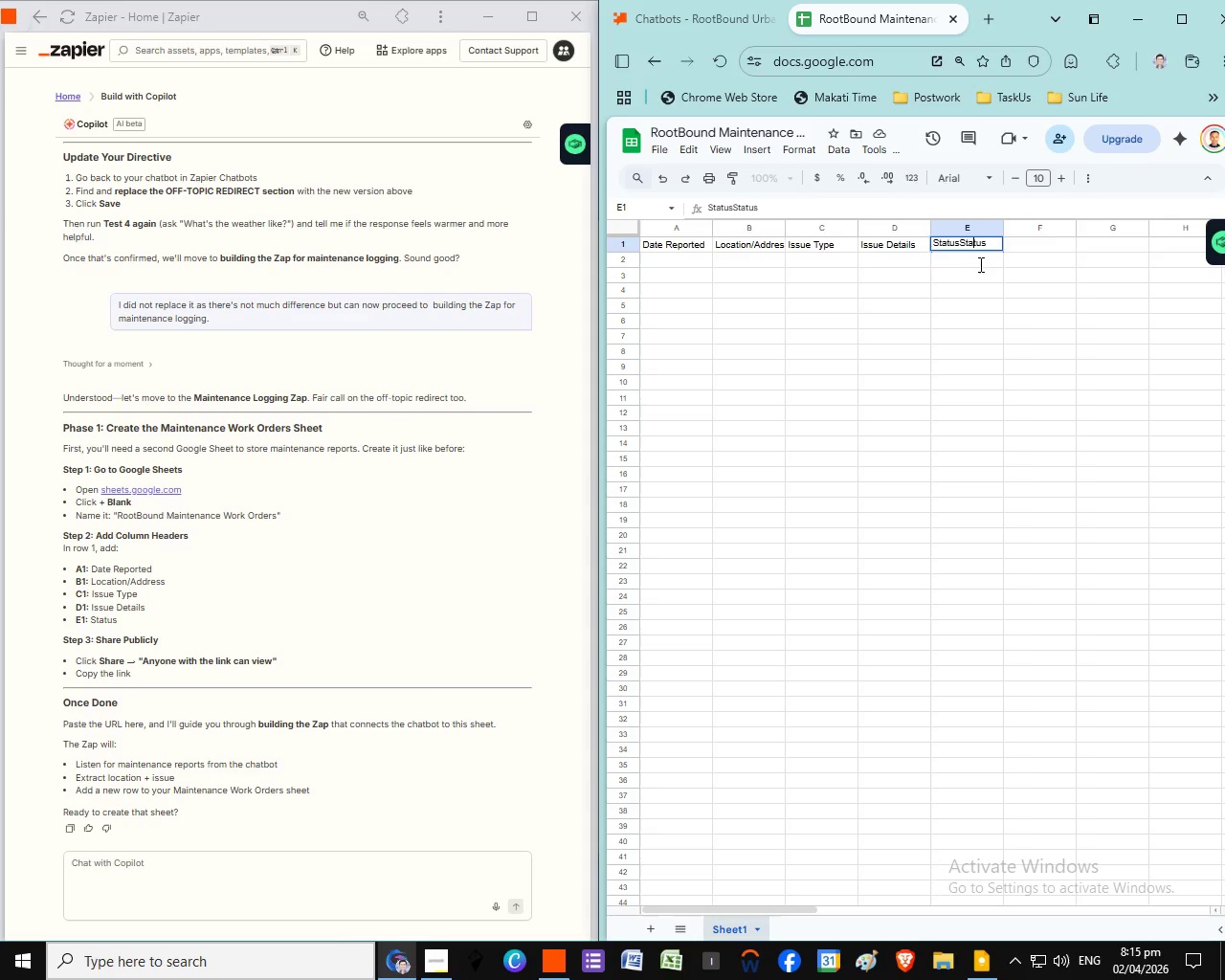 
left_click([962, 247])
 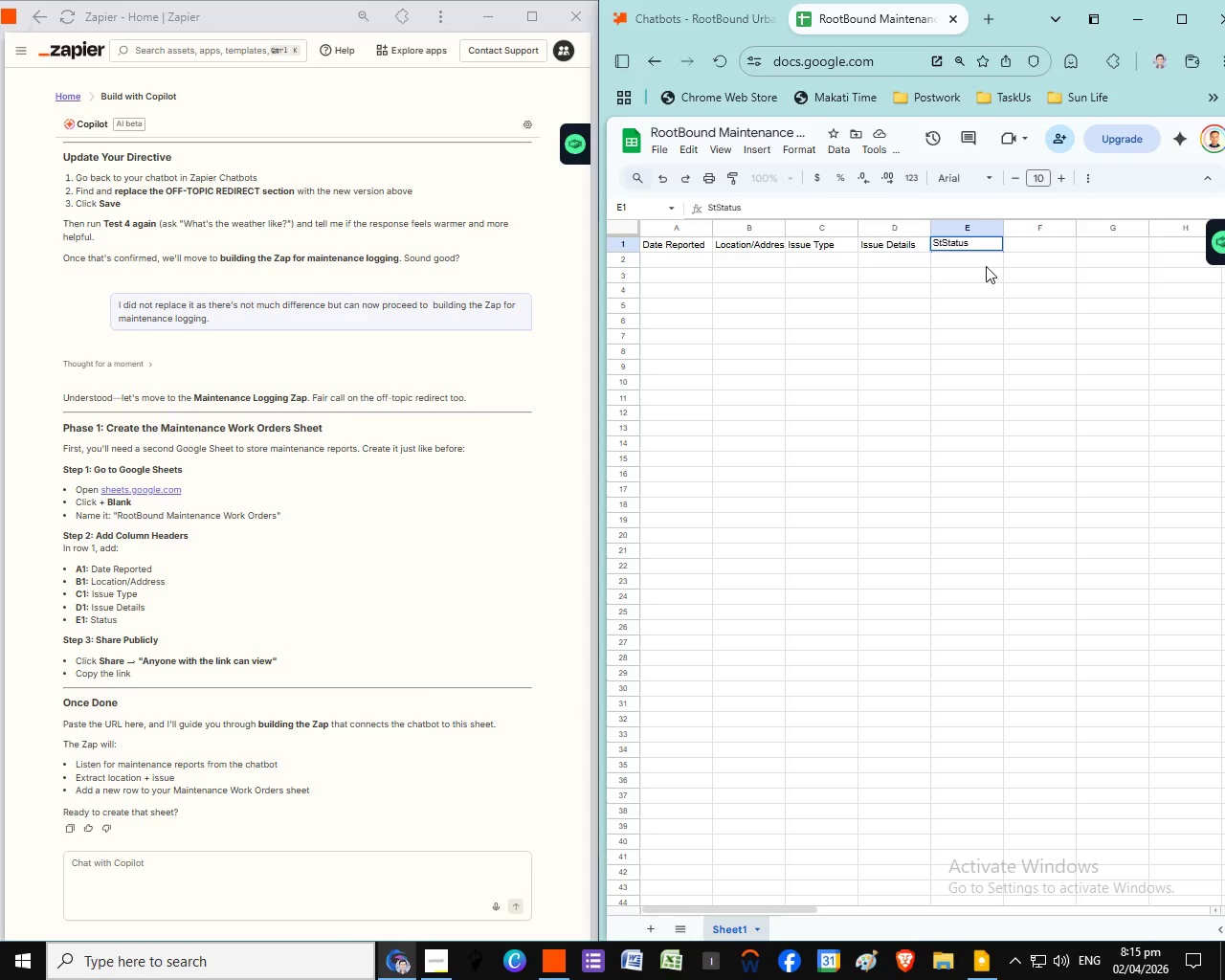 
key(Backspace)
 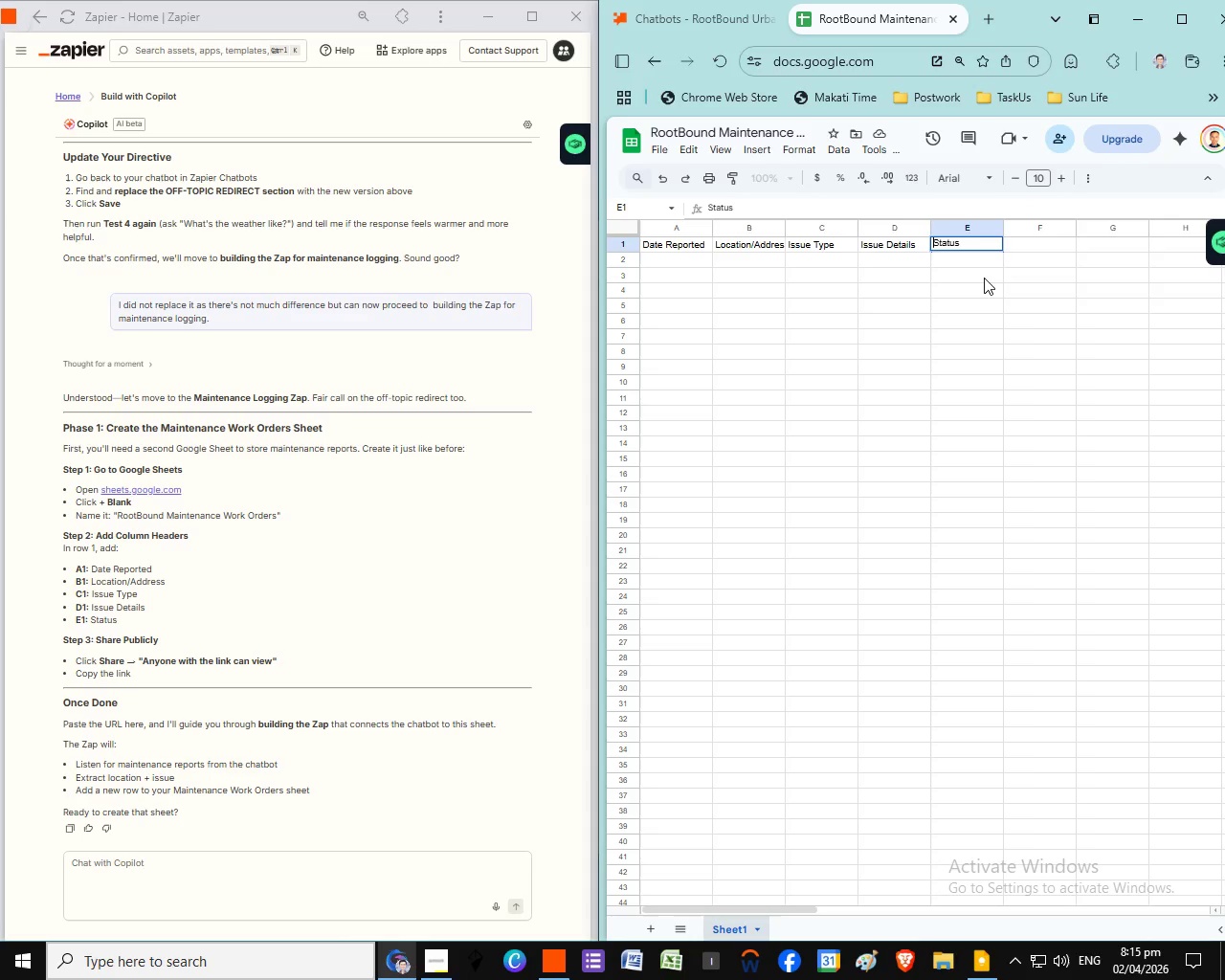 
key(Backspace)
 